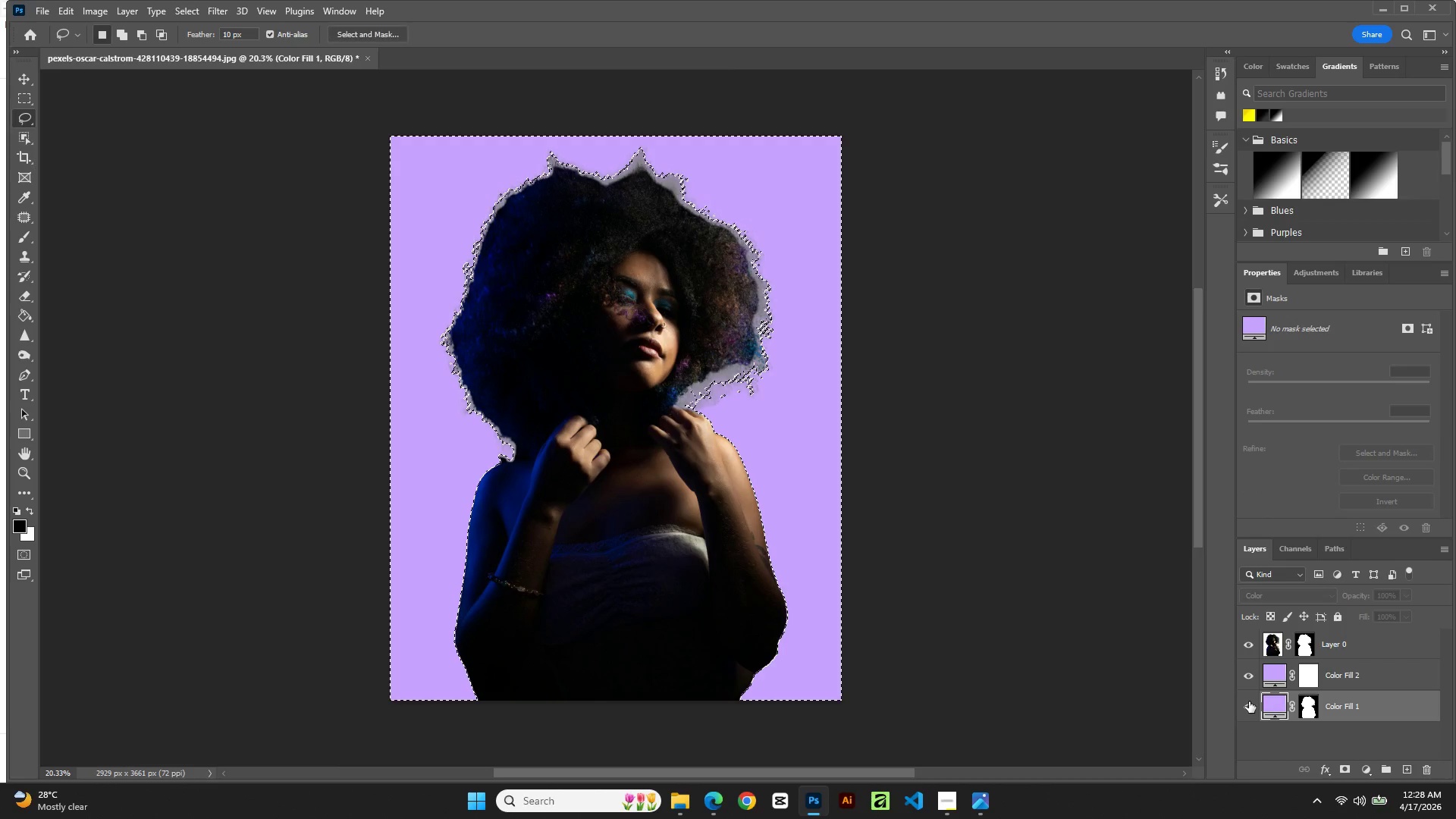 
double_click([1249, 701])
 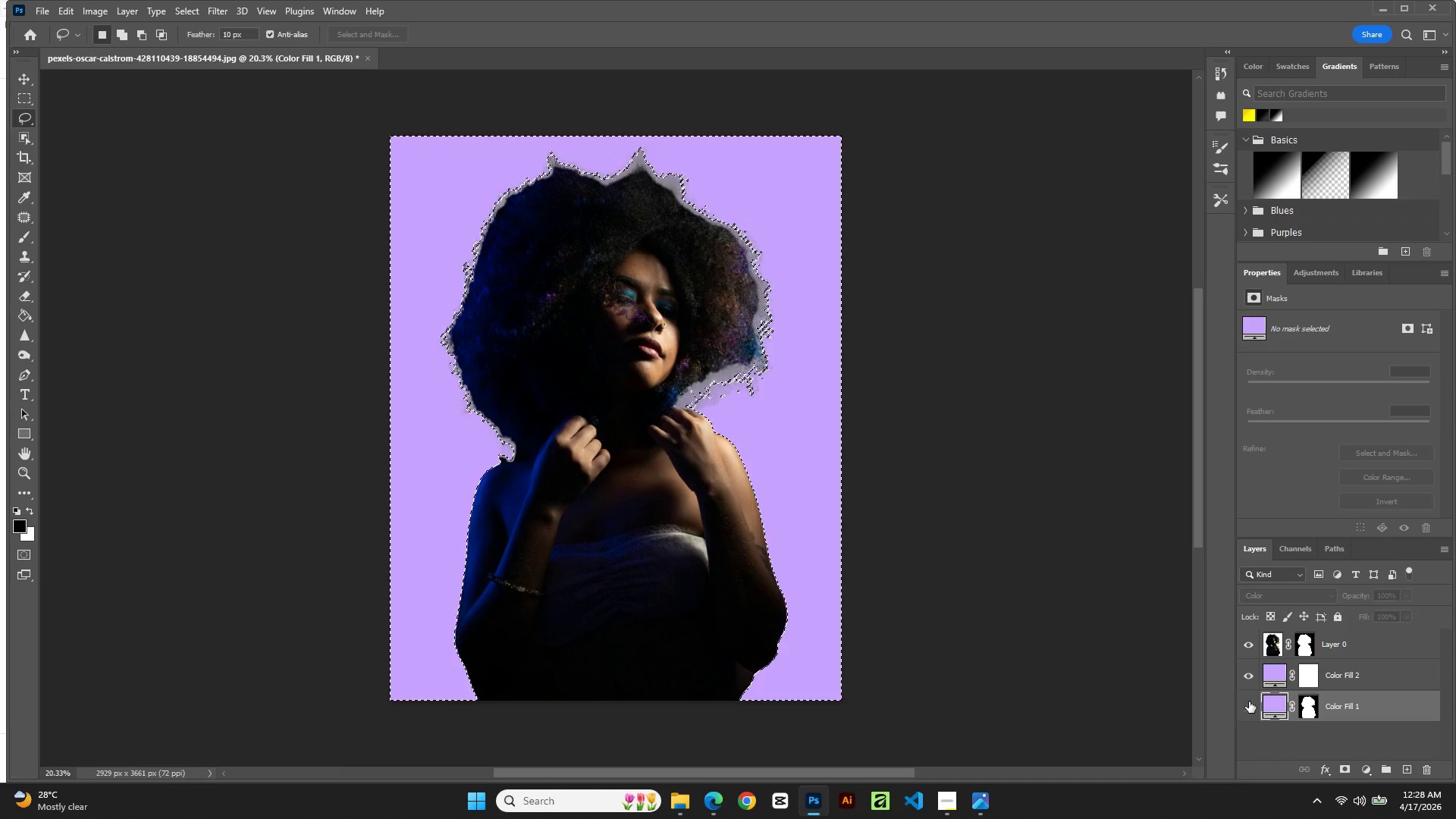 
triple_click([1249, 701])
 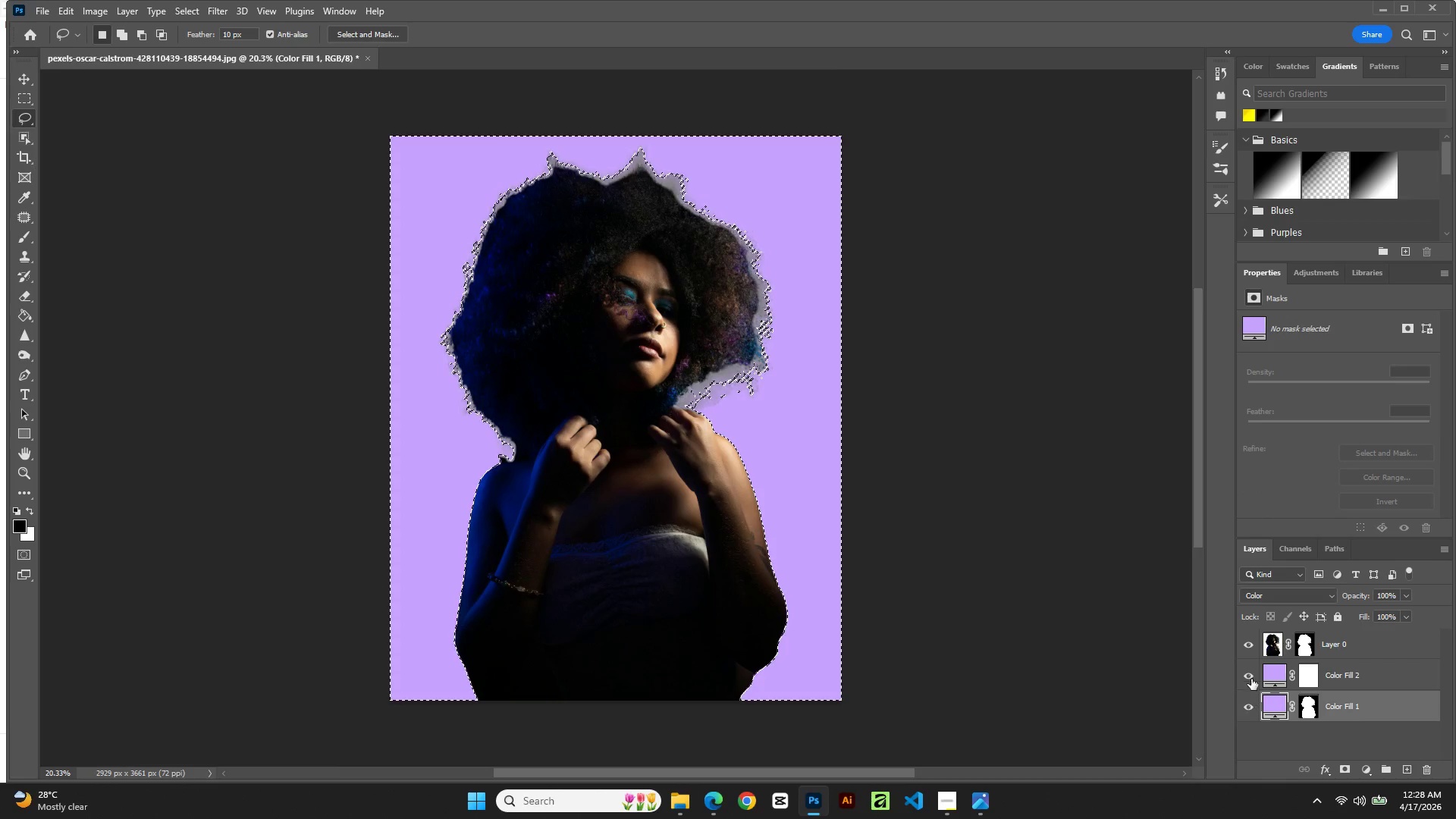 
triple_click([1252, 670])
 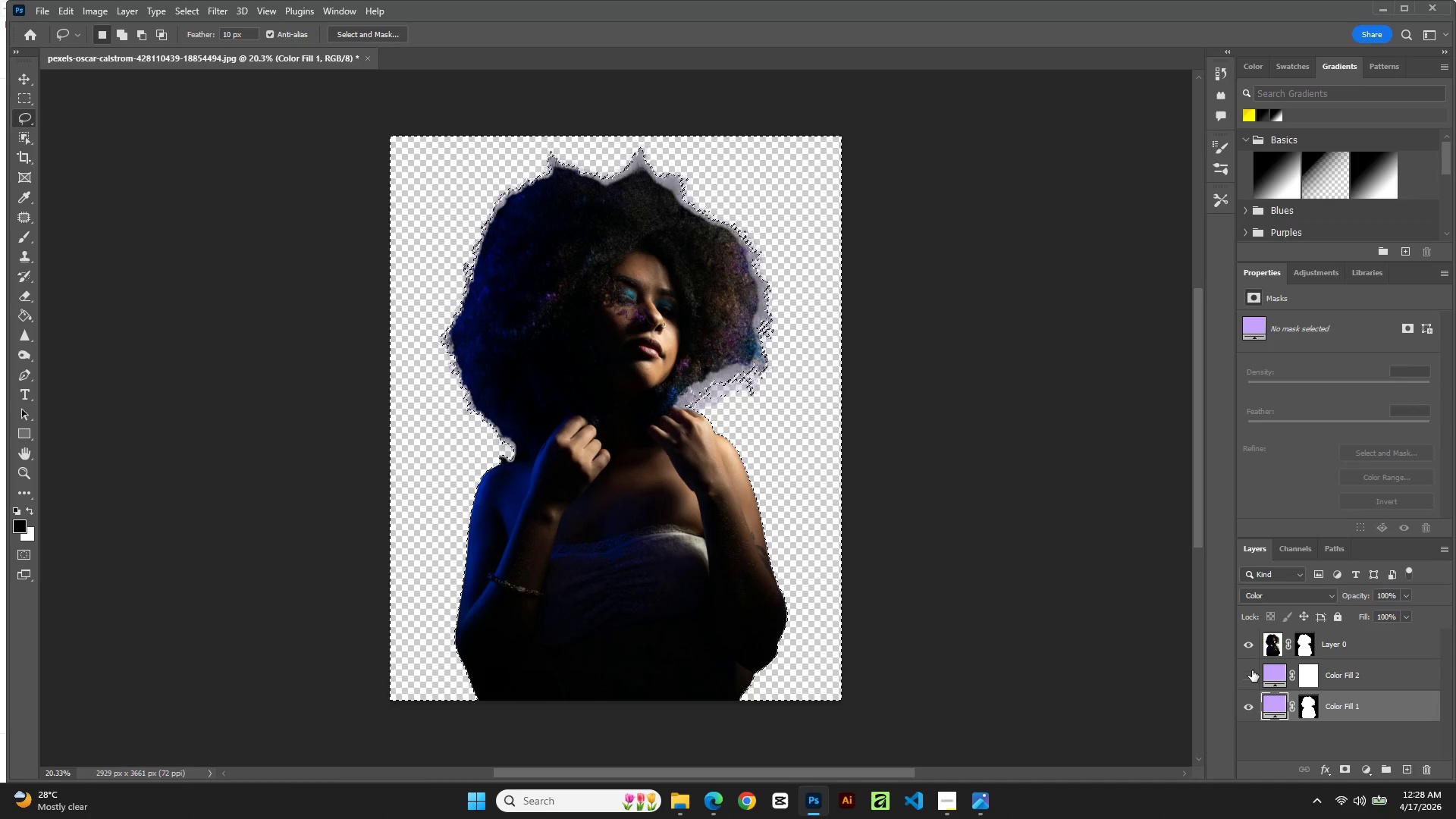 
key(Control+I)
 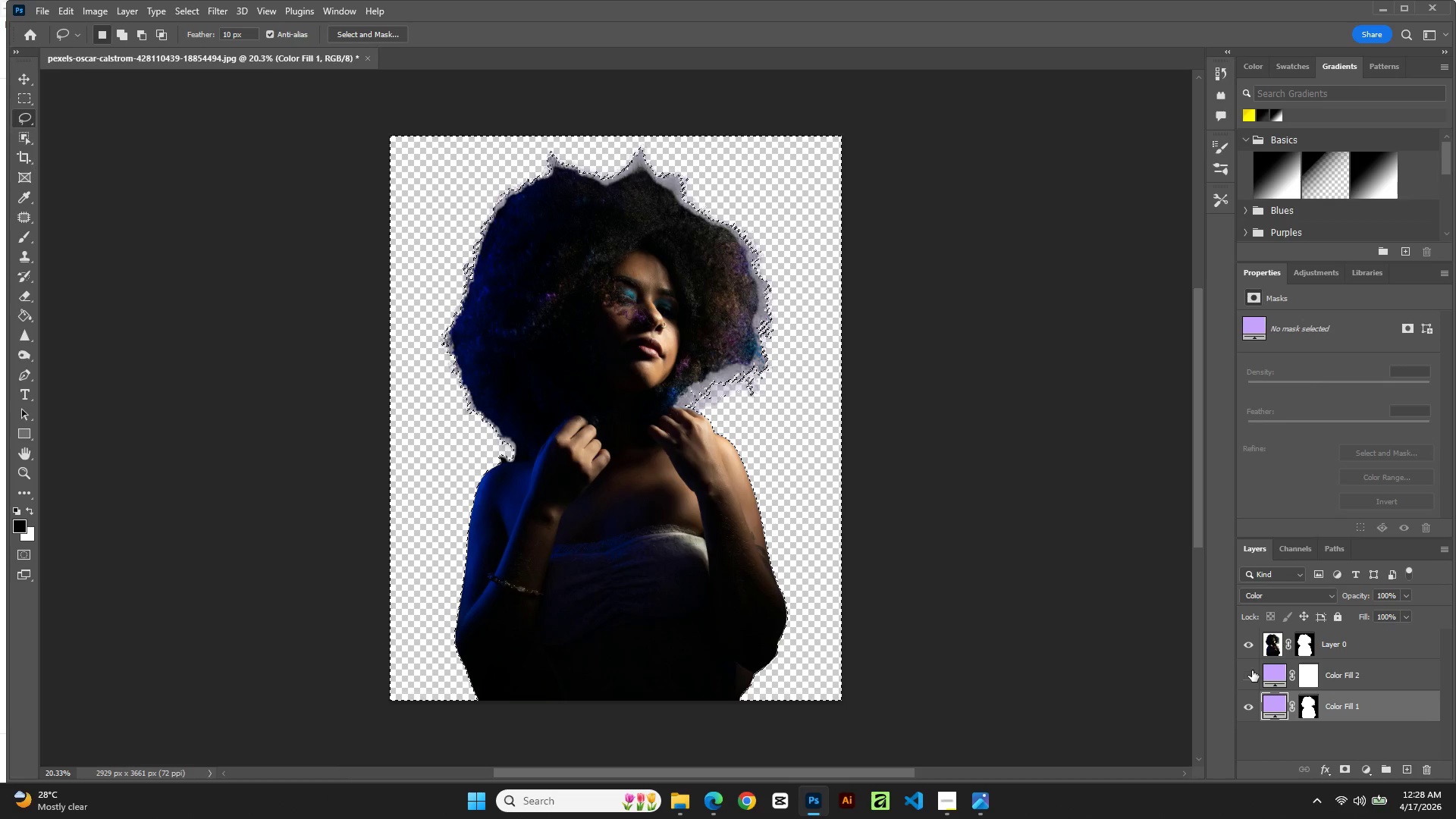 
key(Control+I)
 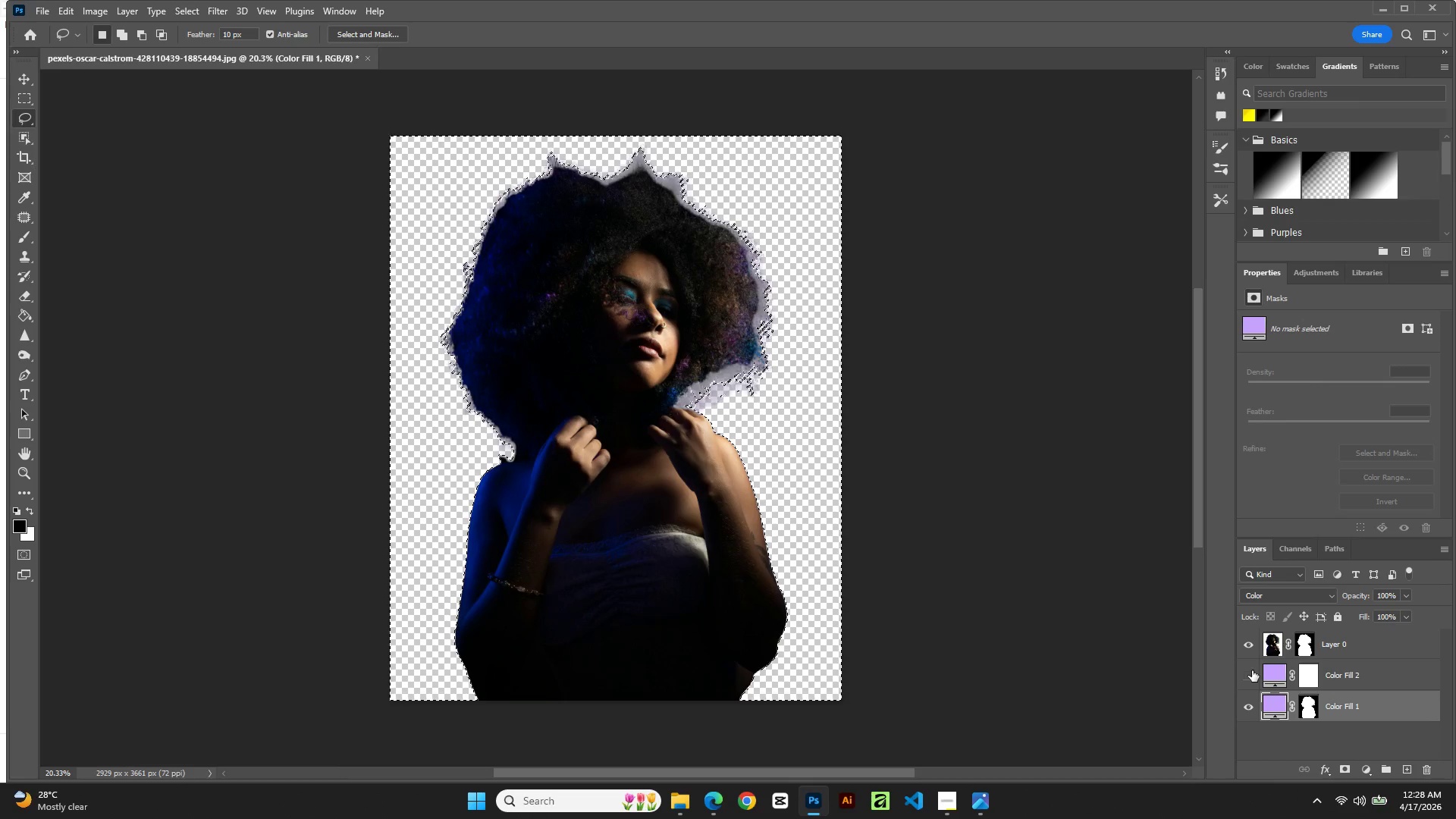 
key(Control+I)
 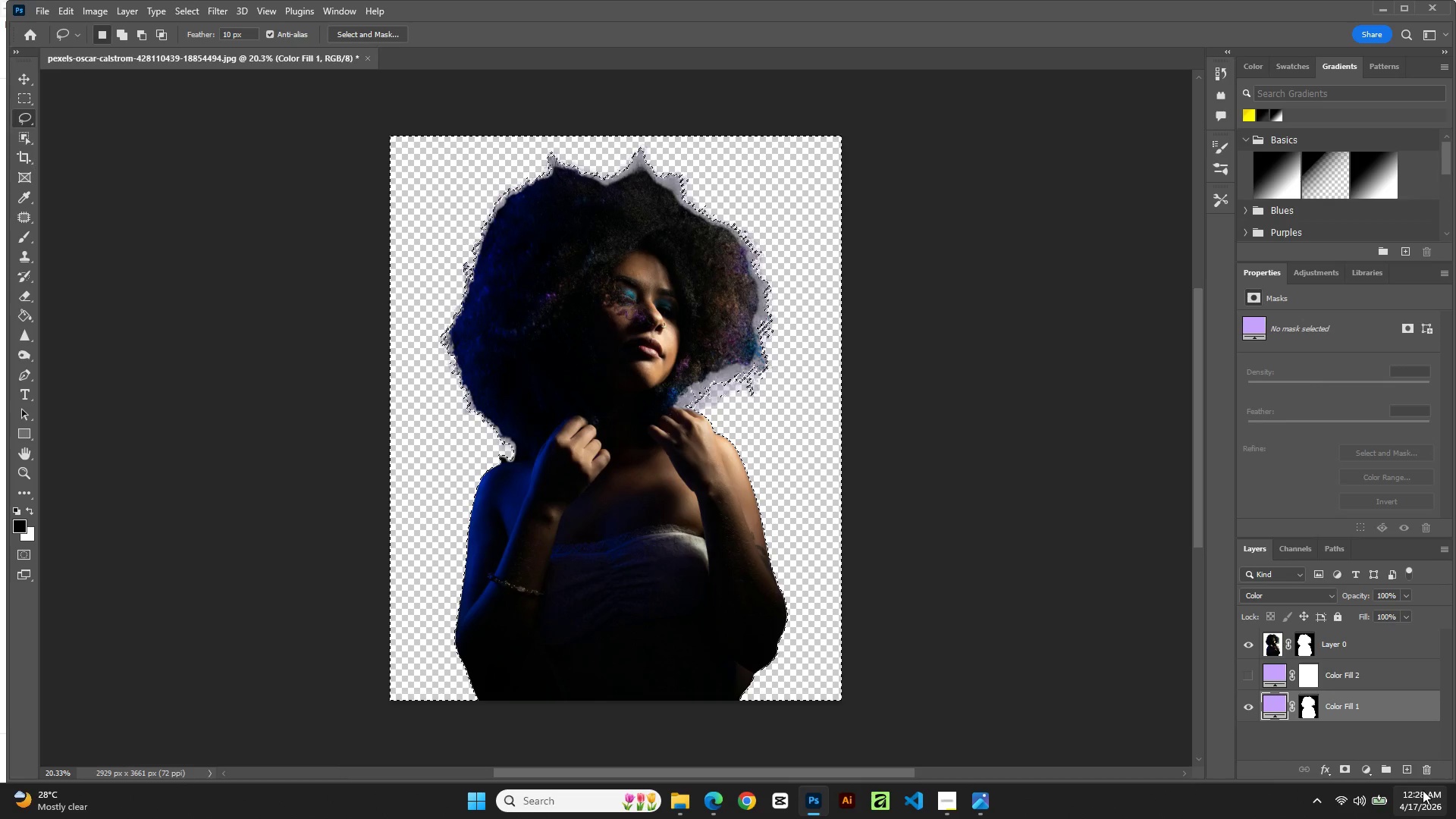 
left_click([1430, 770])
 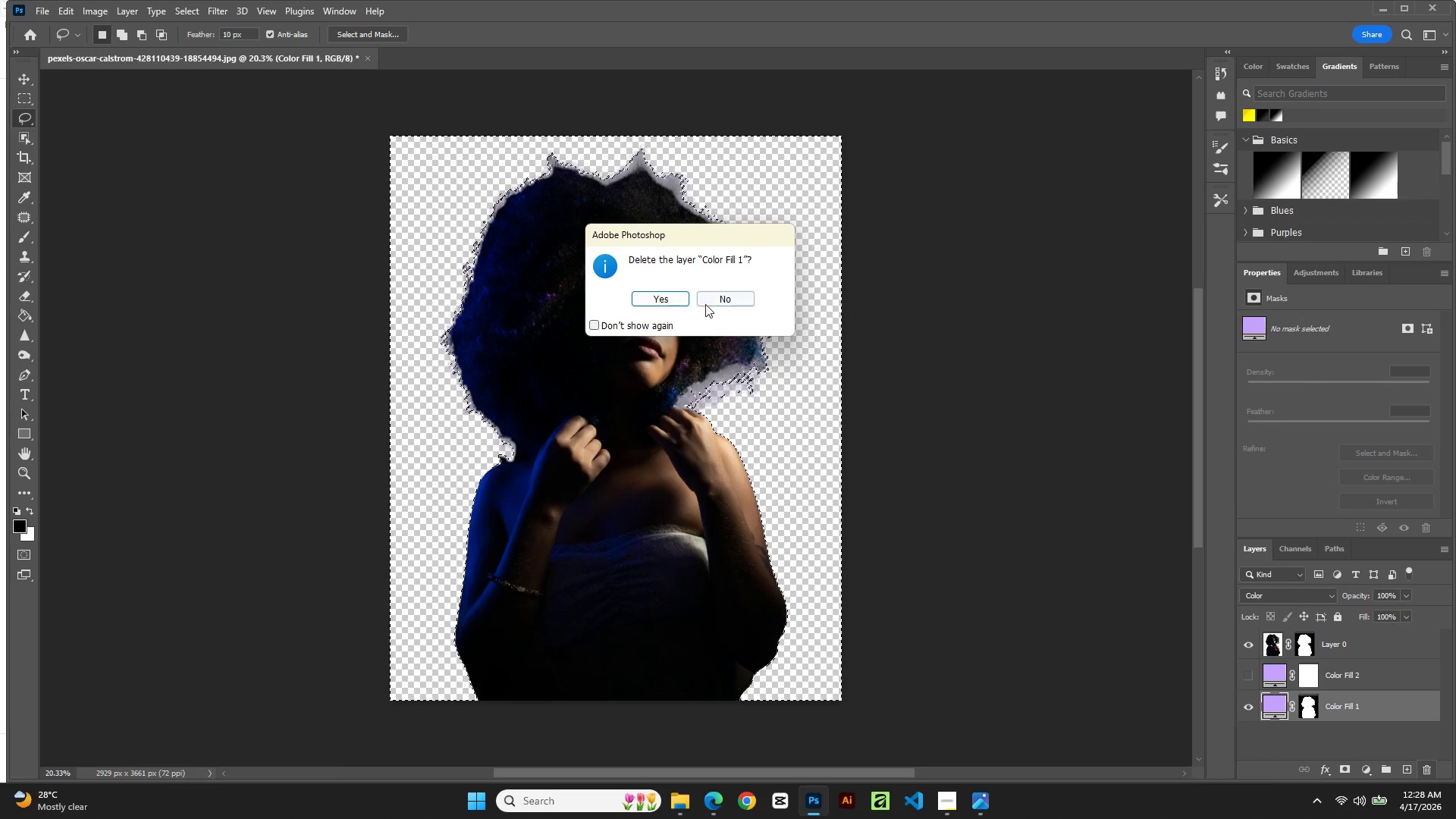 
left_click([671, 301])
 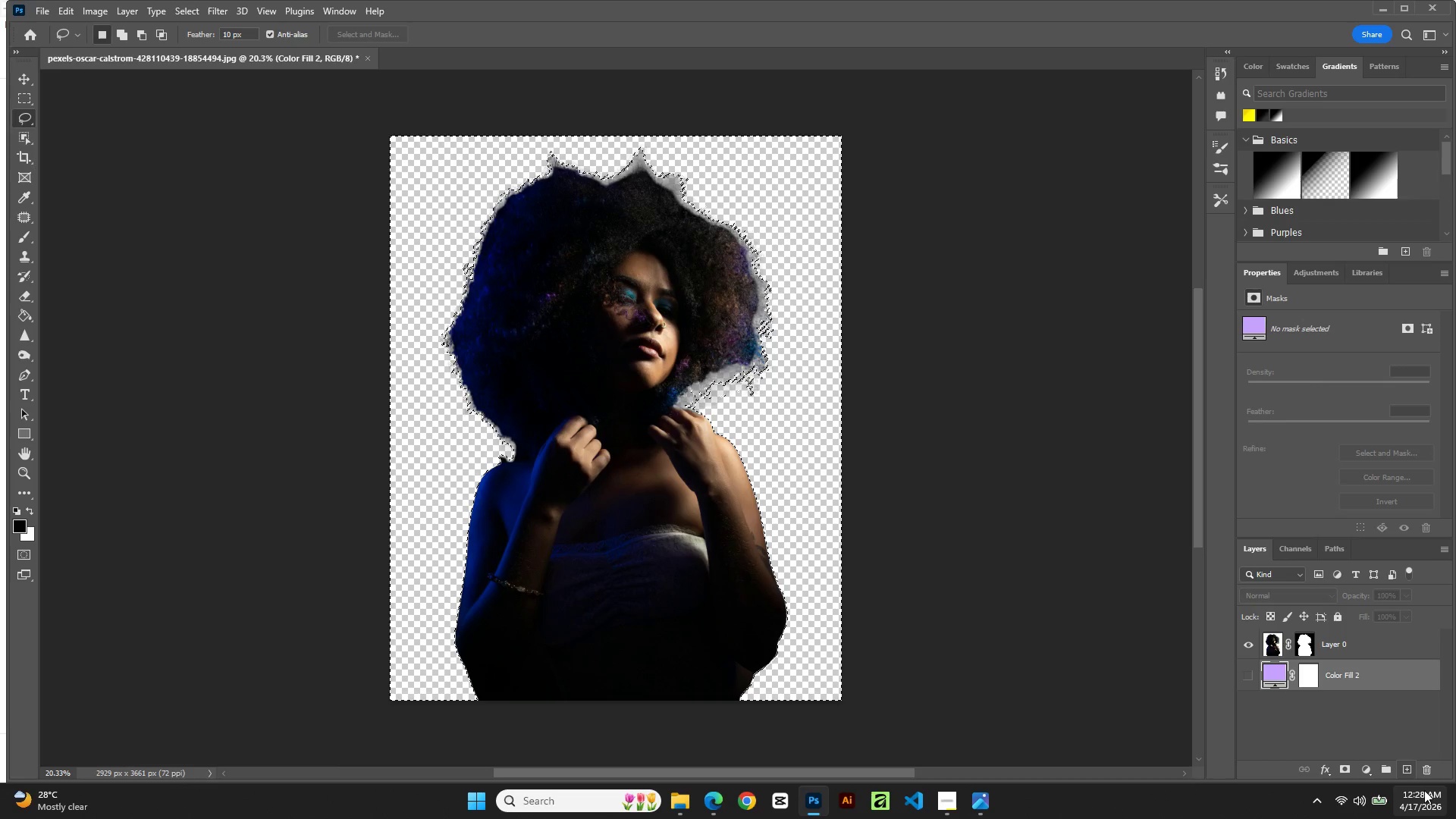 
left_click([1426, 774])
 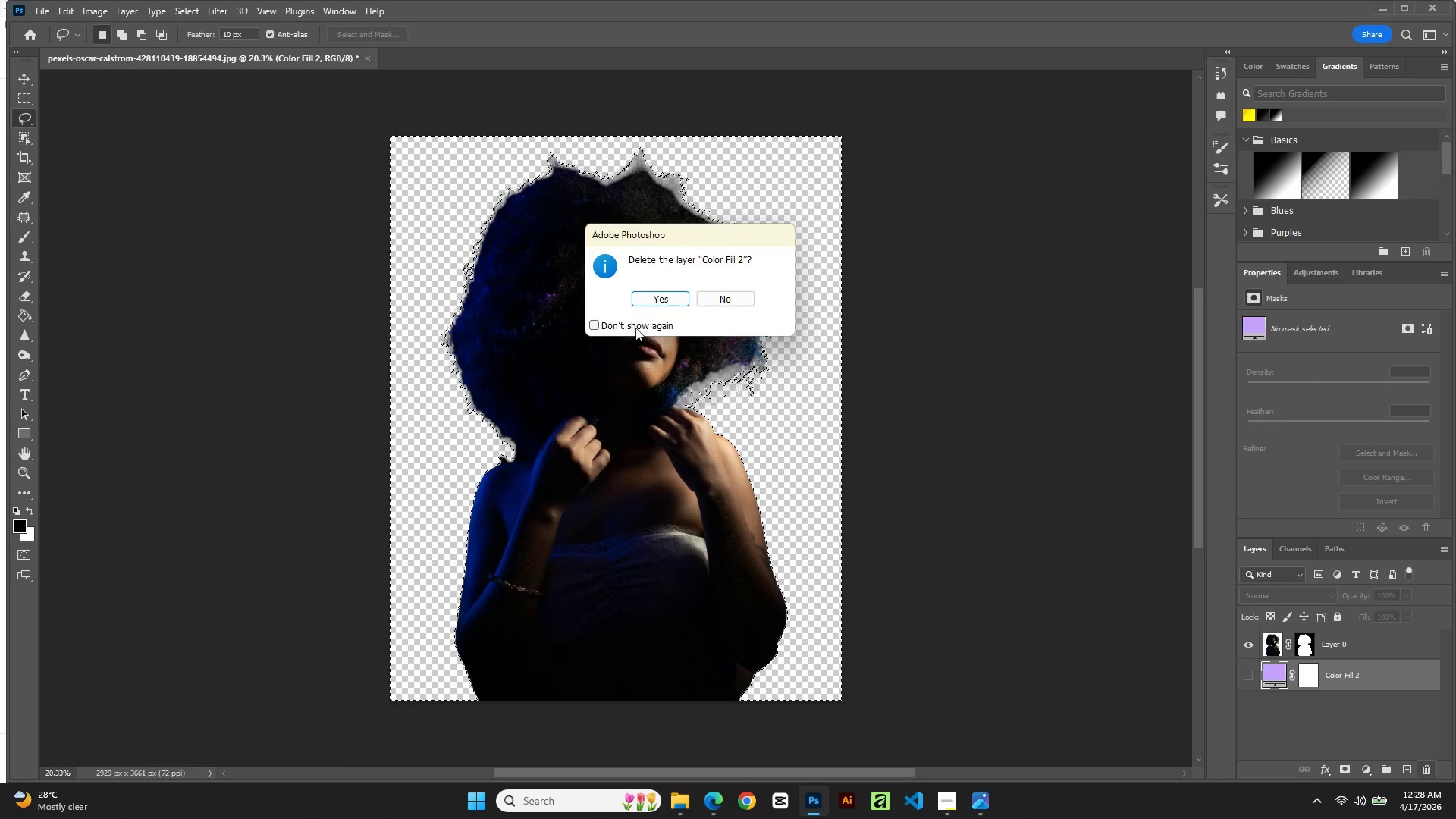 
left_click([651, 300])
 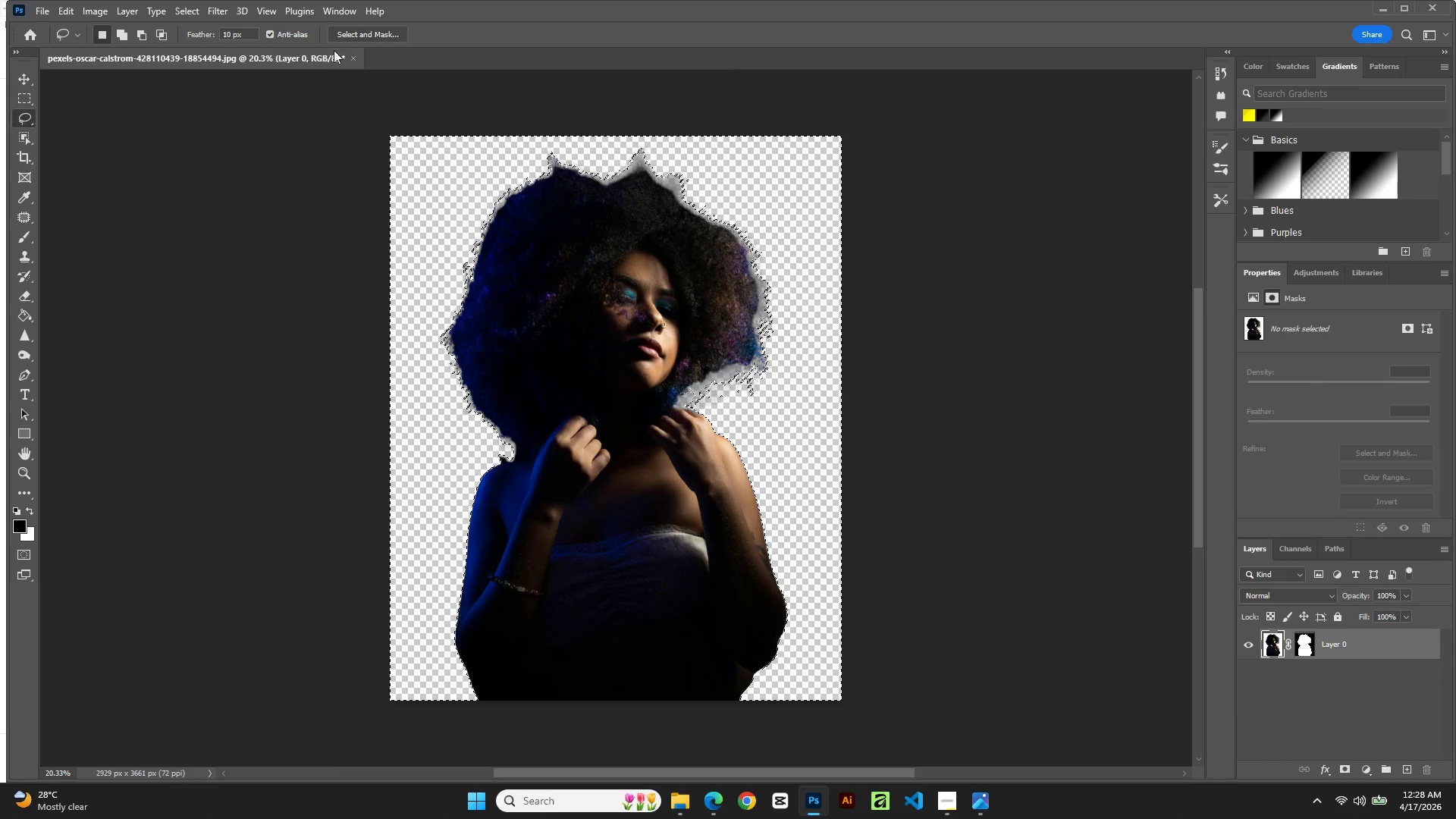 
left_click([356, 52])
 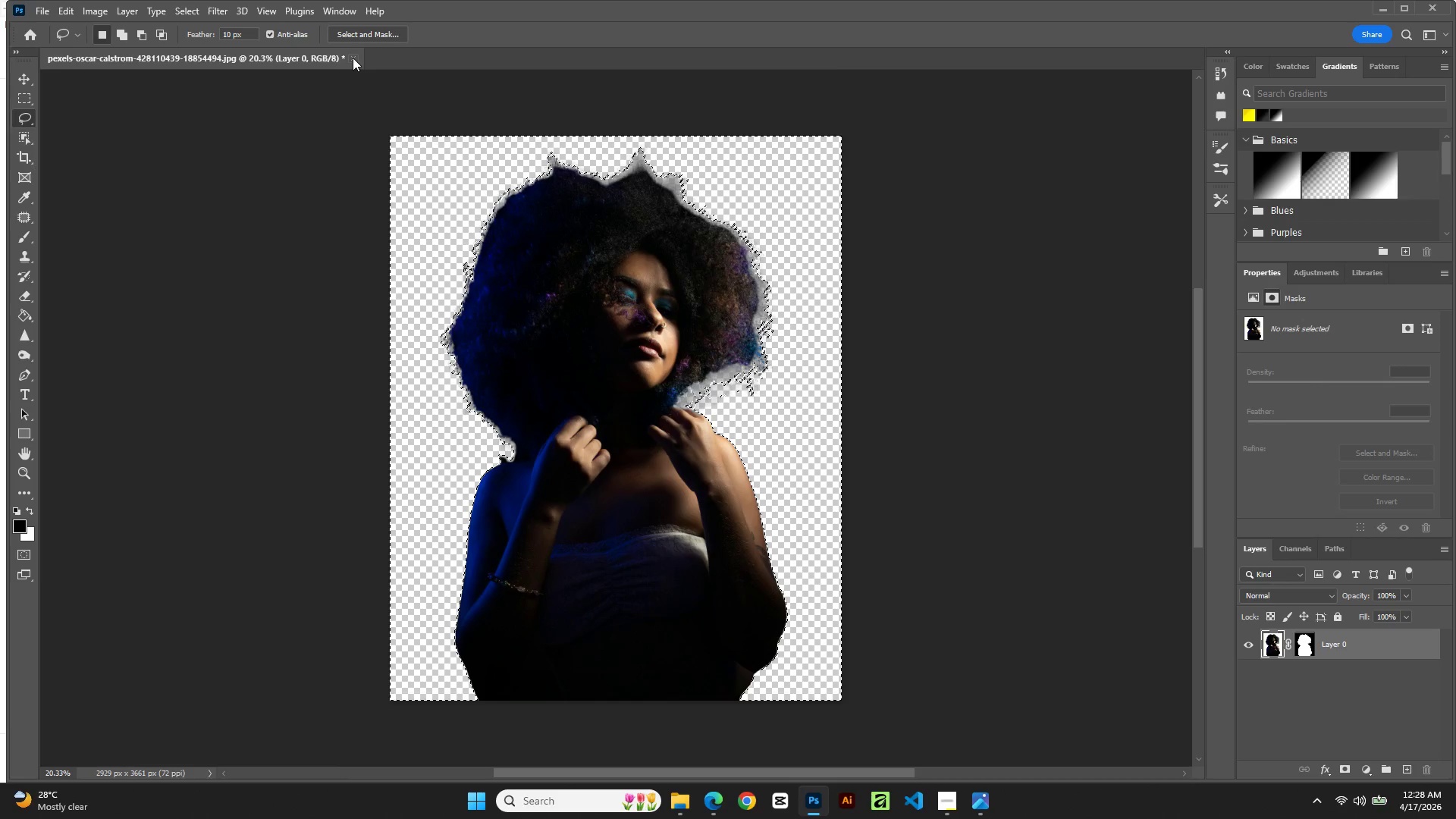 
left_click([353, 58])
 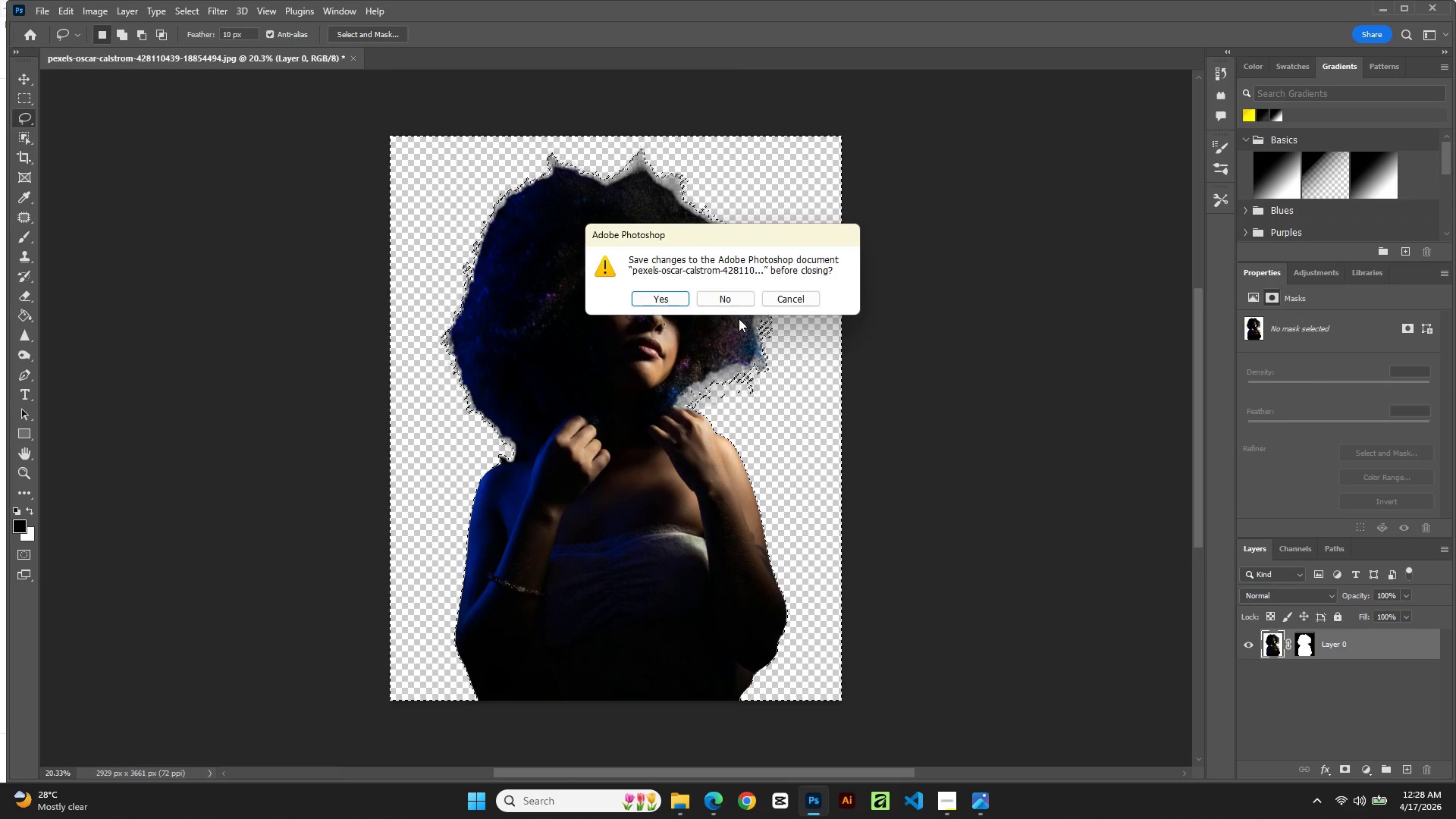 
left_click([728, 299])
 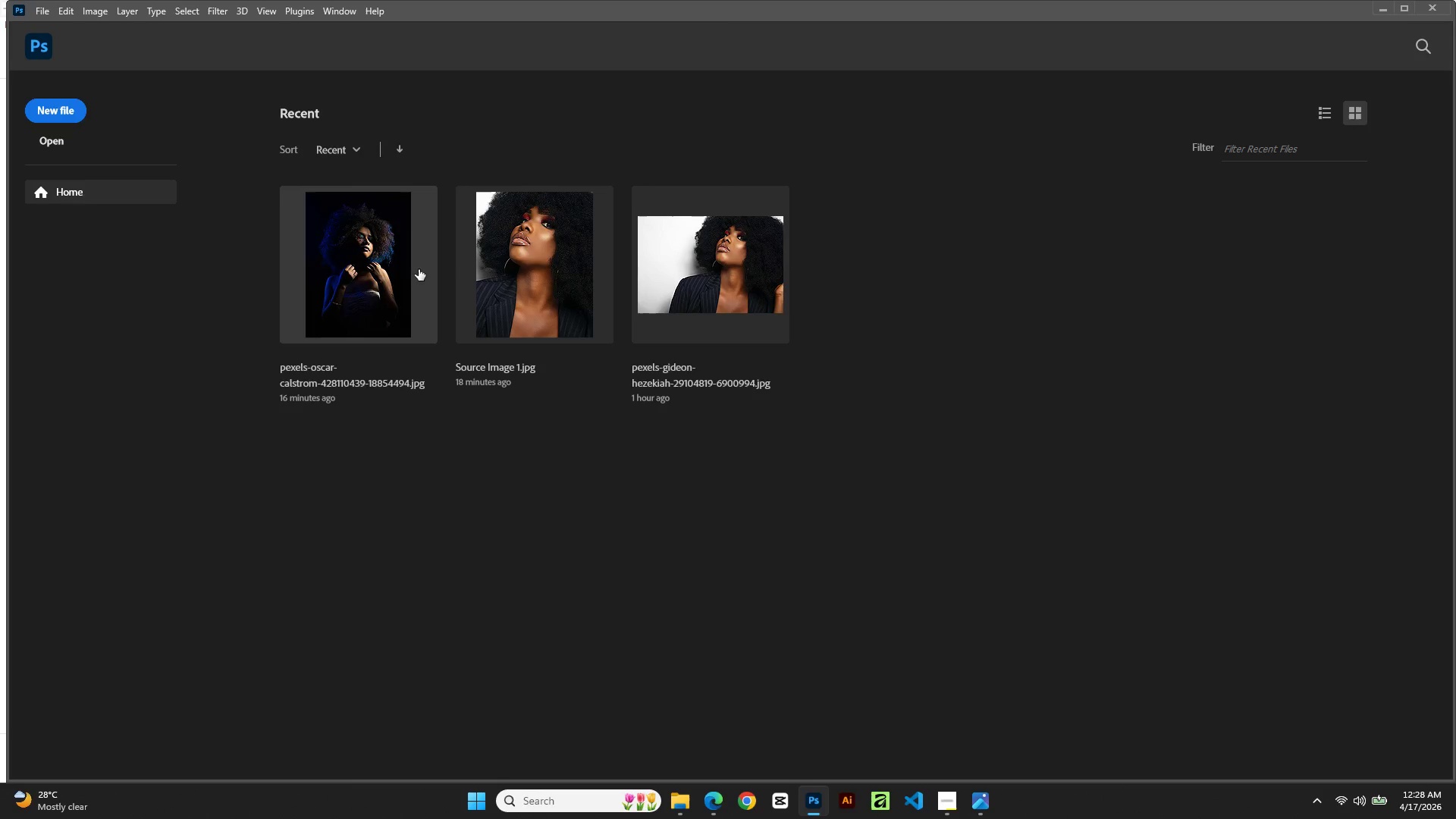 
double_click([412, 269])
 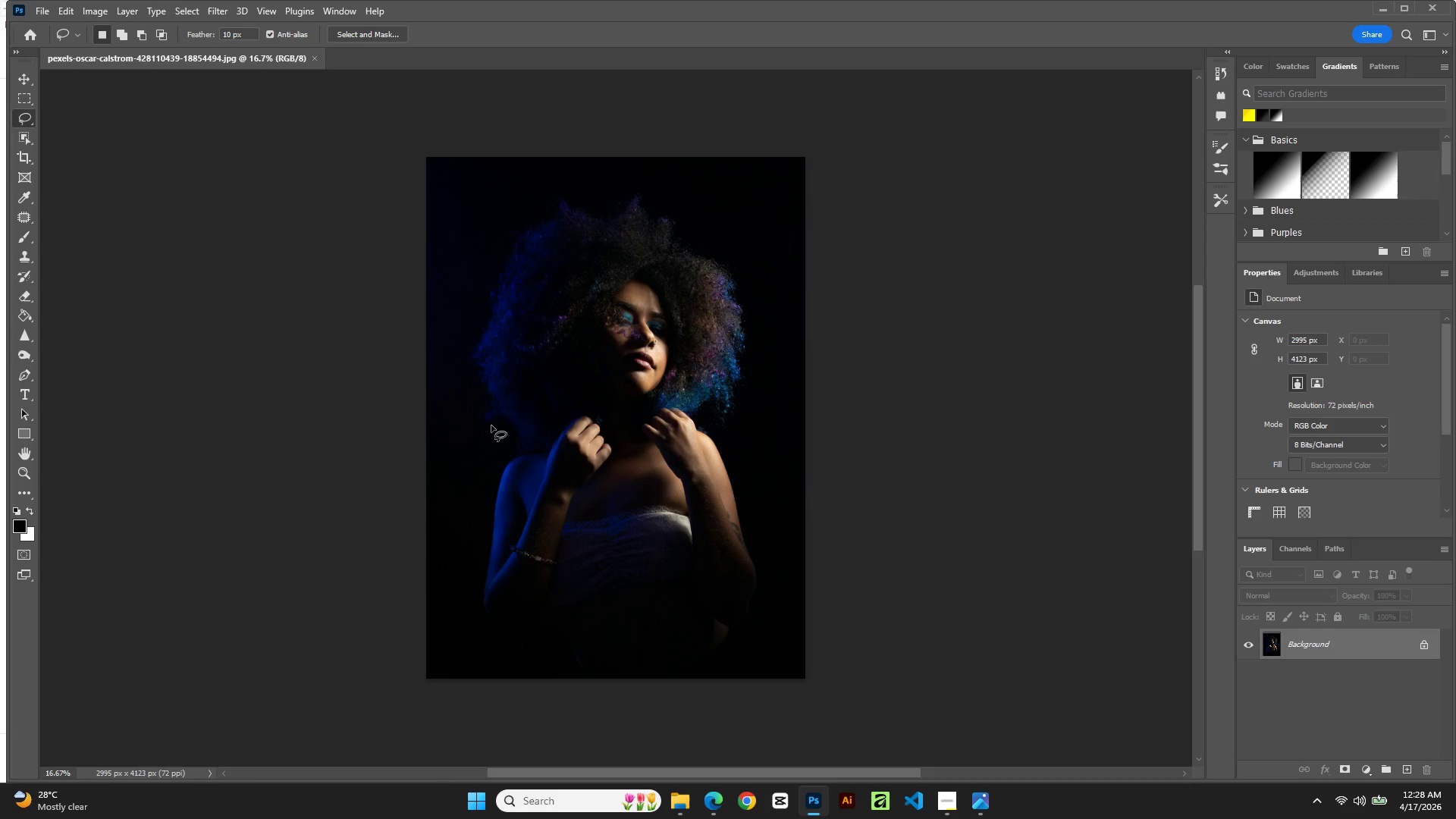 
hold_key(key=AltLeft, duration=1.69)
scroll: coordinate [736, 384], scroll_direction: up, amount: 1.0
 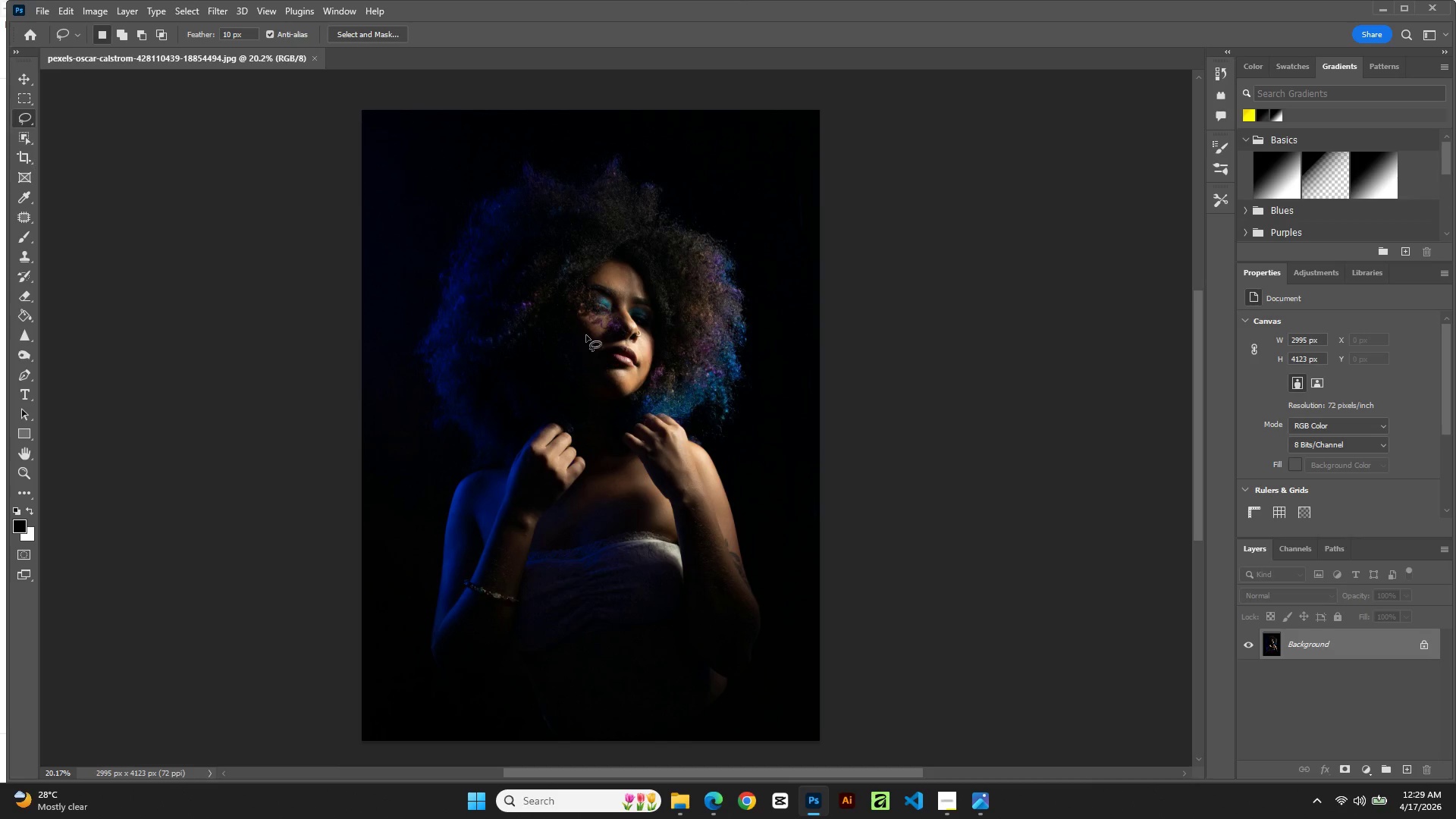 
wait(33.08)
 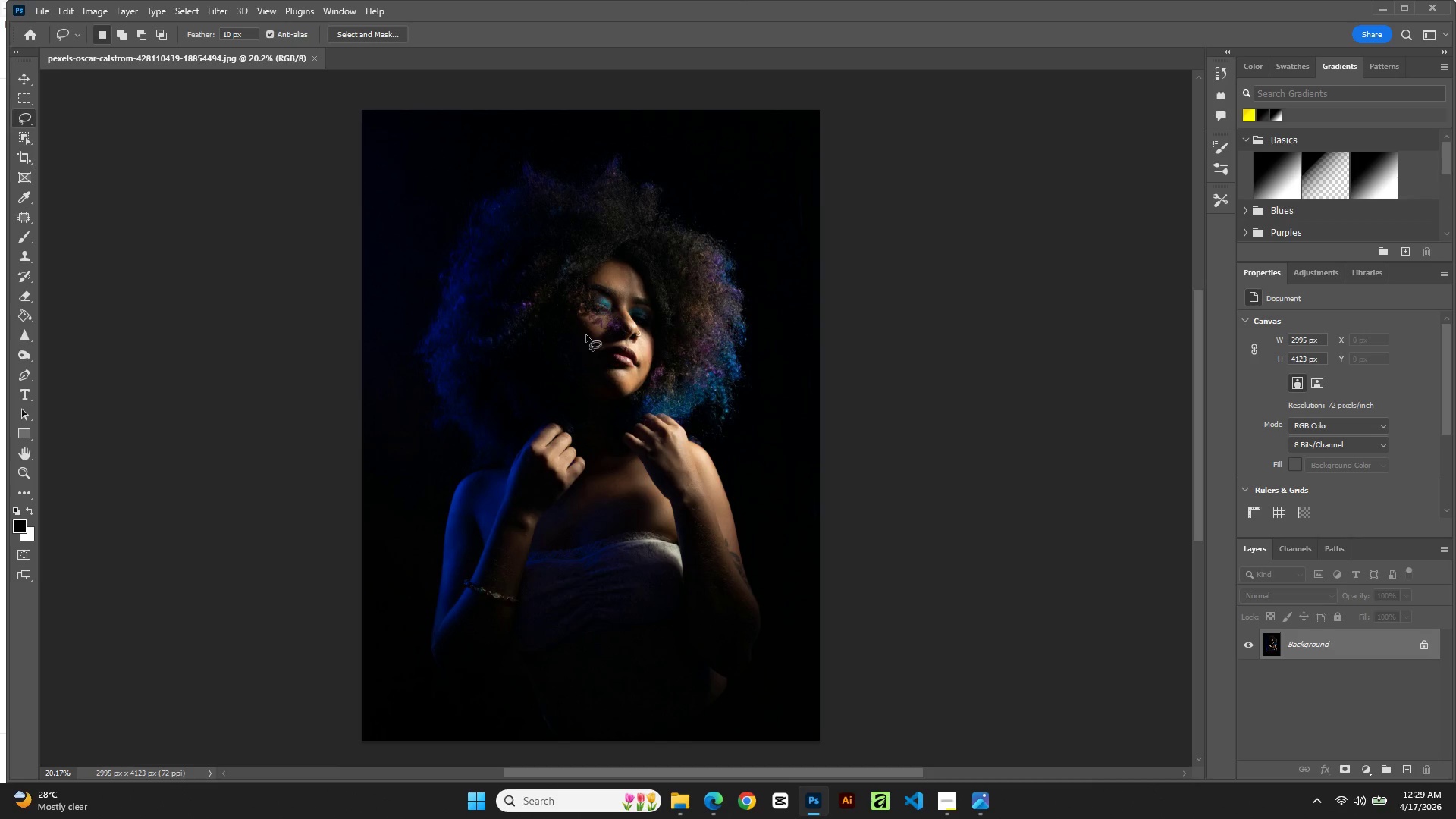 
left_click([1367, 769])
 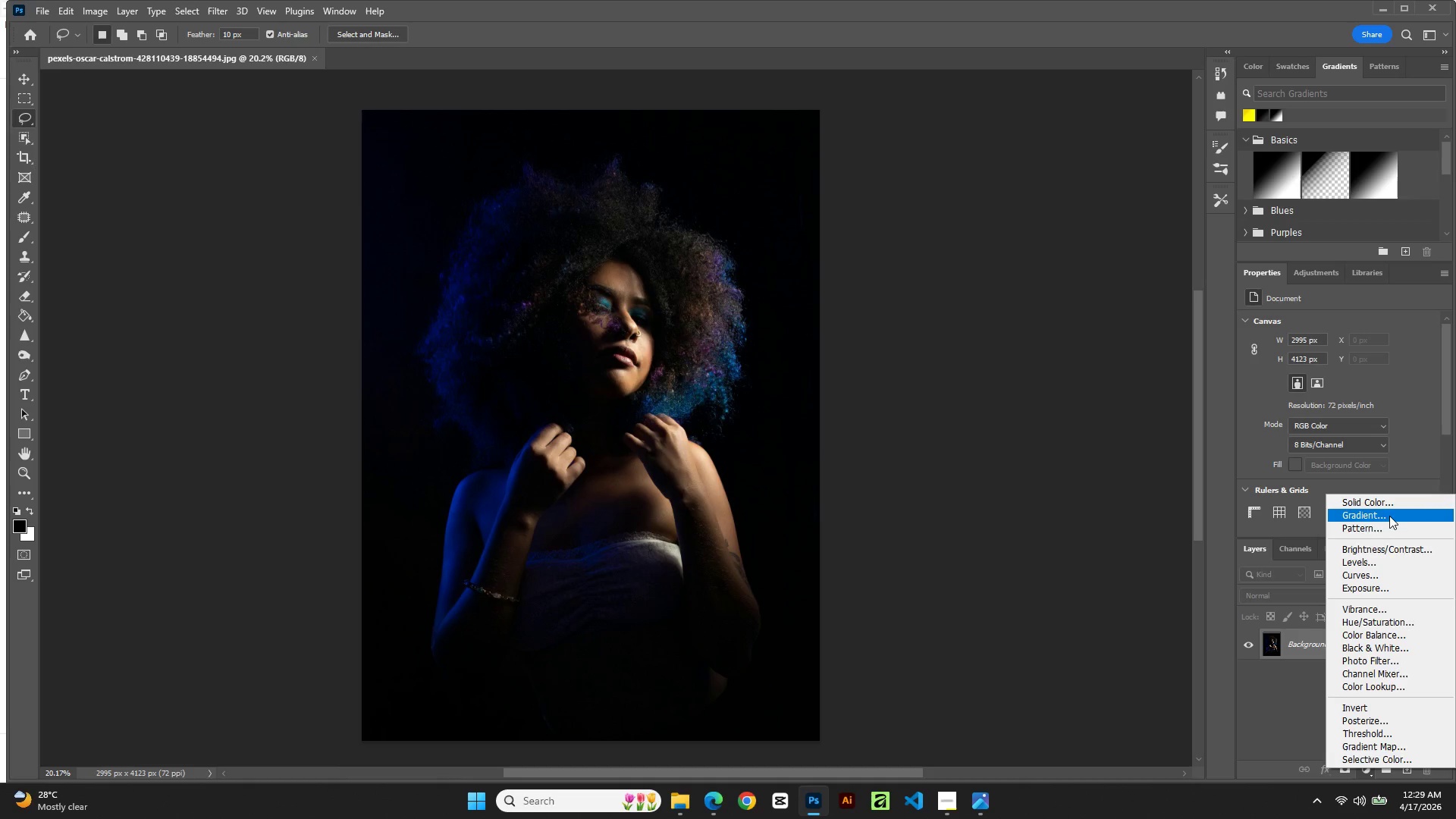 
left_click([1389, 504])
 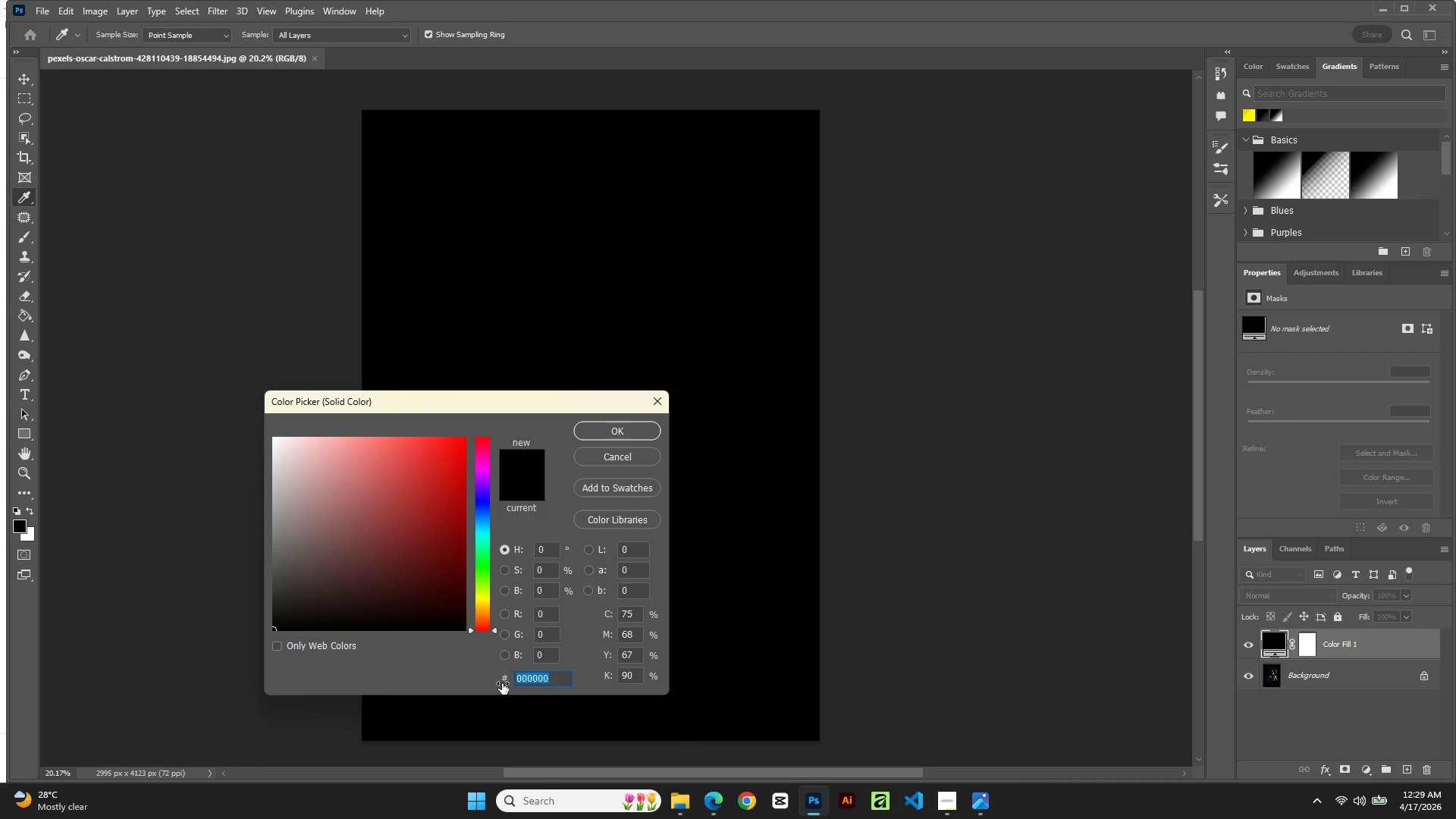 
wait(5.84)
 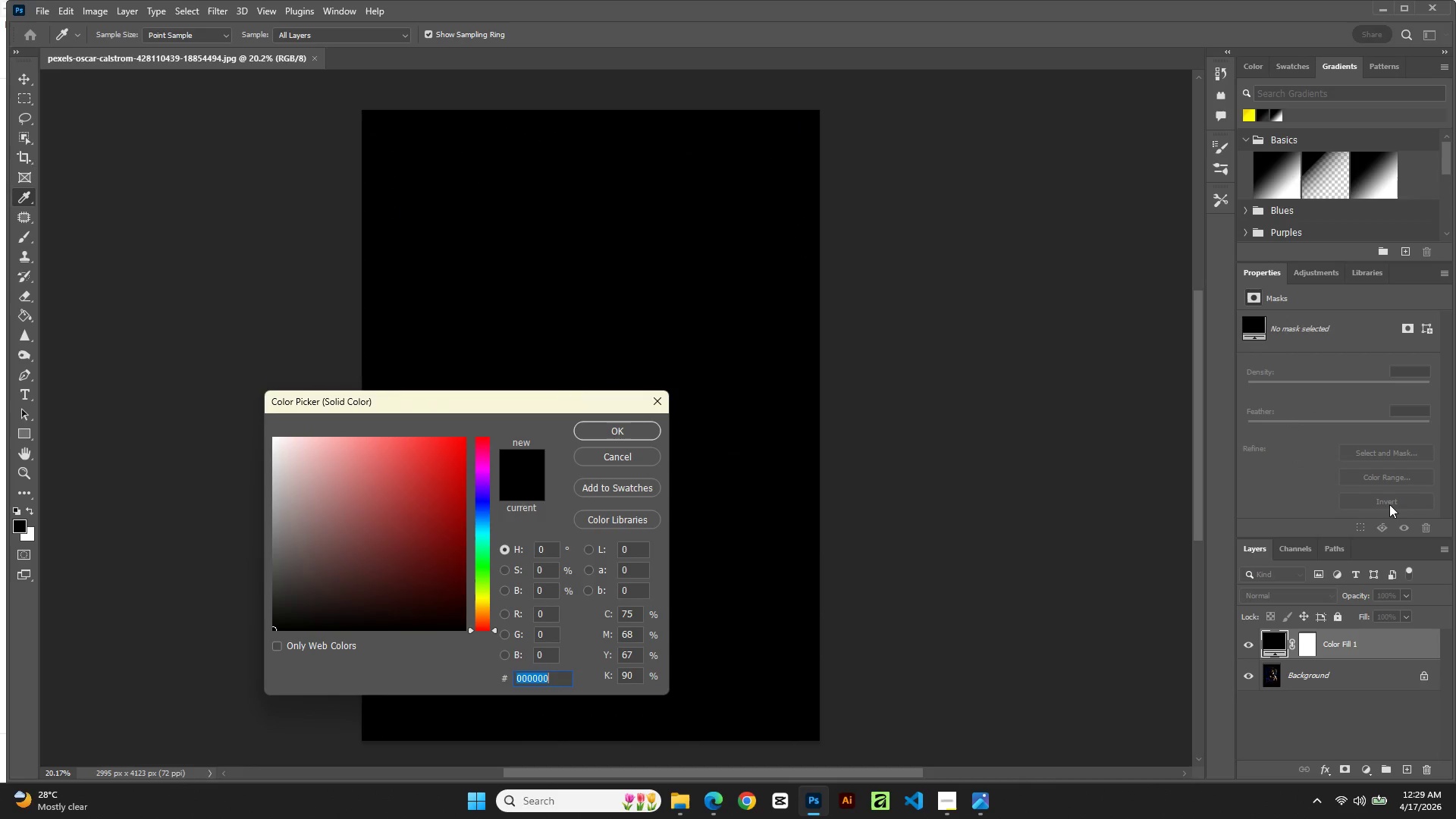 
left_click_drag(start_coordinate=[482, 441], to_coordinate=[481, 422])
 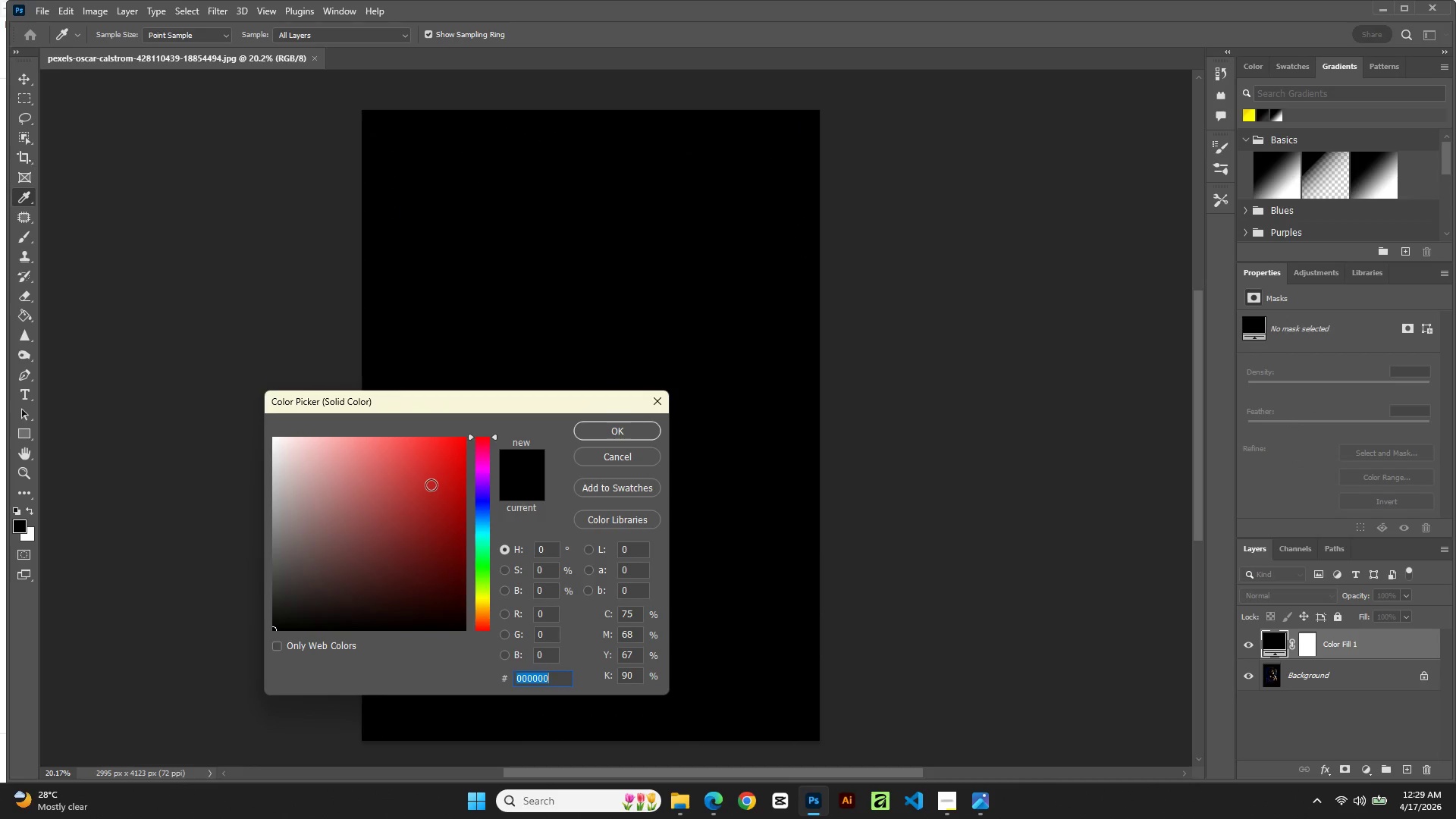 
left_click_drag(start_coordinate=[431, 485], to_coordinate=[489, 449])
 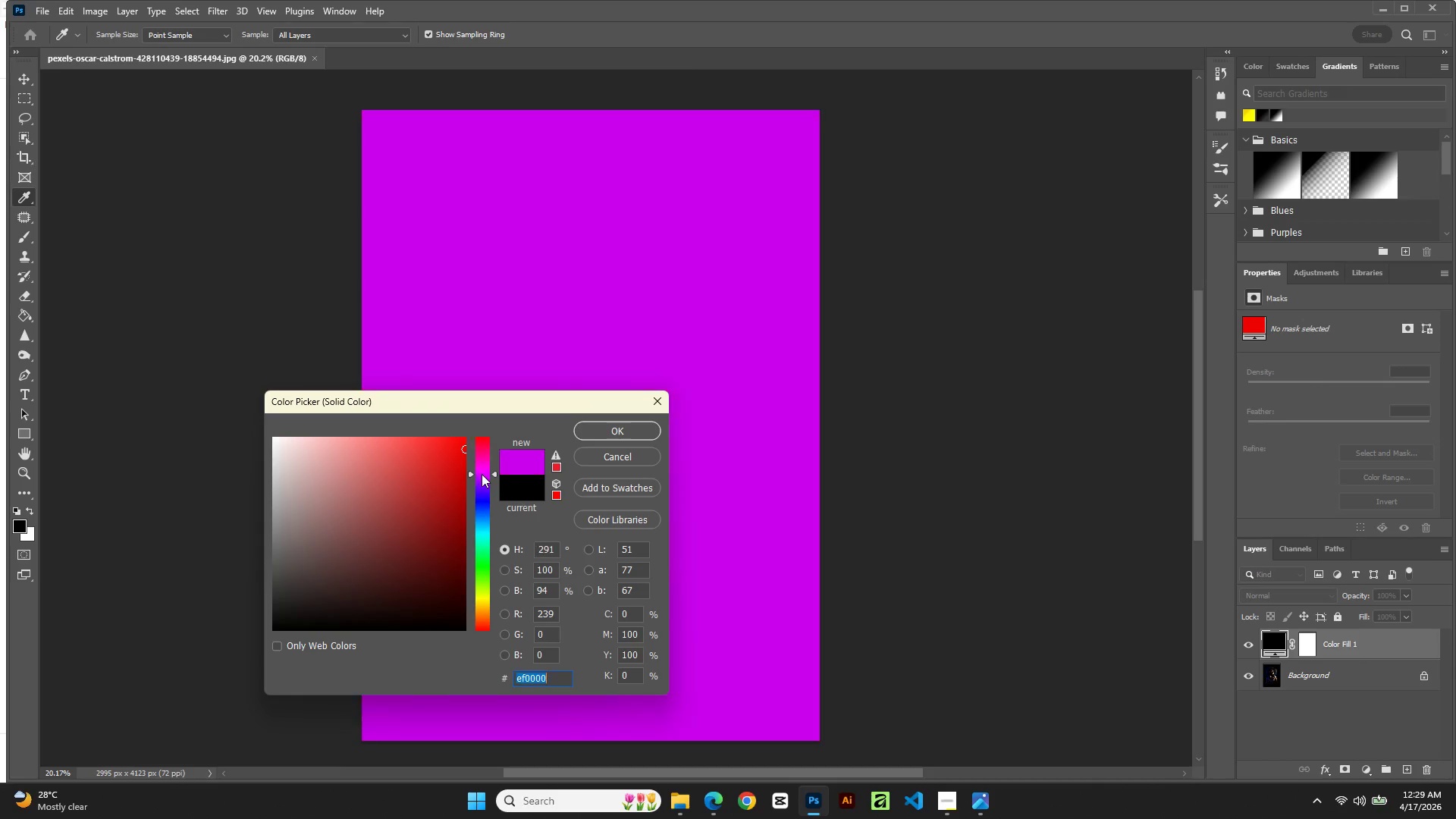 
left_click([482, 474])
 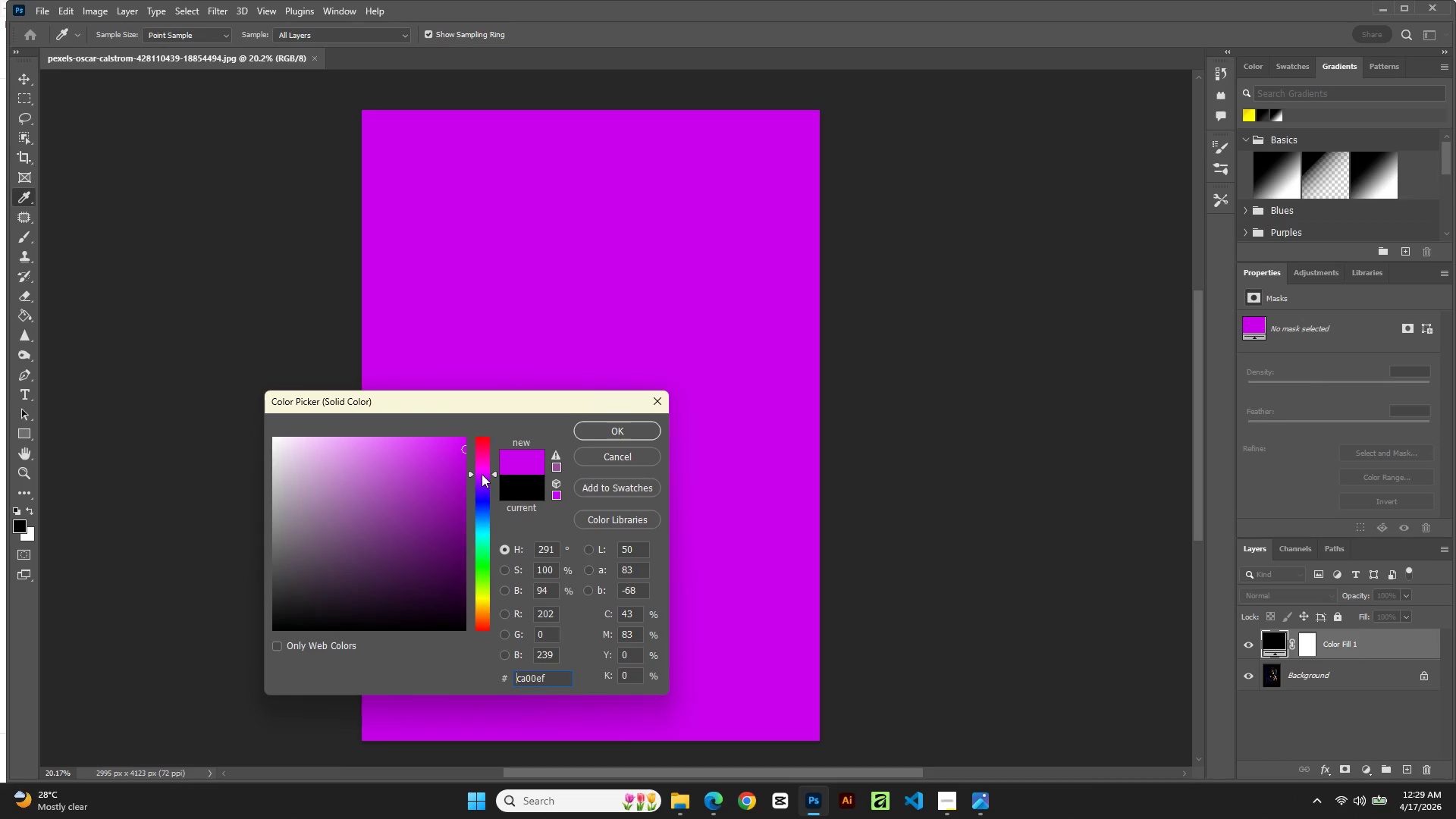 
left_click_drag(start_coordinate=[482, 474], to_coordinate=[483, 462])
 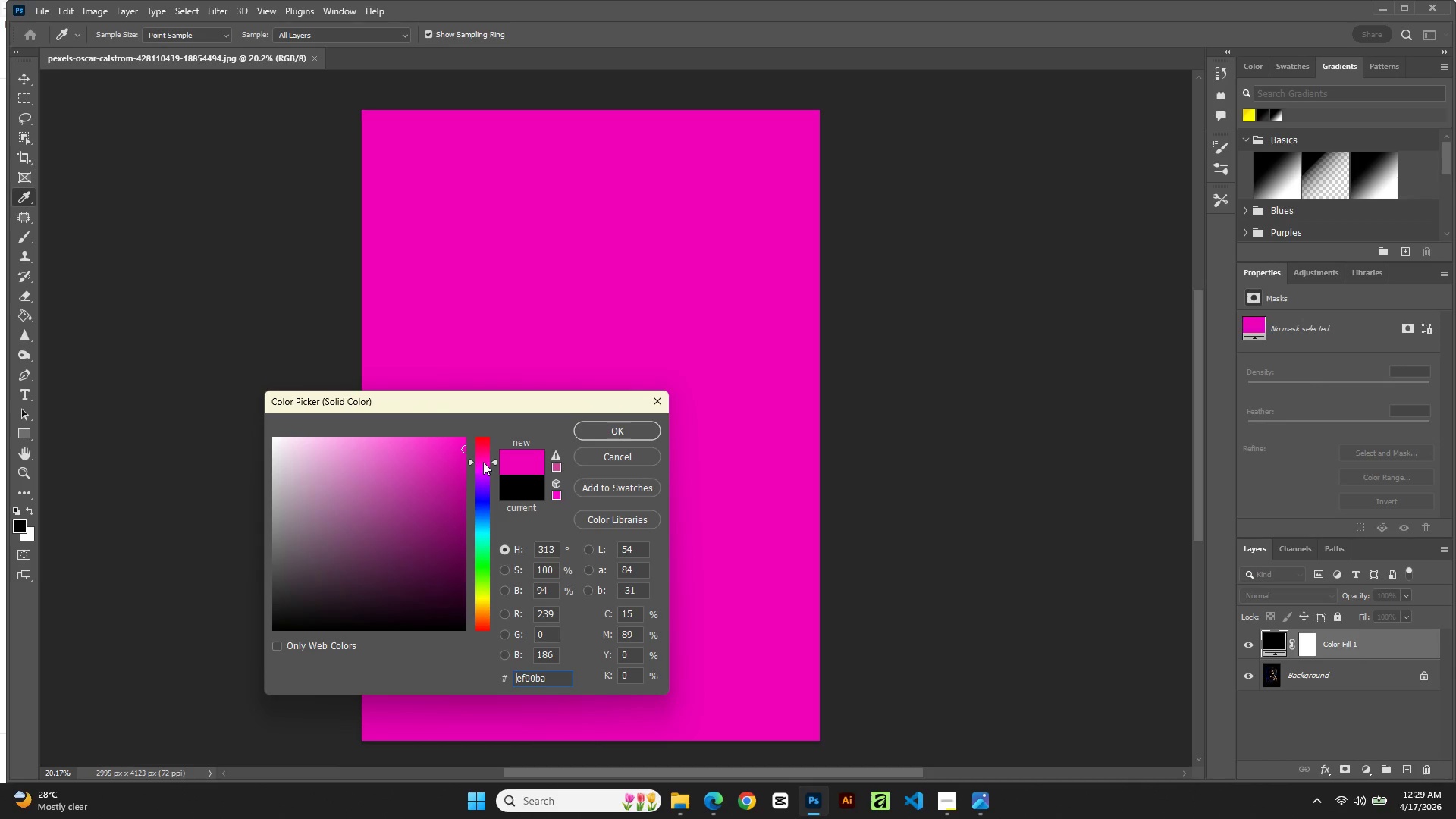 
left_click([483, 462])
 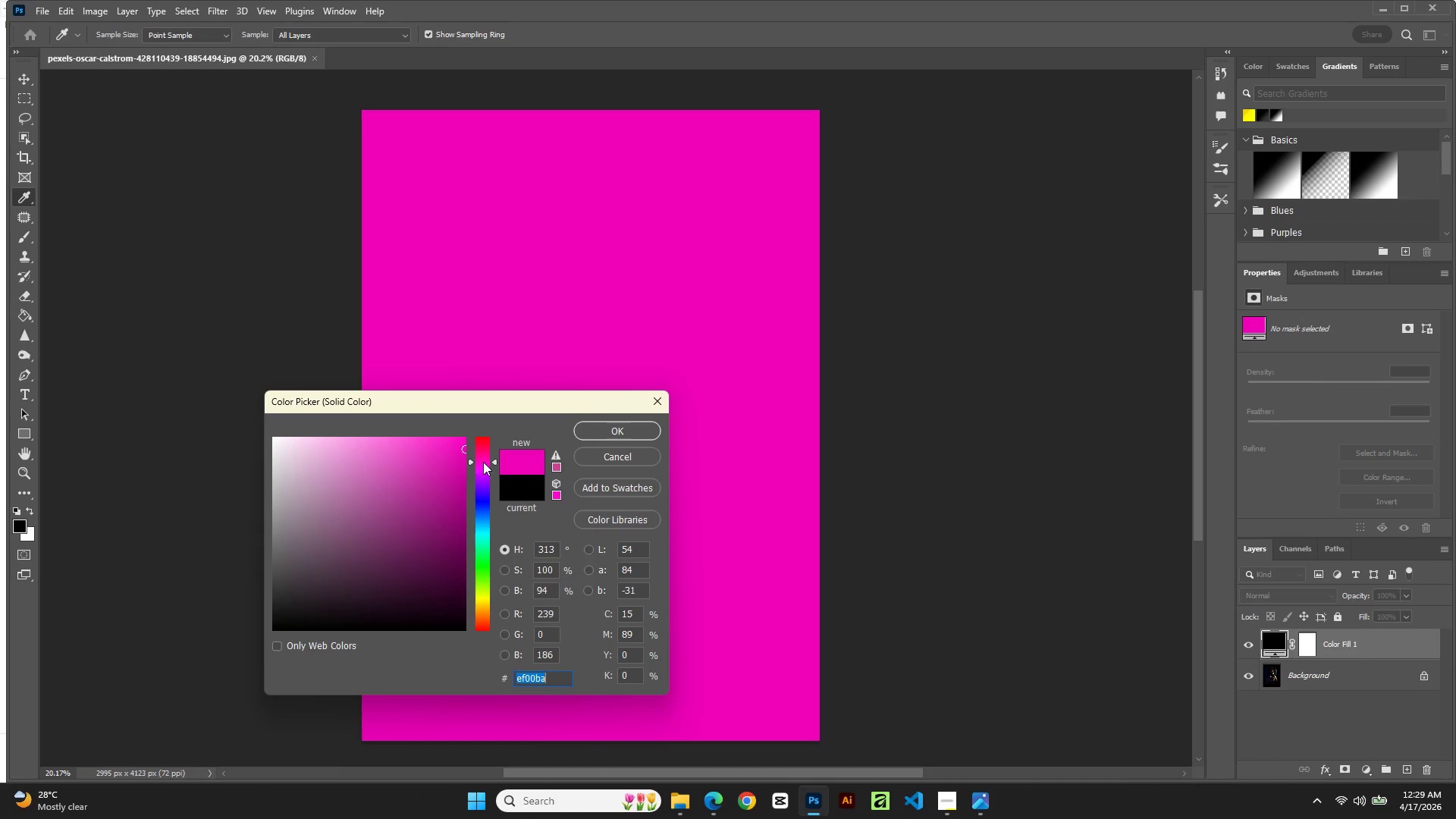 
left_click_drag(start_coordinate=[483, 462], to_coordinate=[483, 473])
 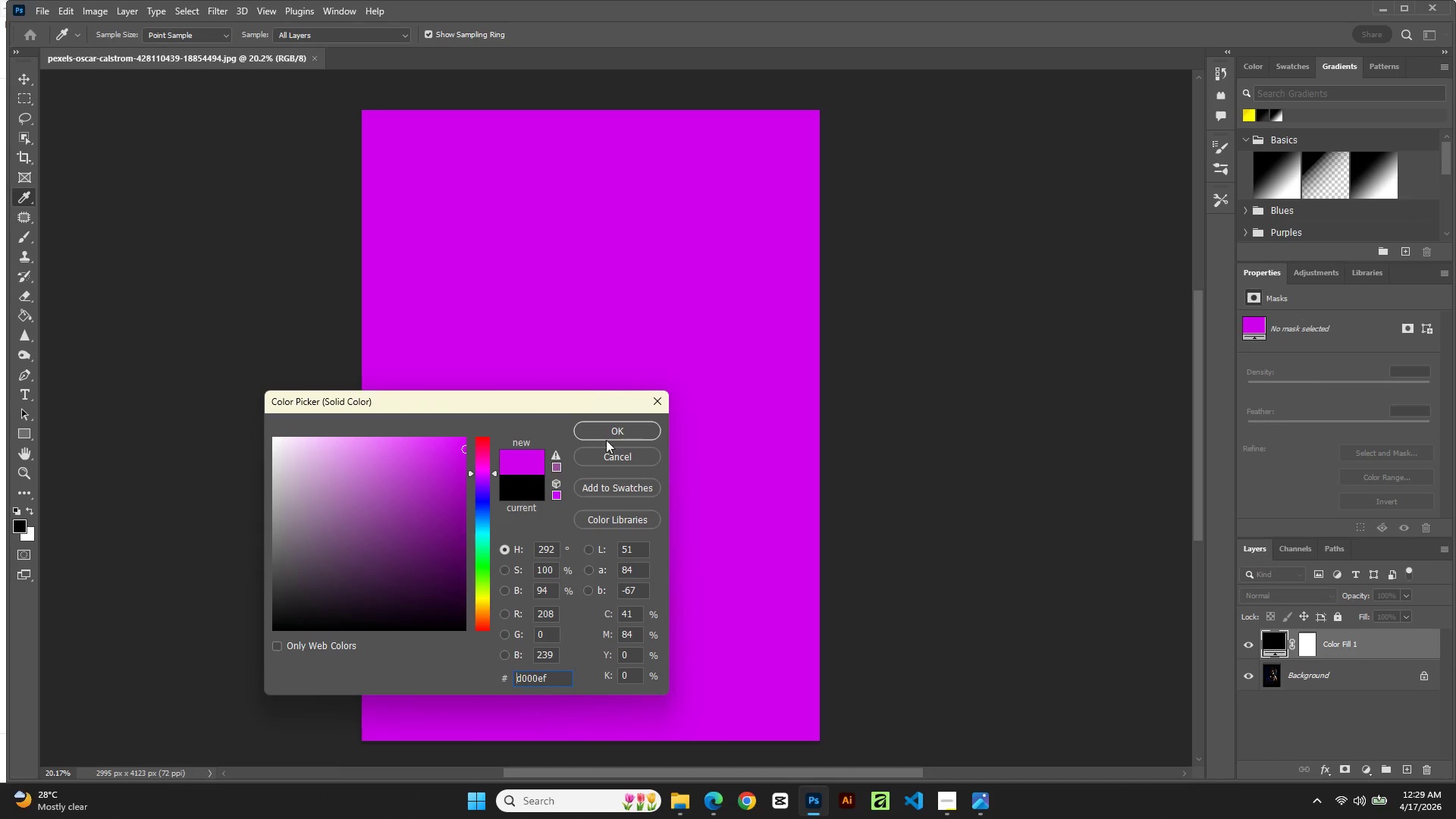 
left_click([606, 439])
 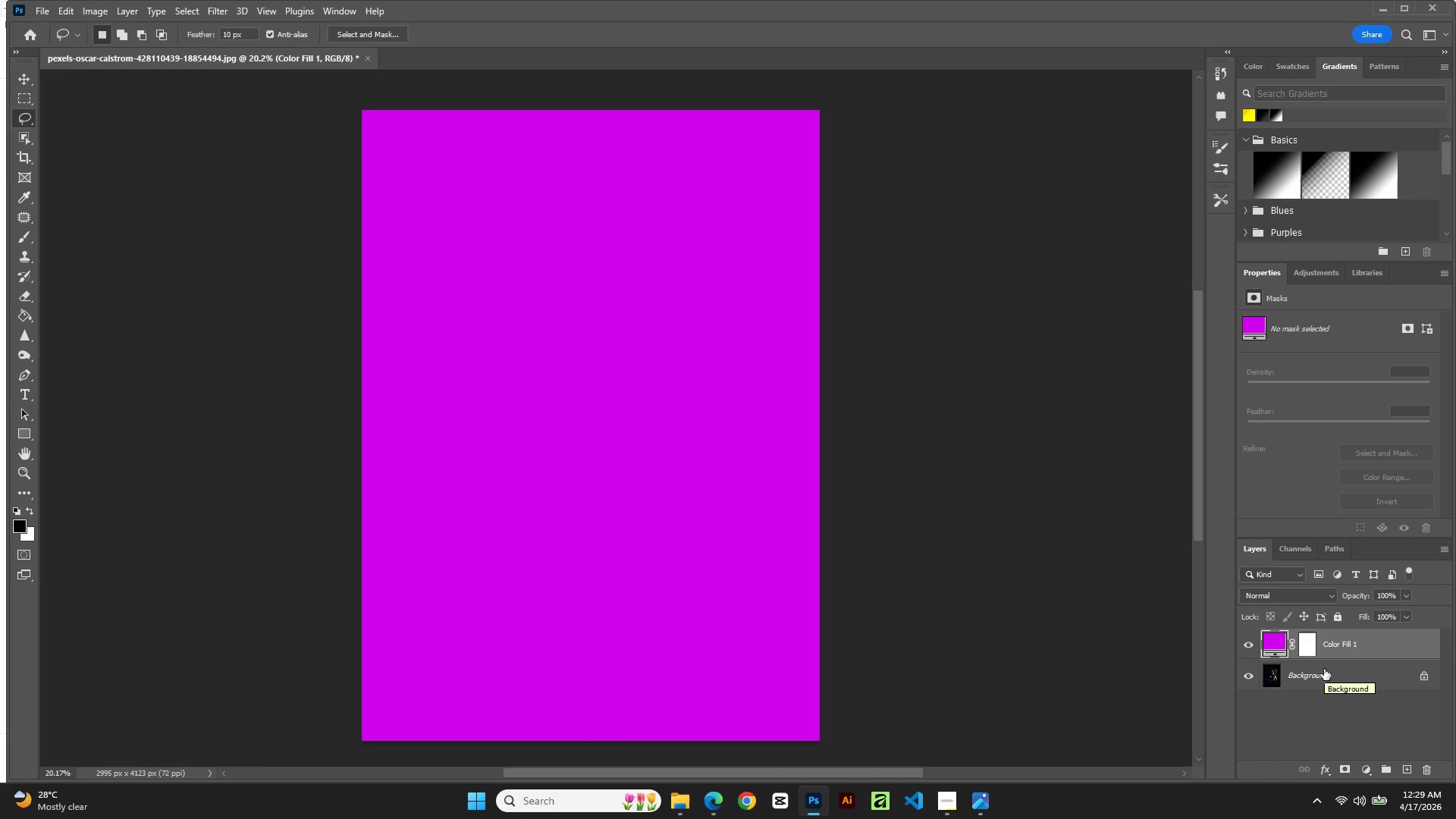 
wait(9.81)
 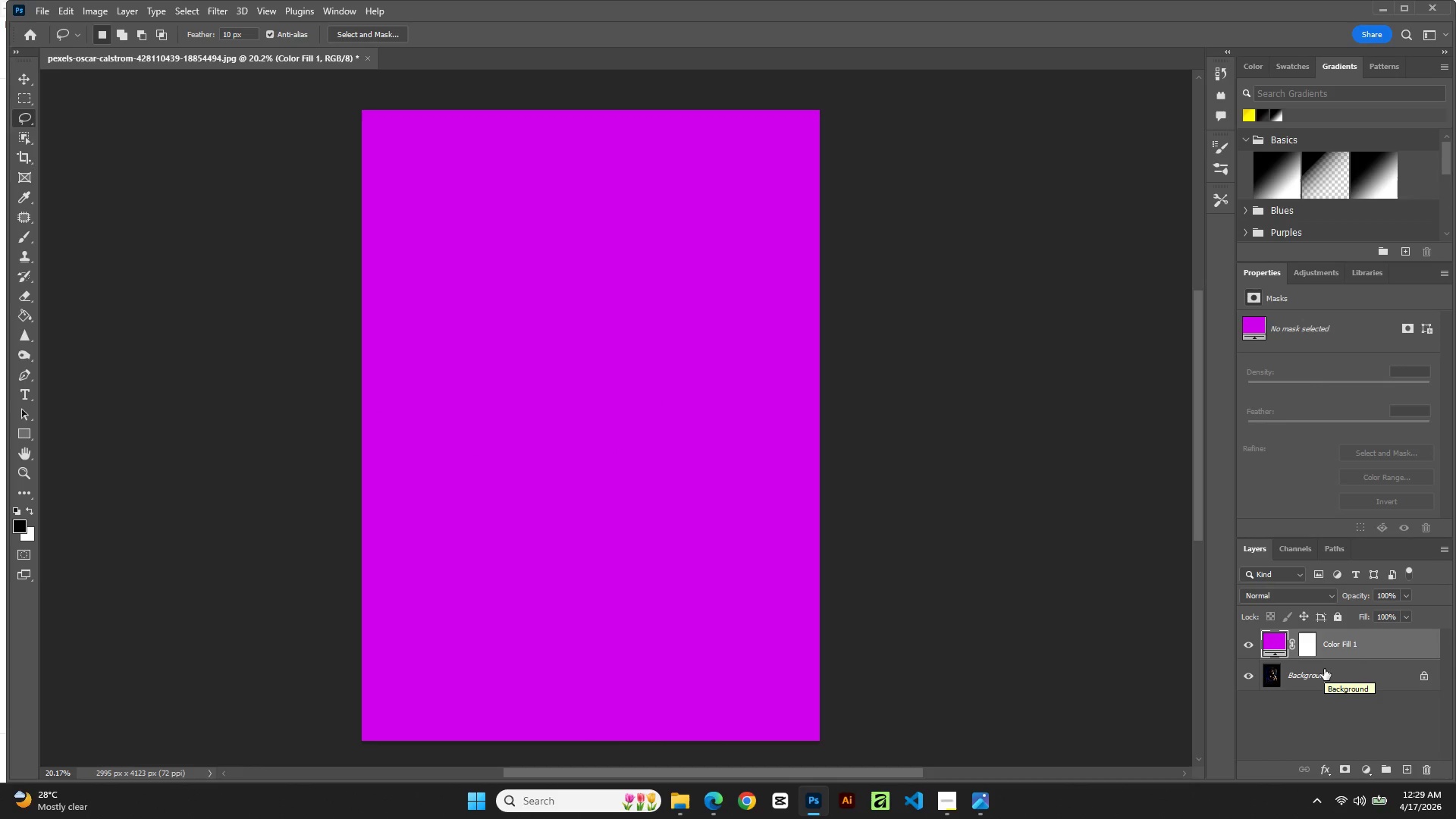 
left_click([1380, 644])
 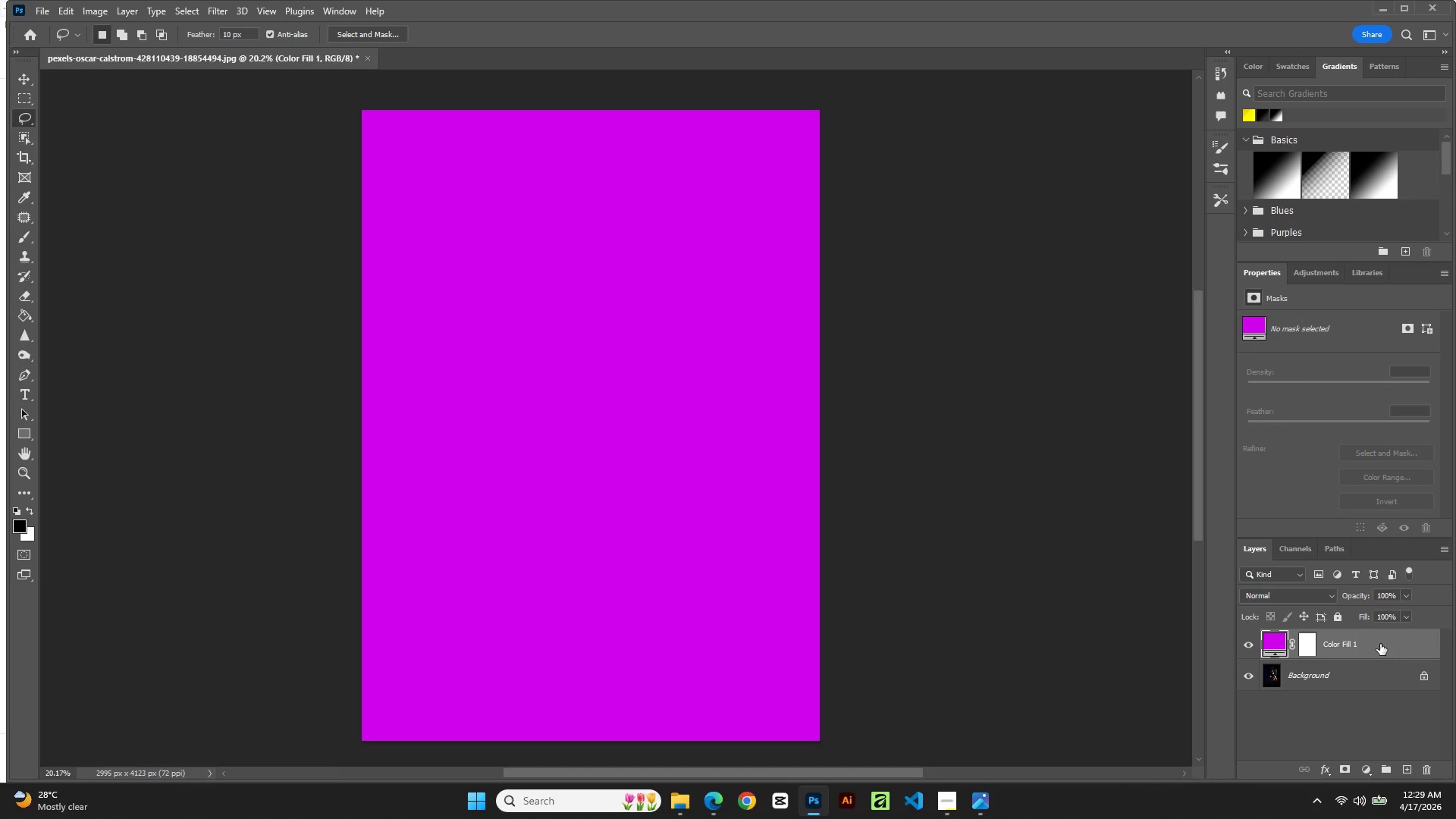 
double_click([1380, 644])
 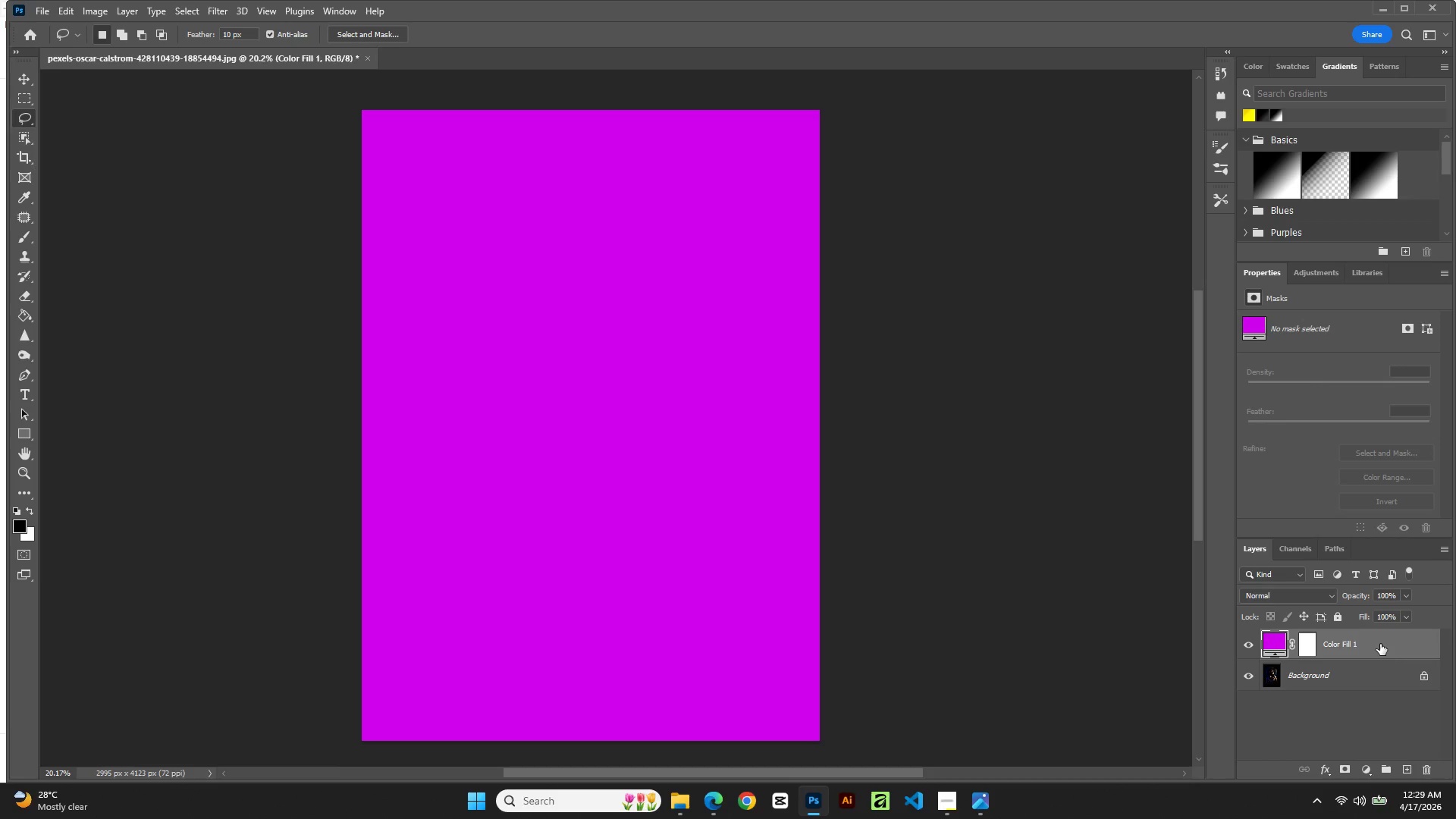 
double_click([1380, 644])
 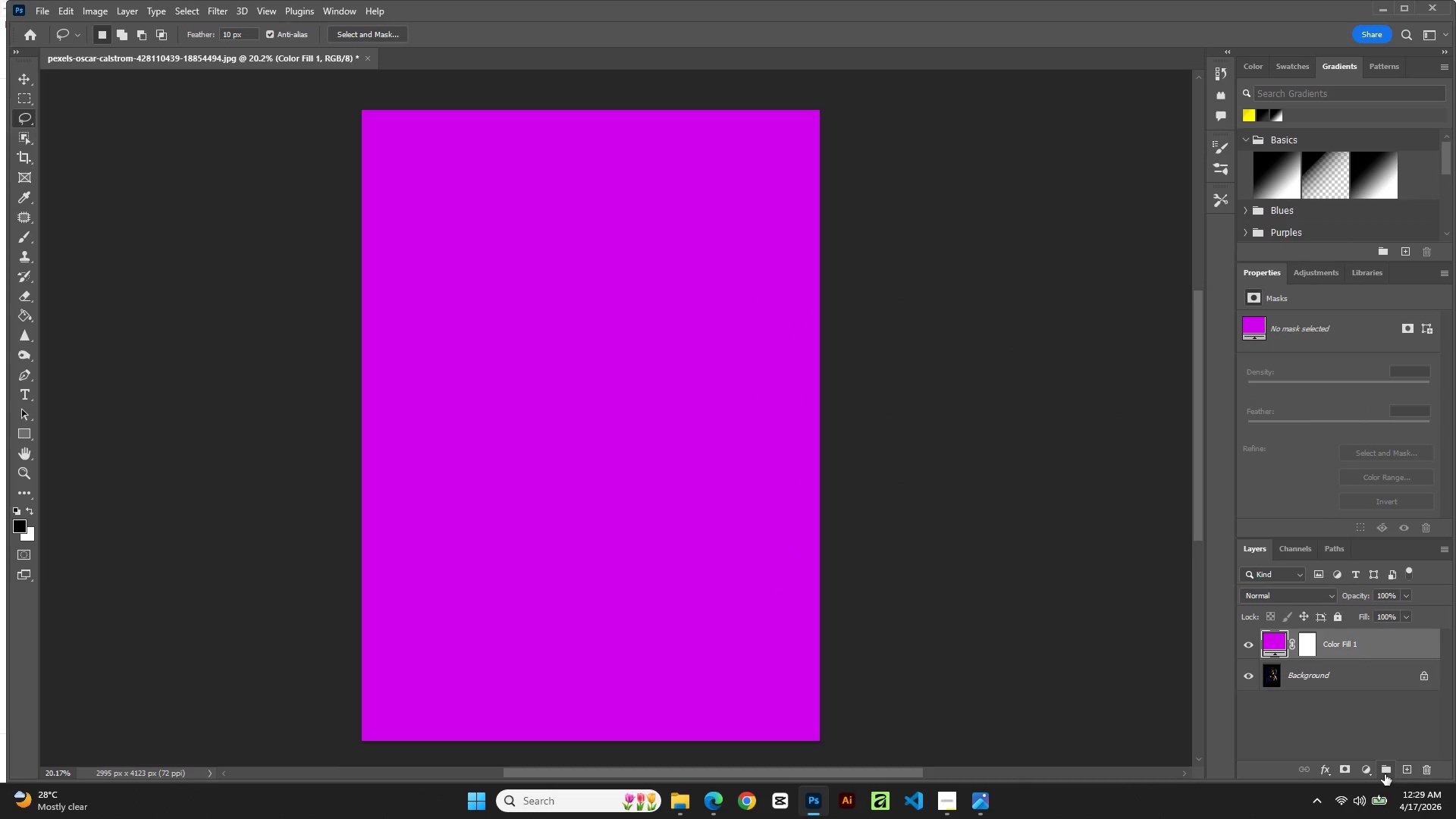 
wait(7.88)
 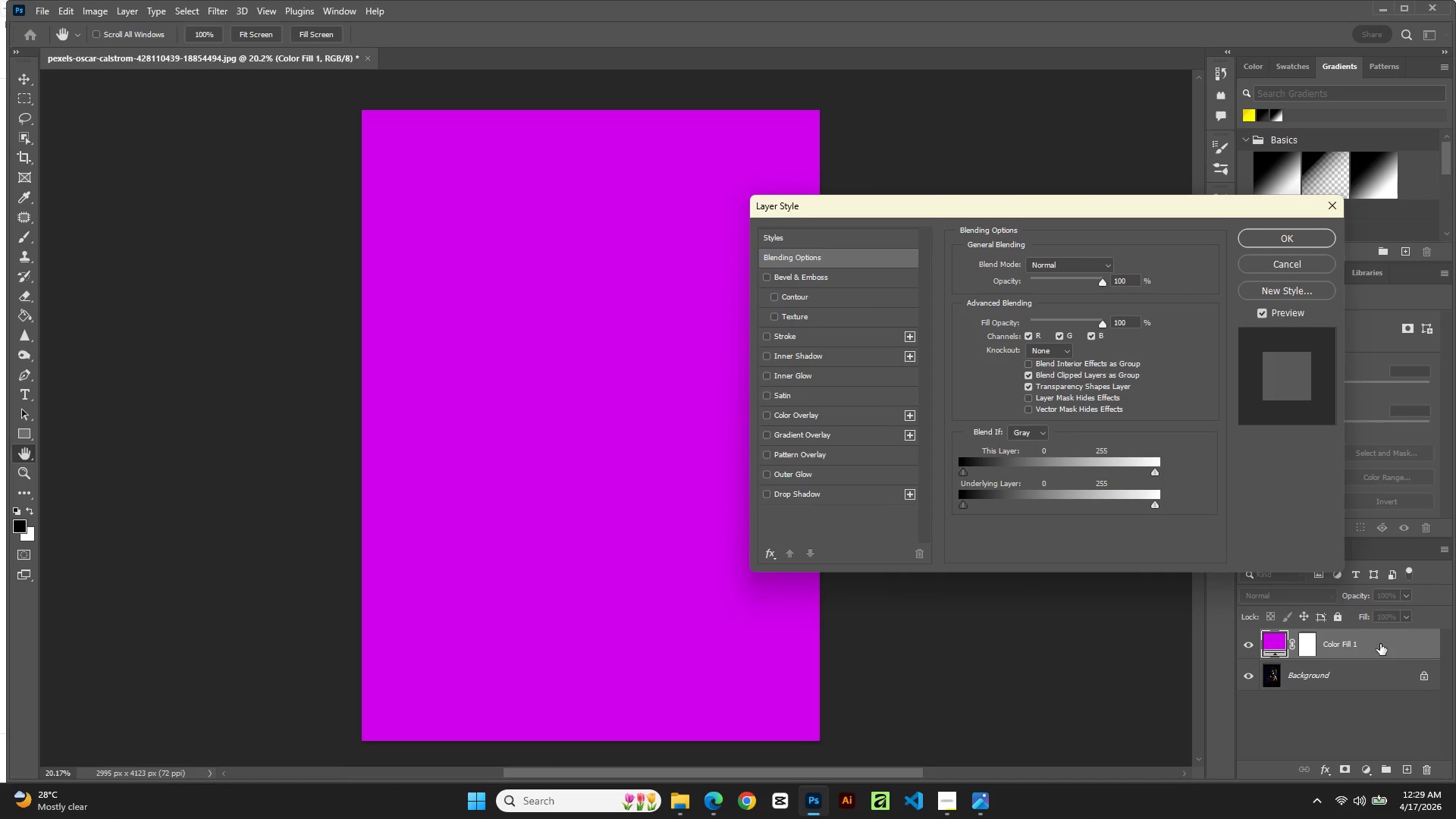 
mouse_move([1369, 773])
 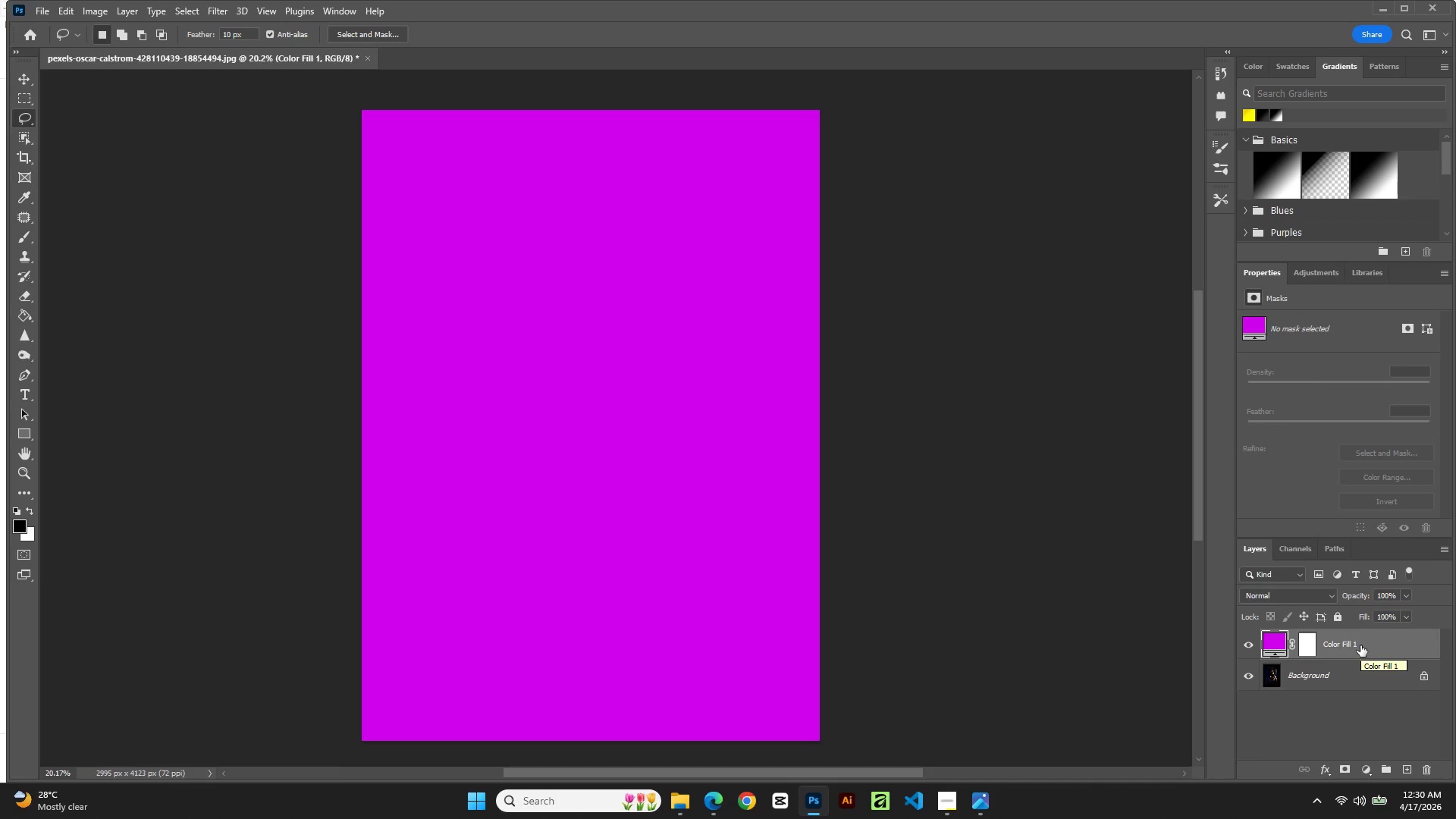 
wait(9.8)
 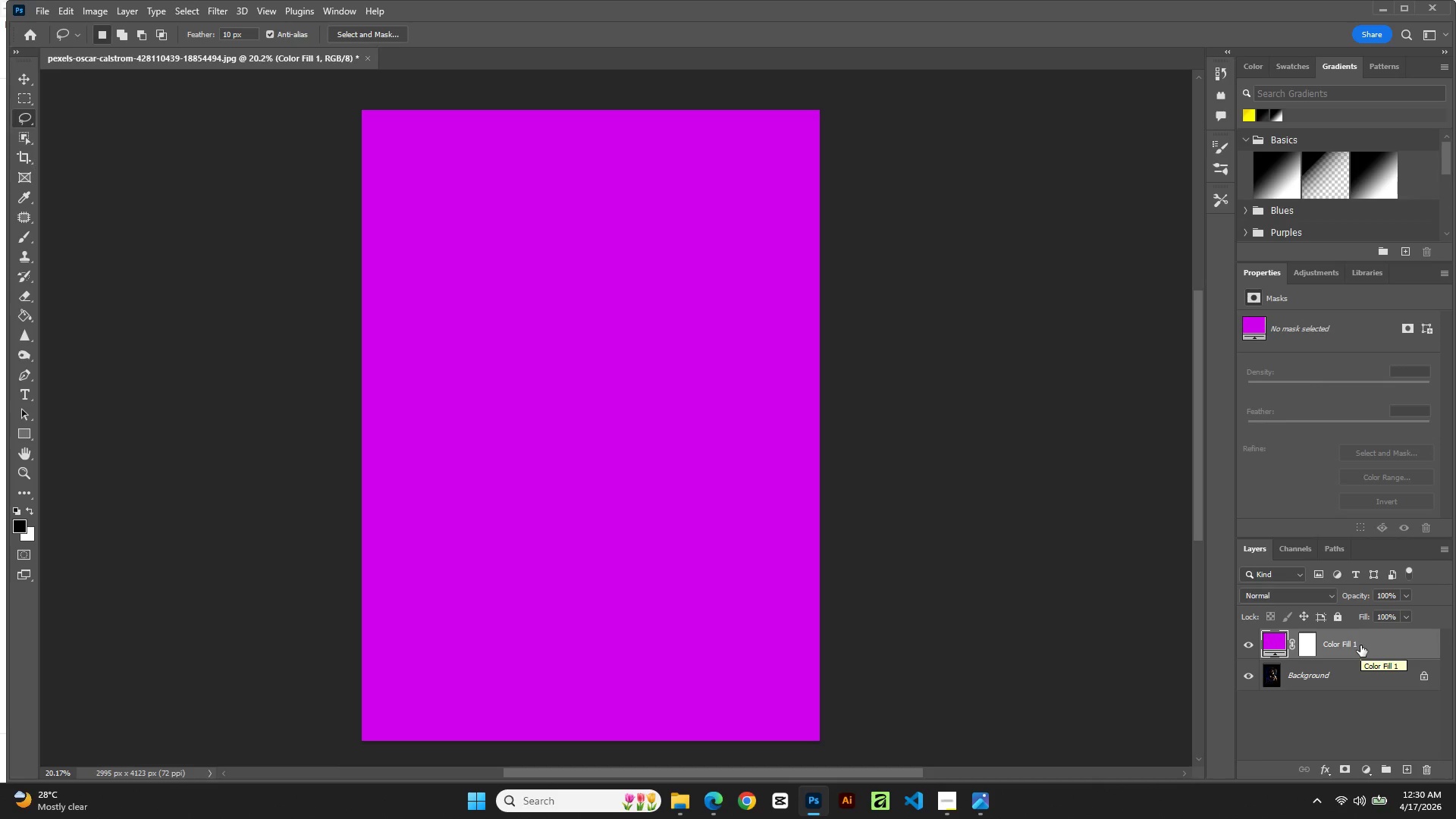 
right_click([1365, 642])
 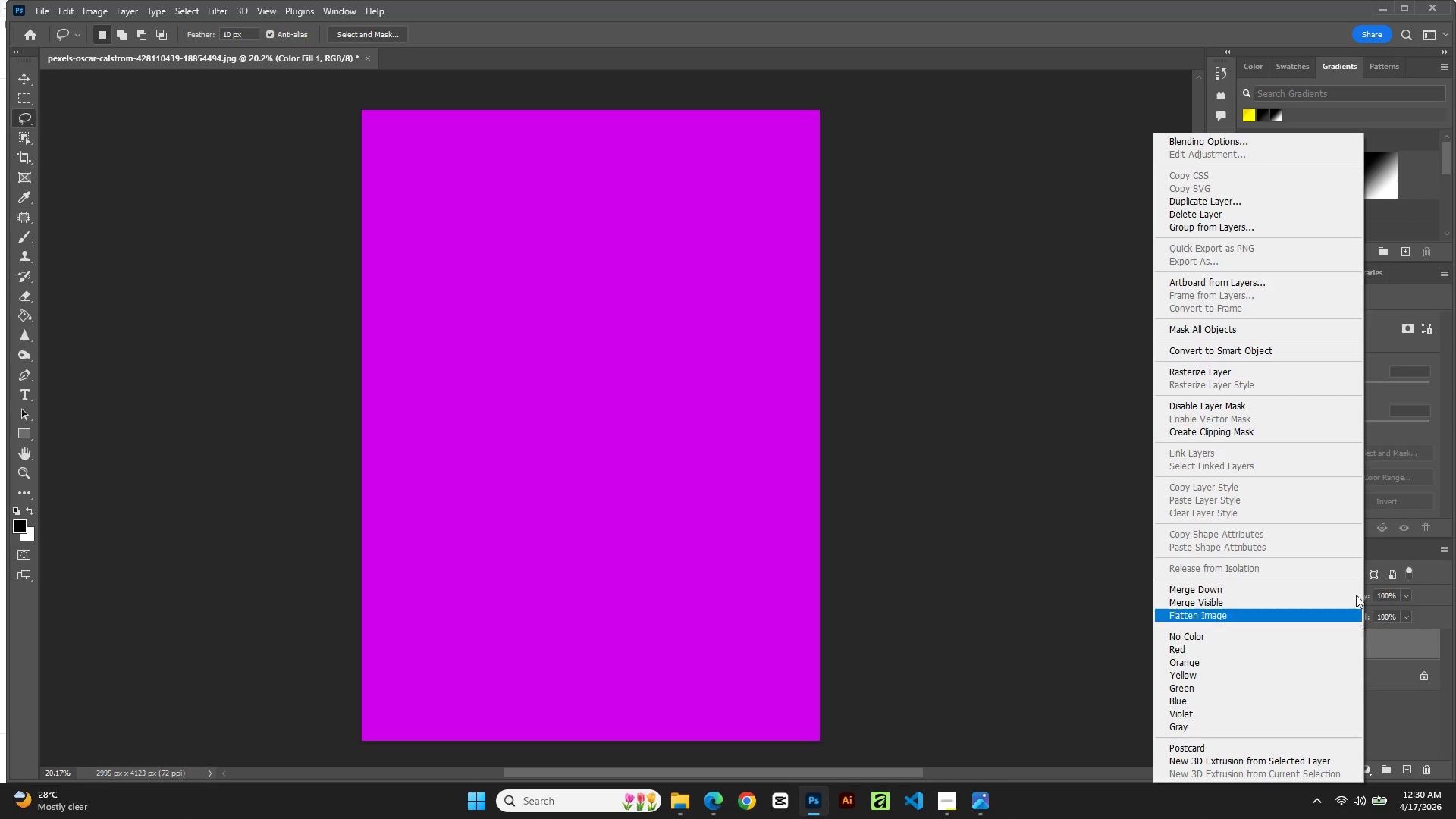 
wait(12.14)
 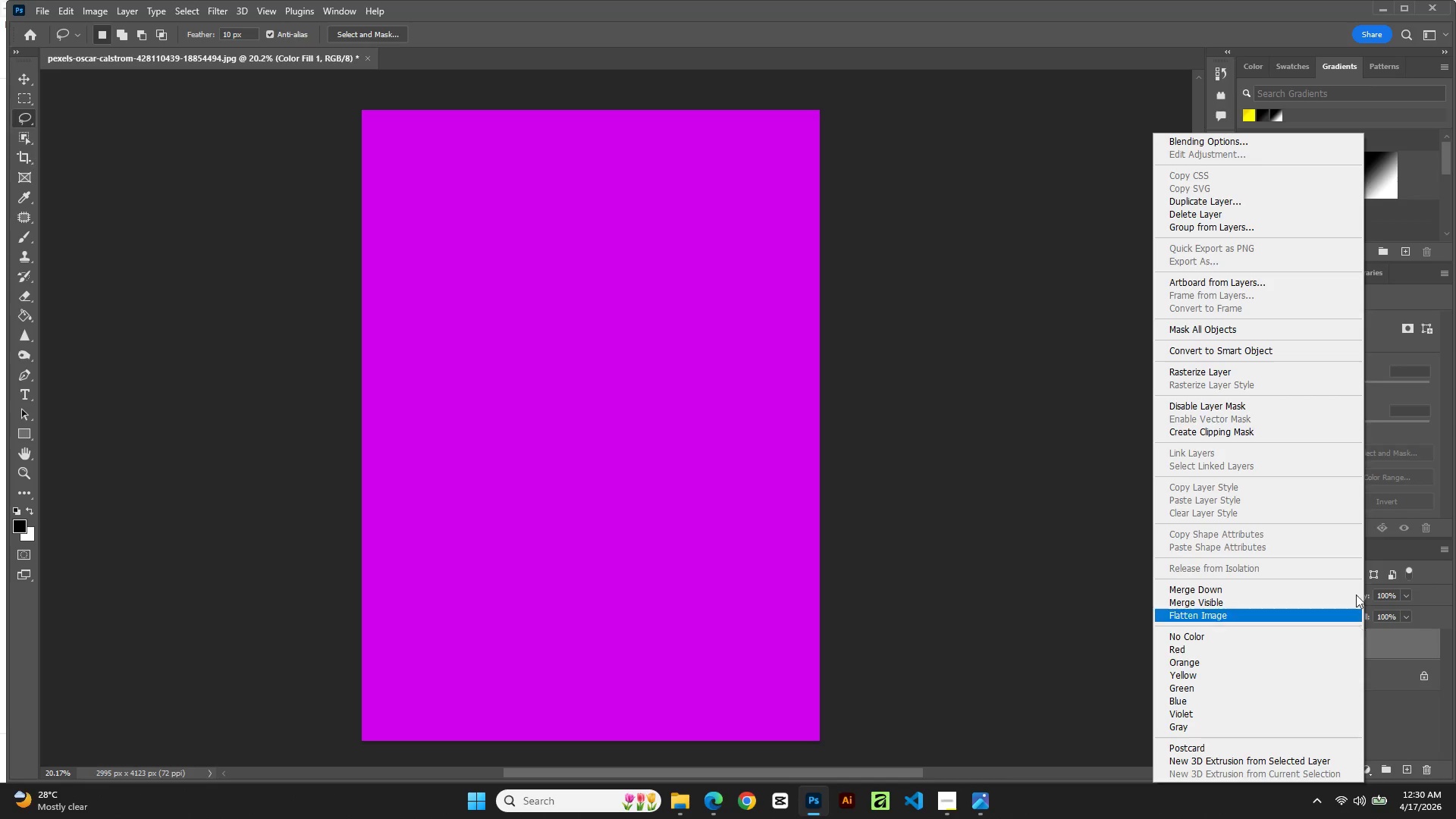 
left_click([1205, 433])
 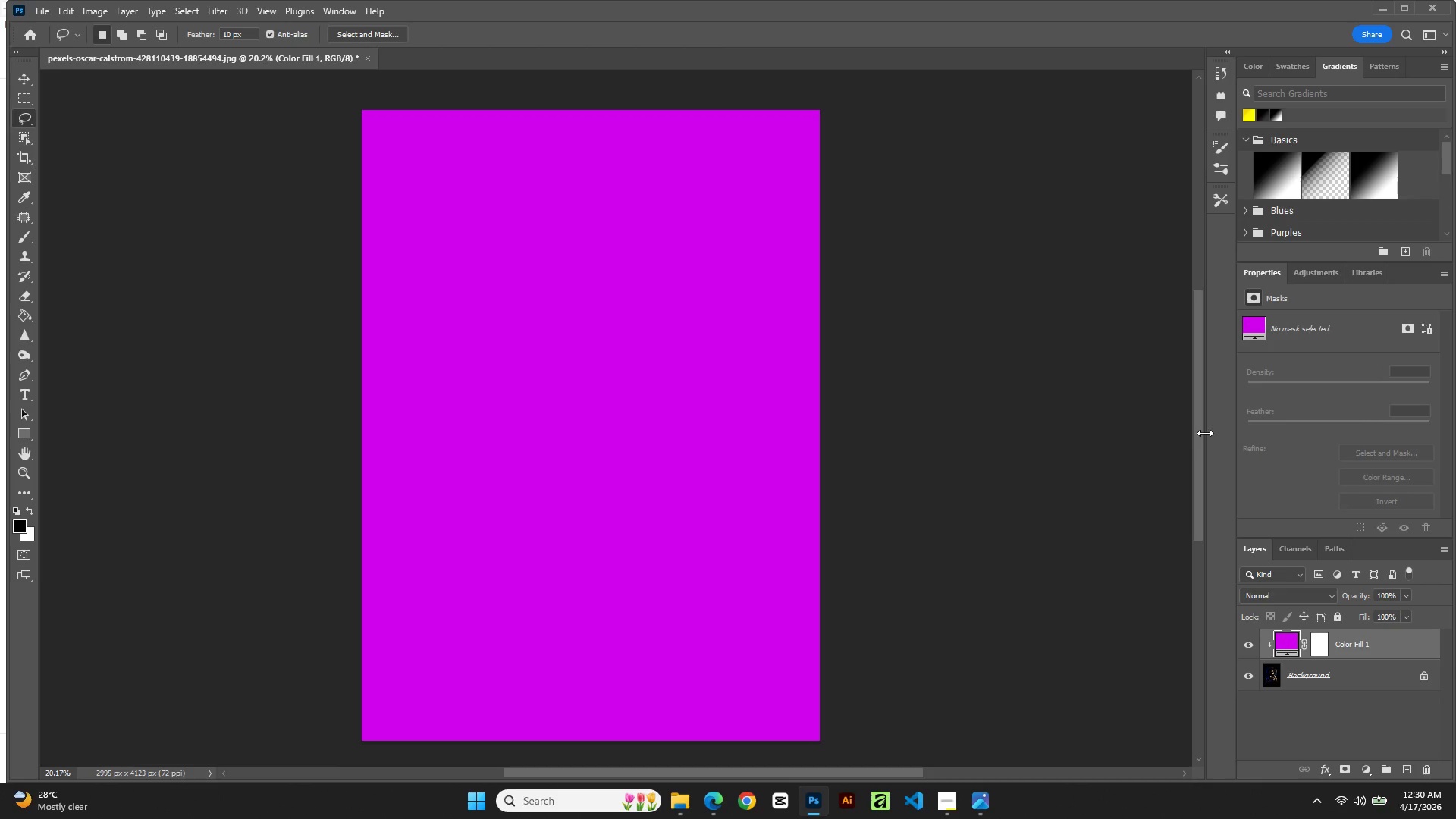 
wait(8.25)
 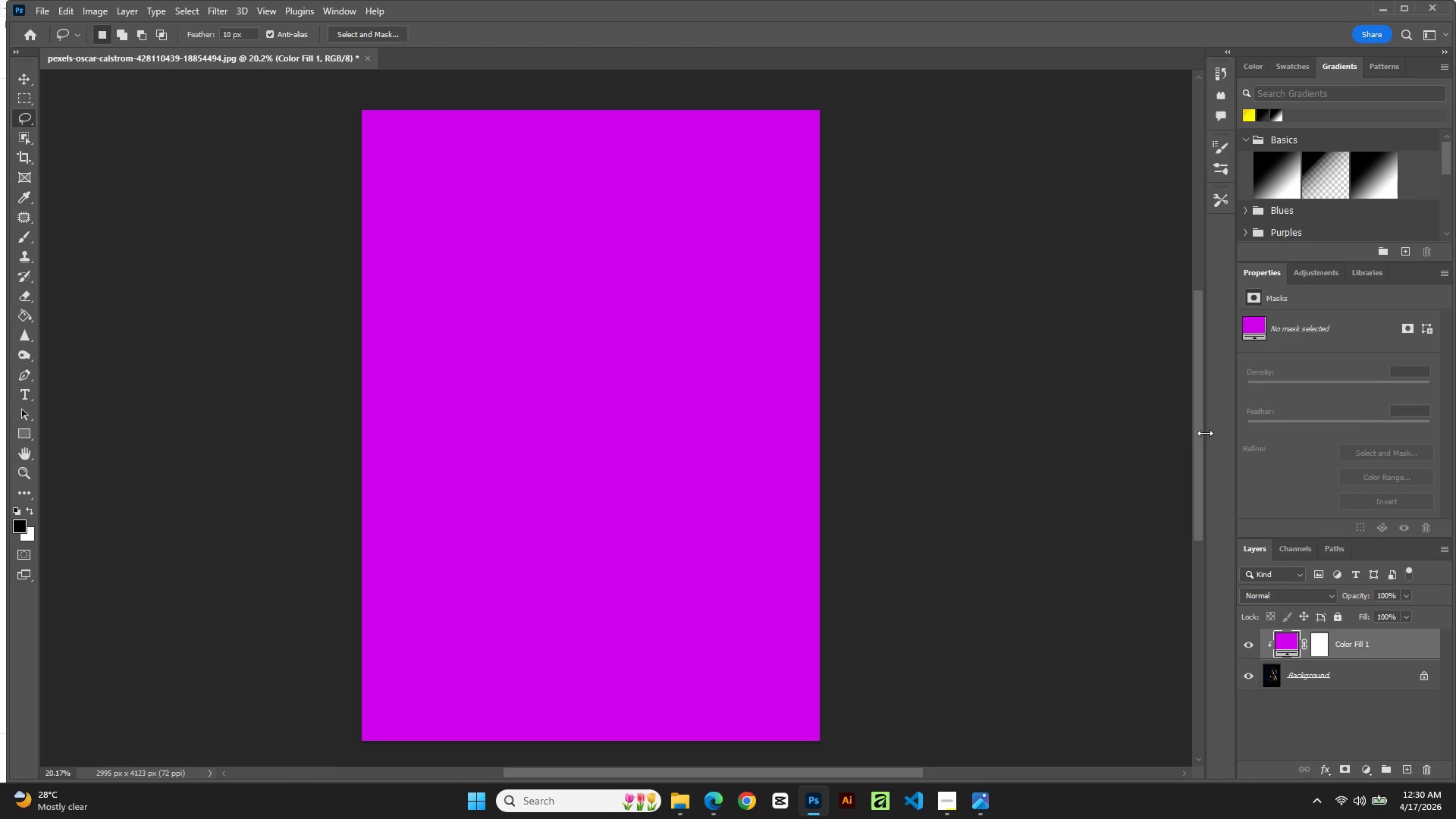 
left_click([1345, 678])
 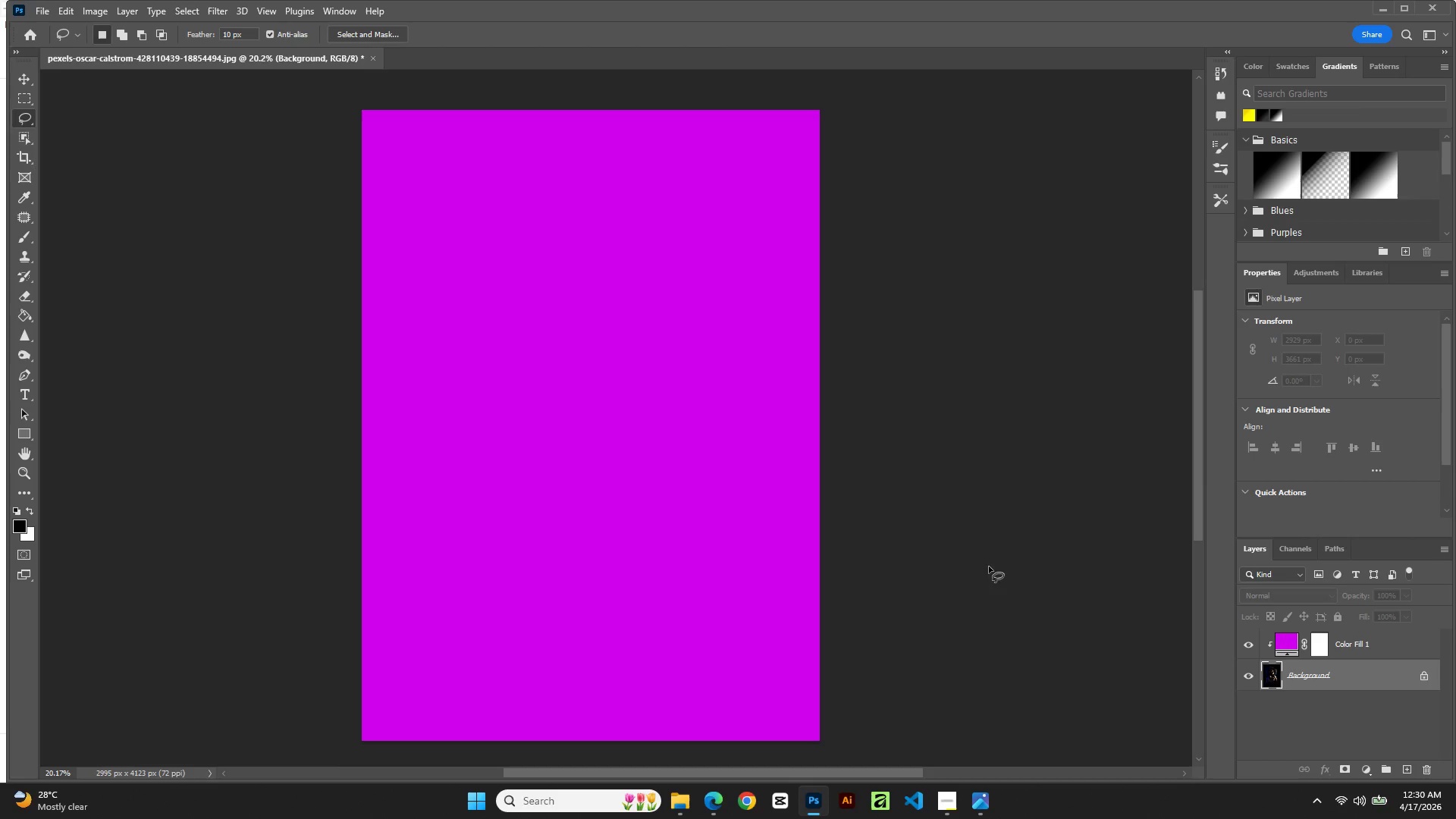 
mouse_move([187, 14])
 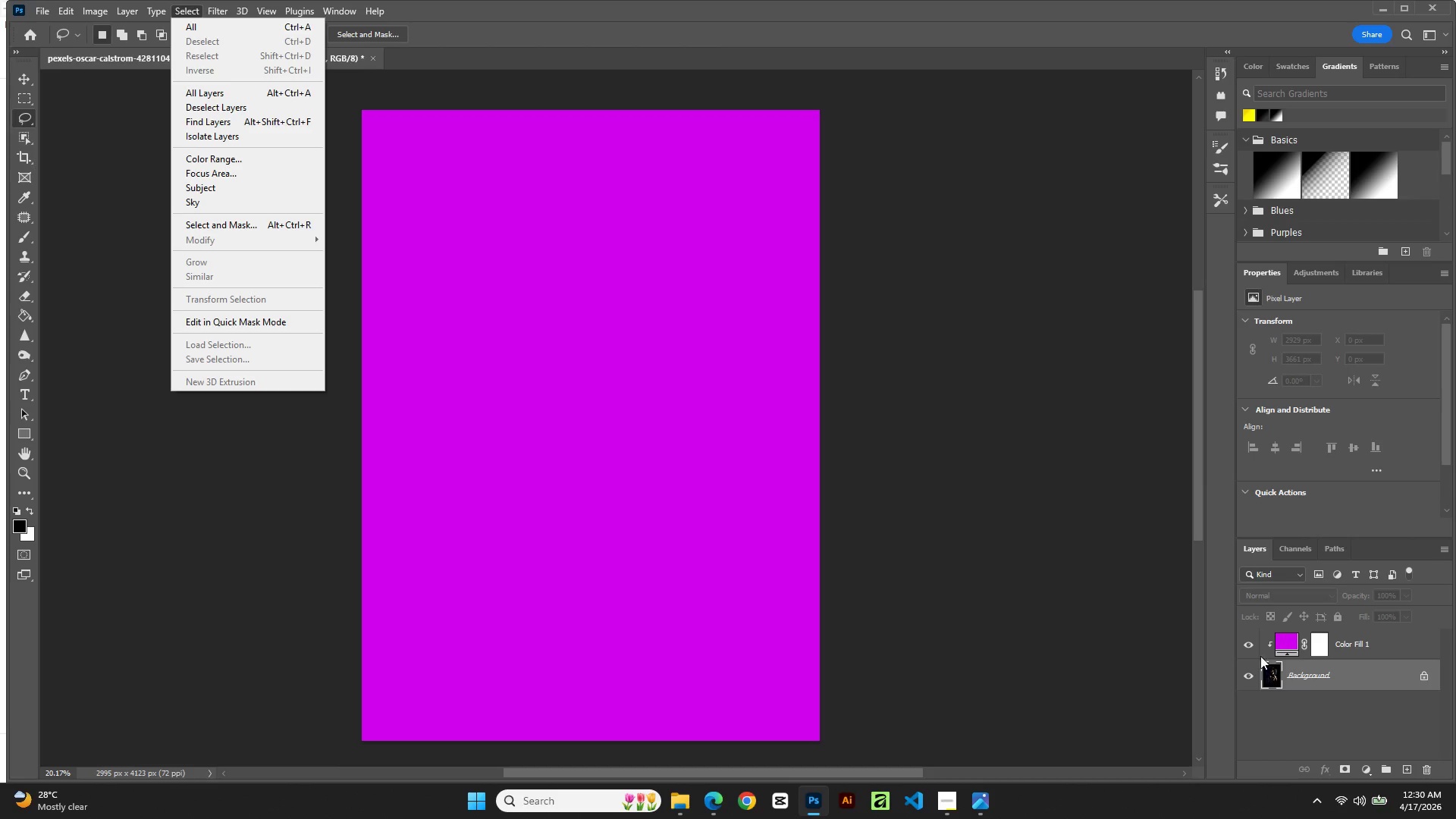 
left_click([1248, 644])
 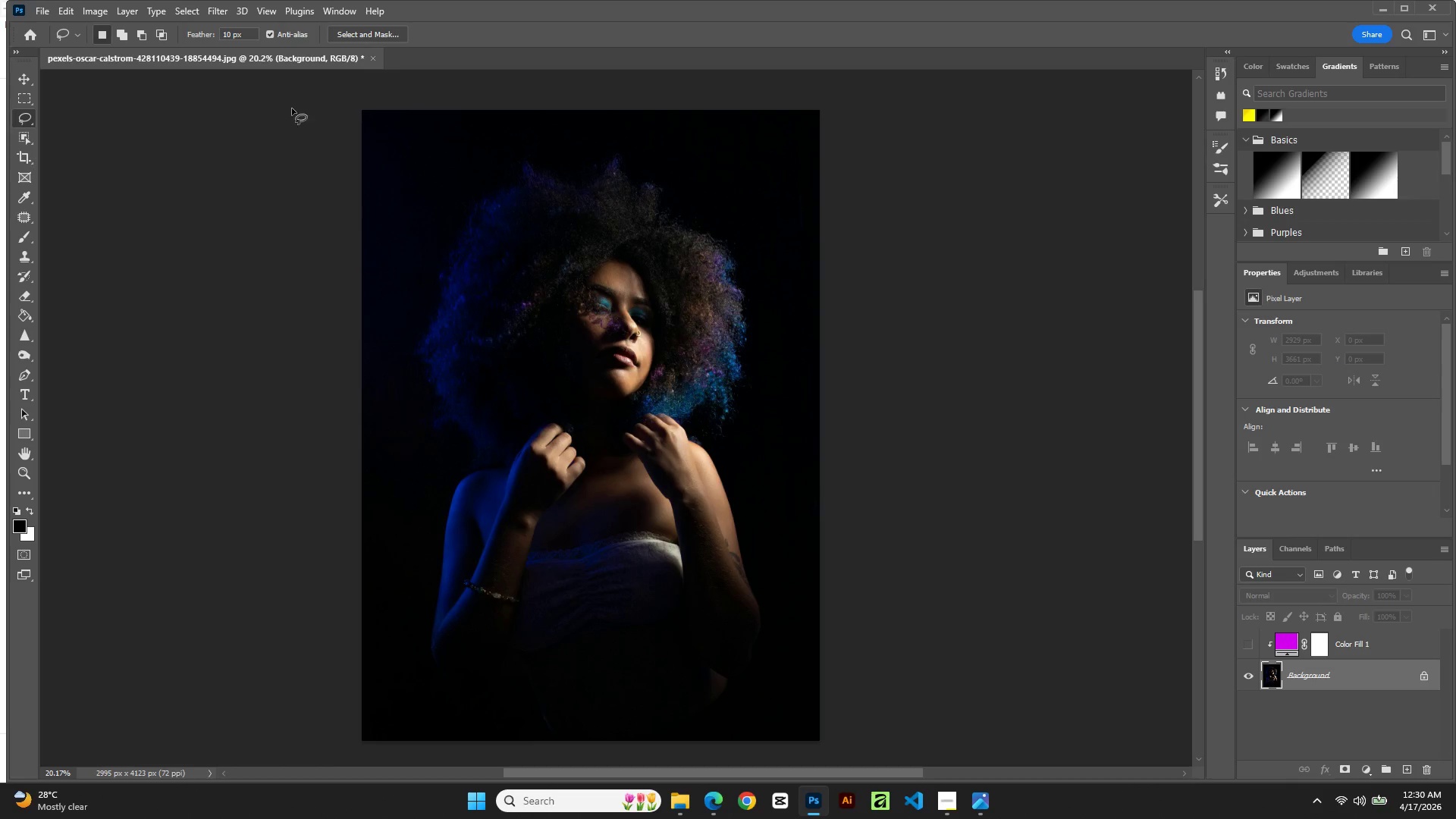 
left_click([218, 8])
 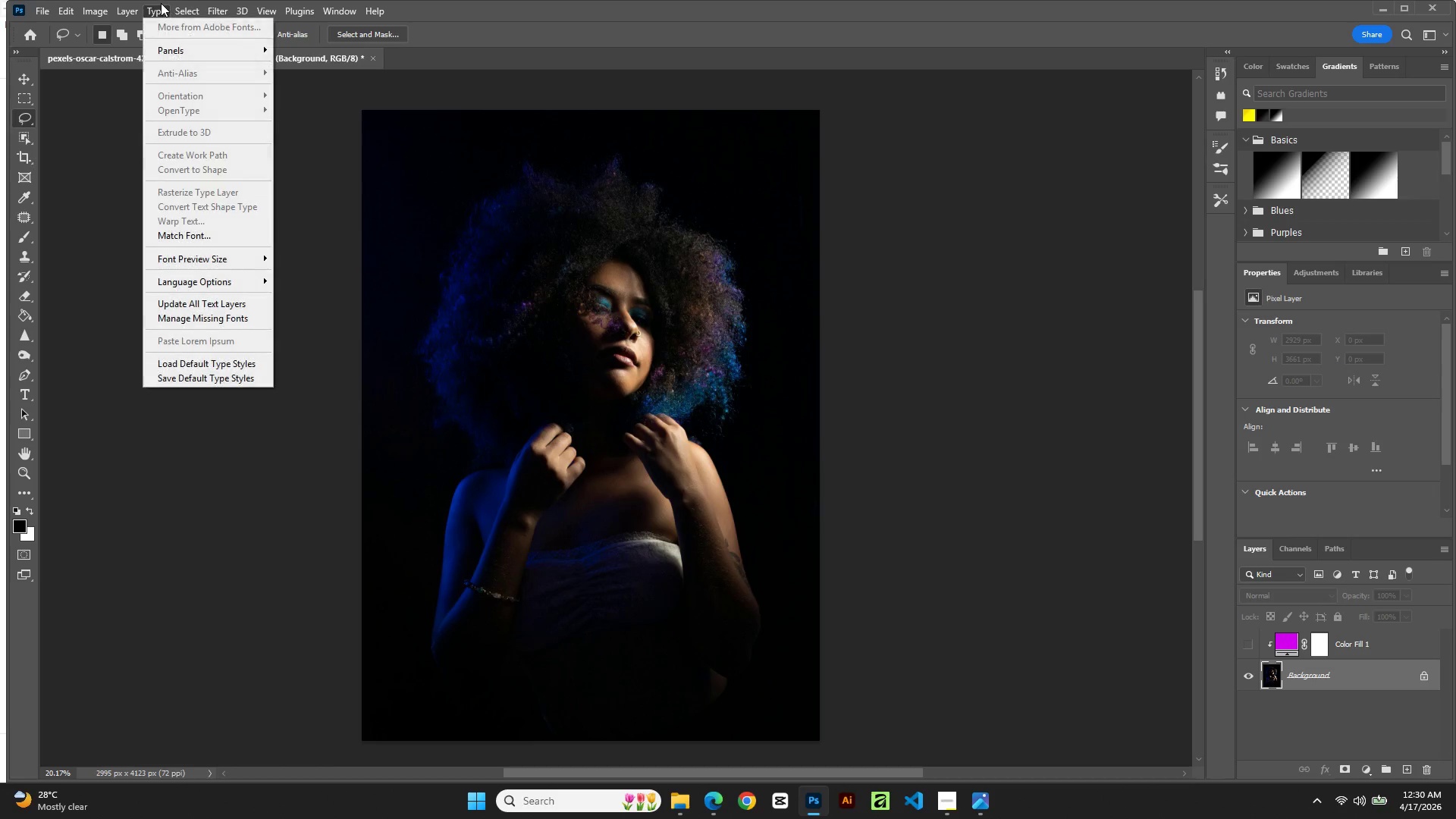 
mouse_move([193, 19])
 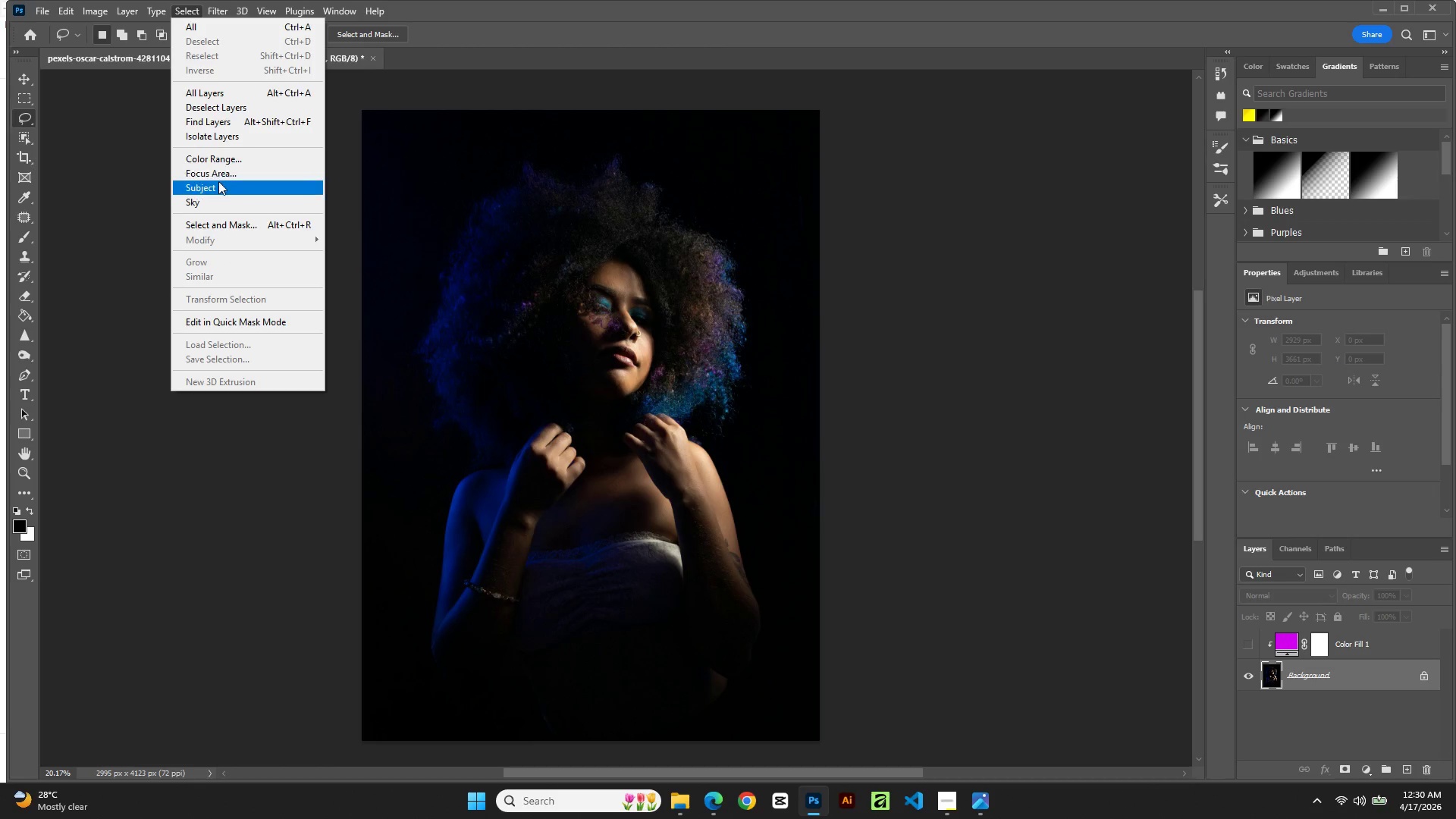 
left_click([218, 184])
 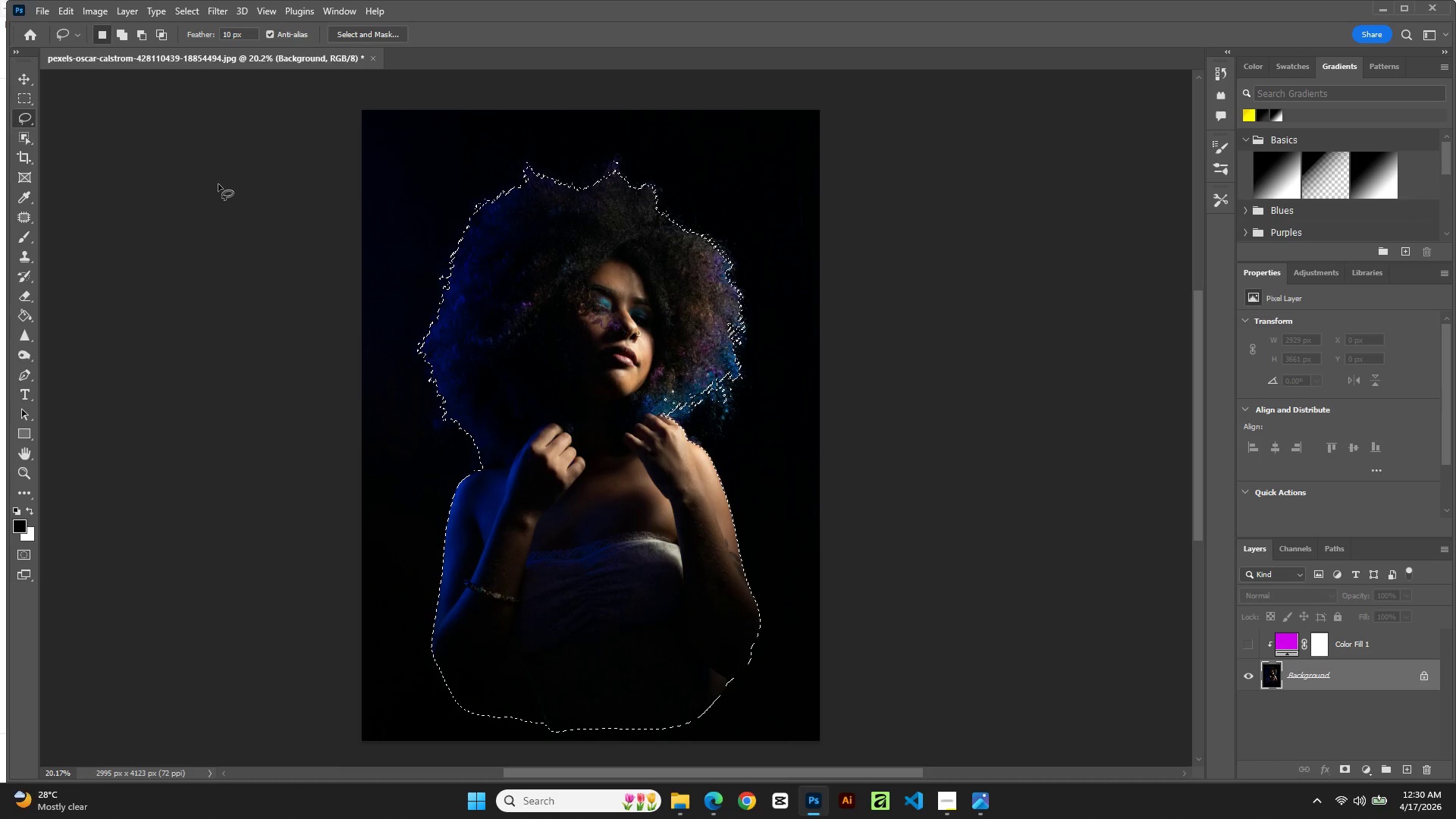 
wait(8.12)
 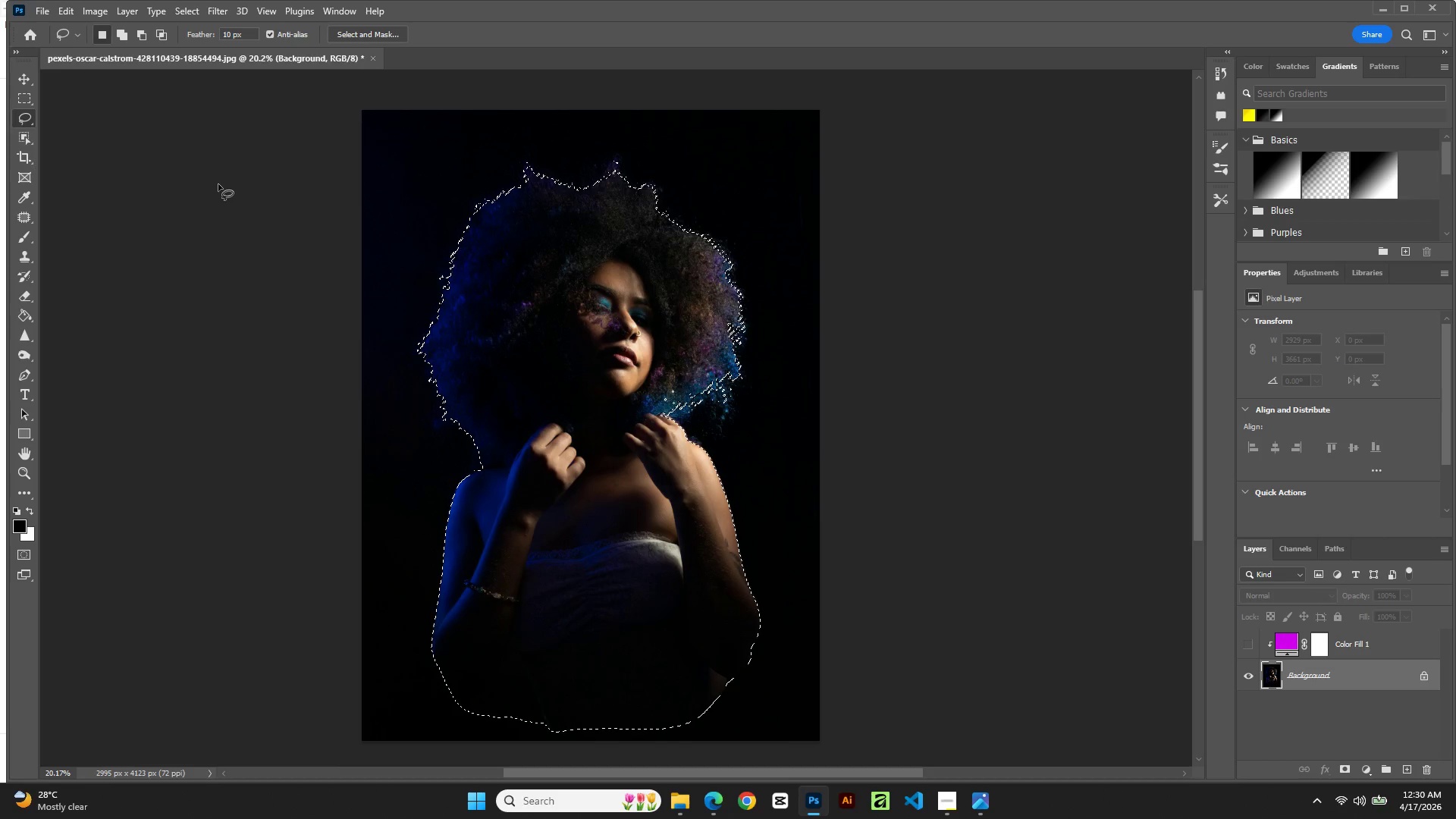 
left_click([381, 31])
 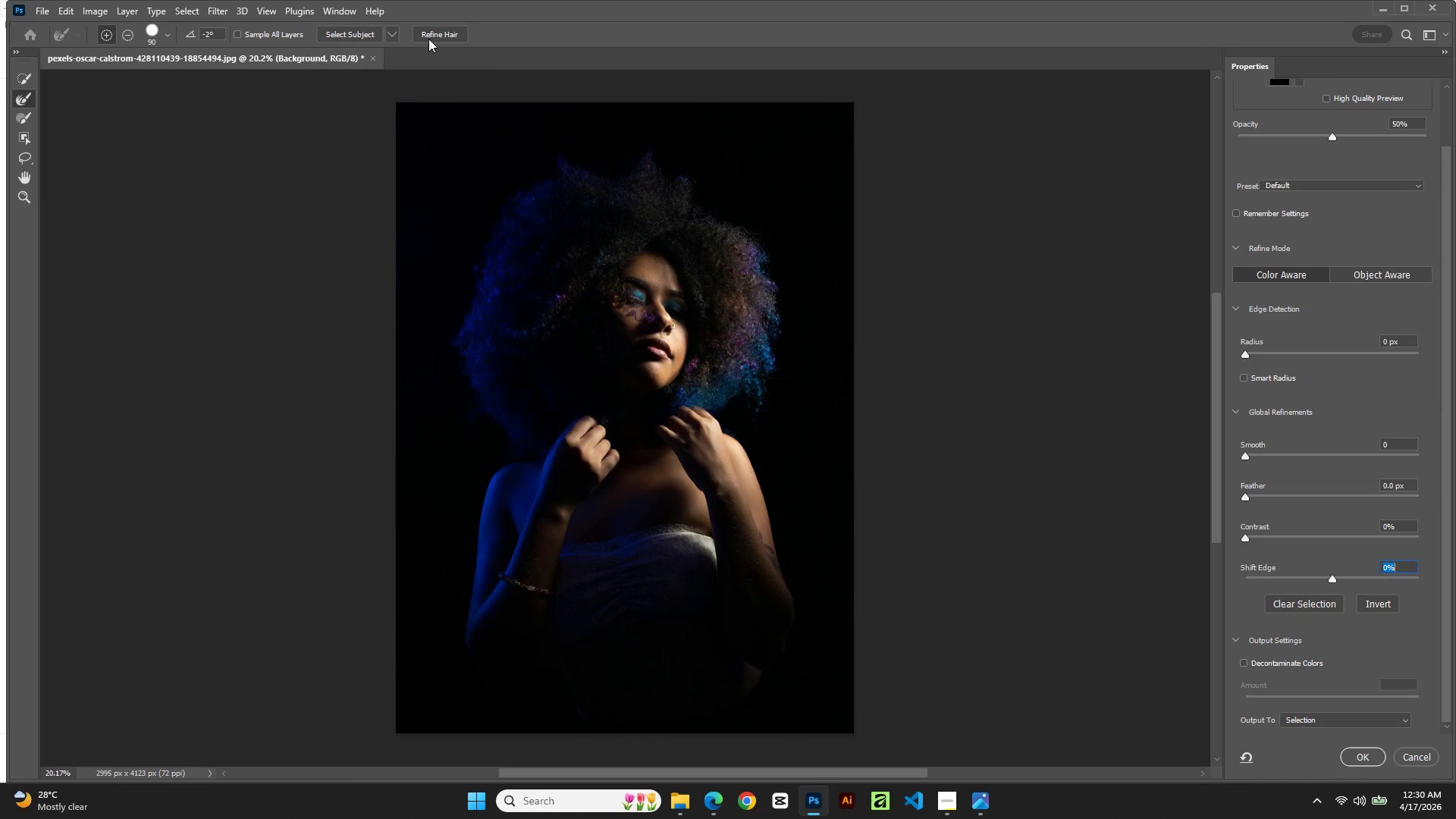 
left_click([434, 36])
 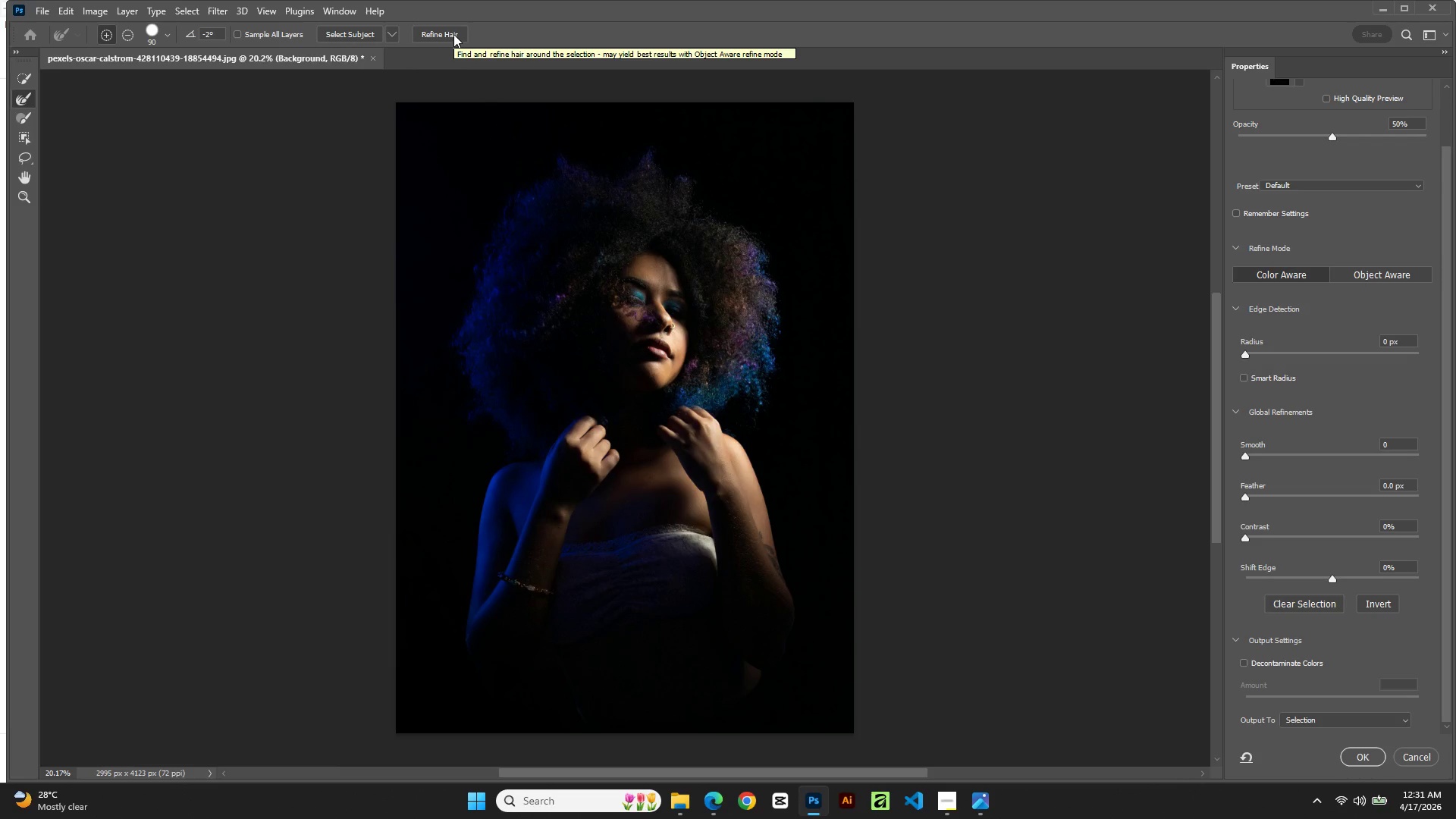 
wait(6.59)
 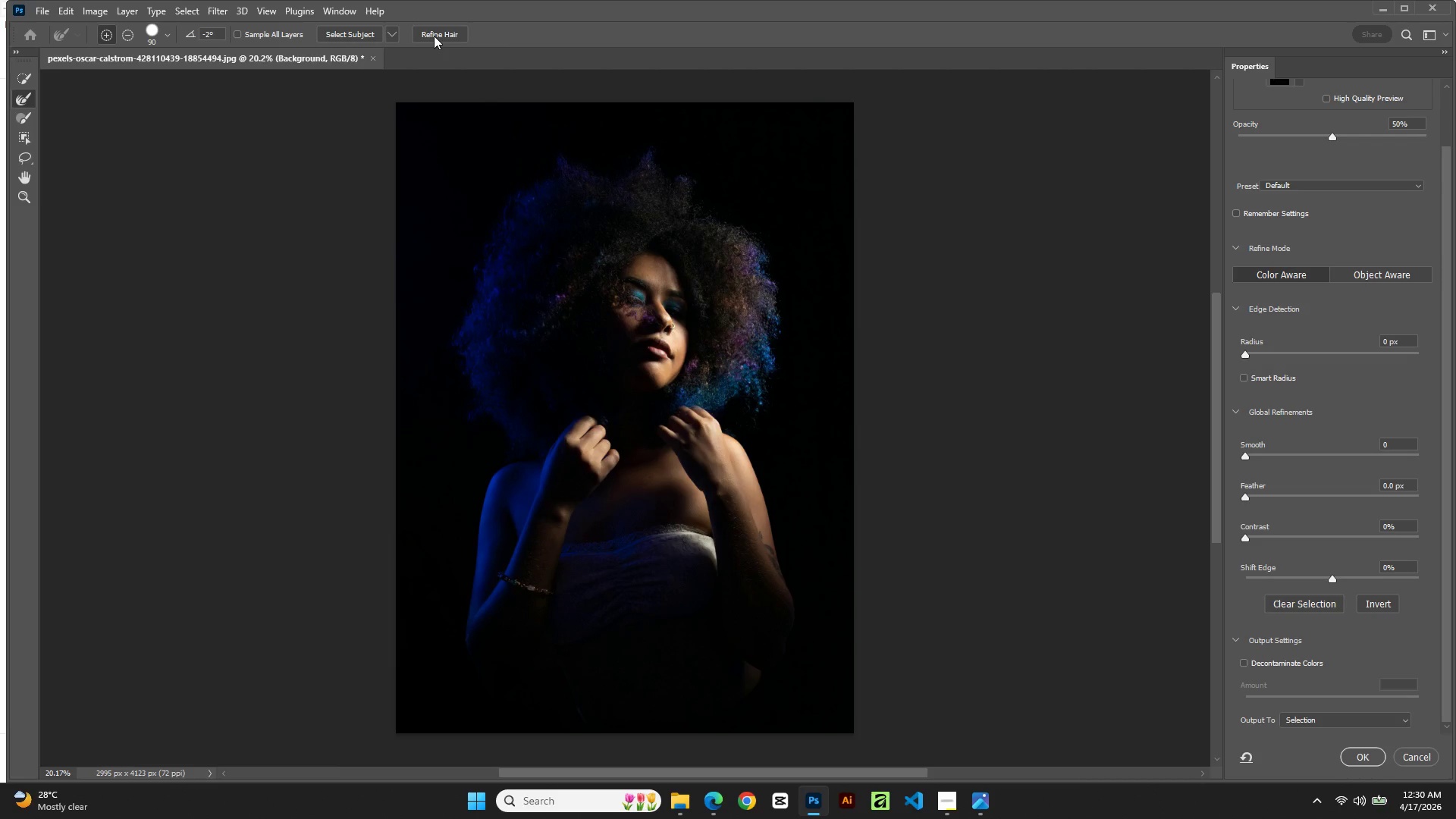 
left_click([453, 34])
 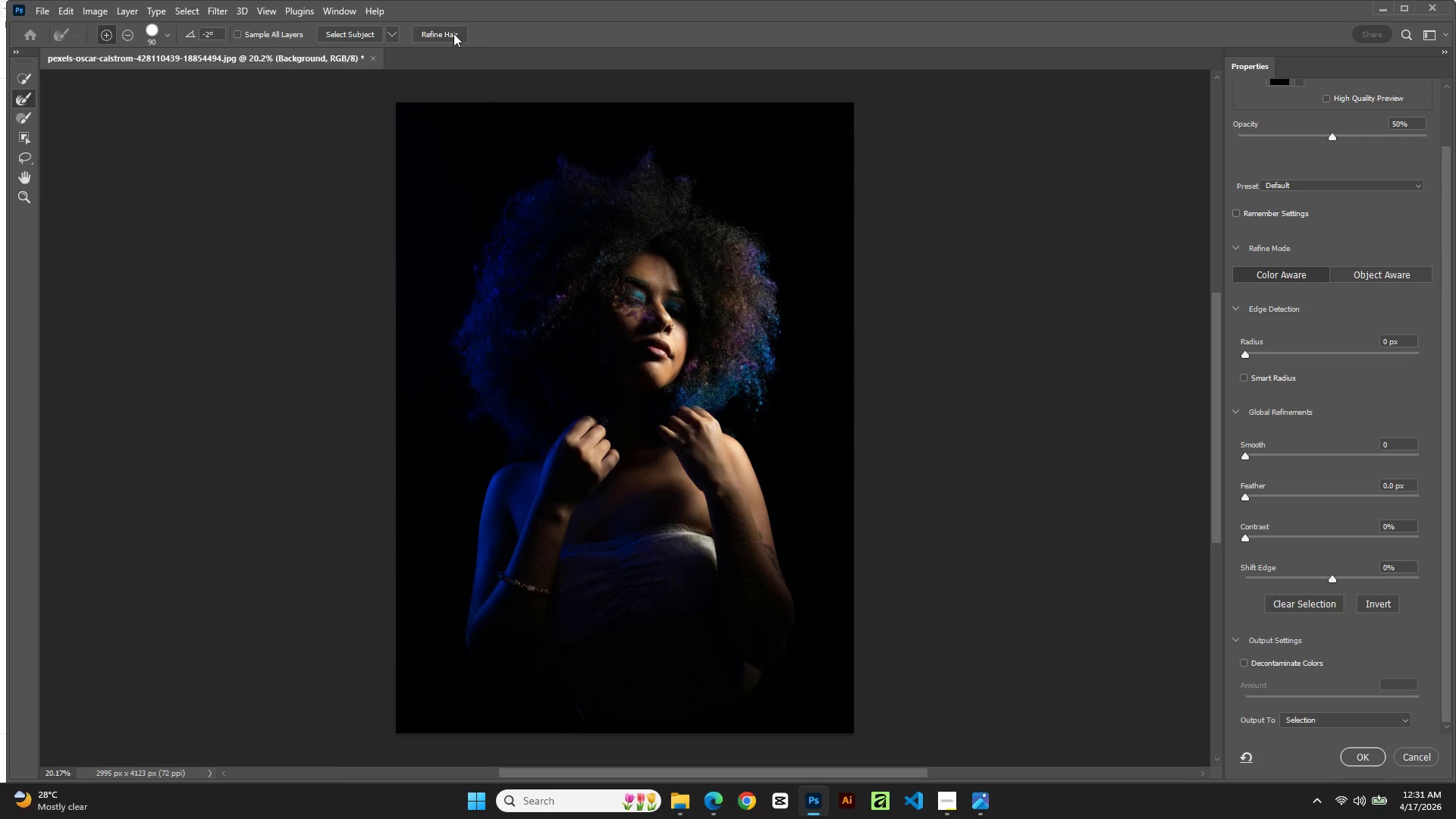 
wait(9.19)
 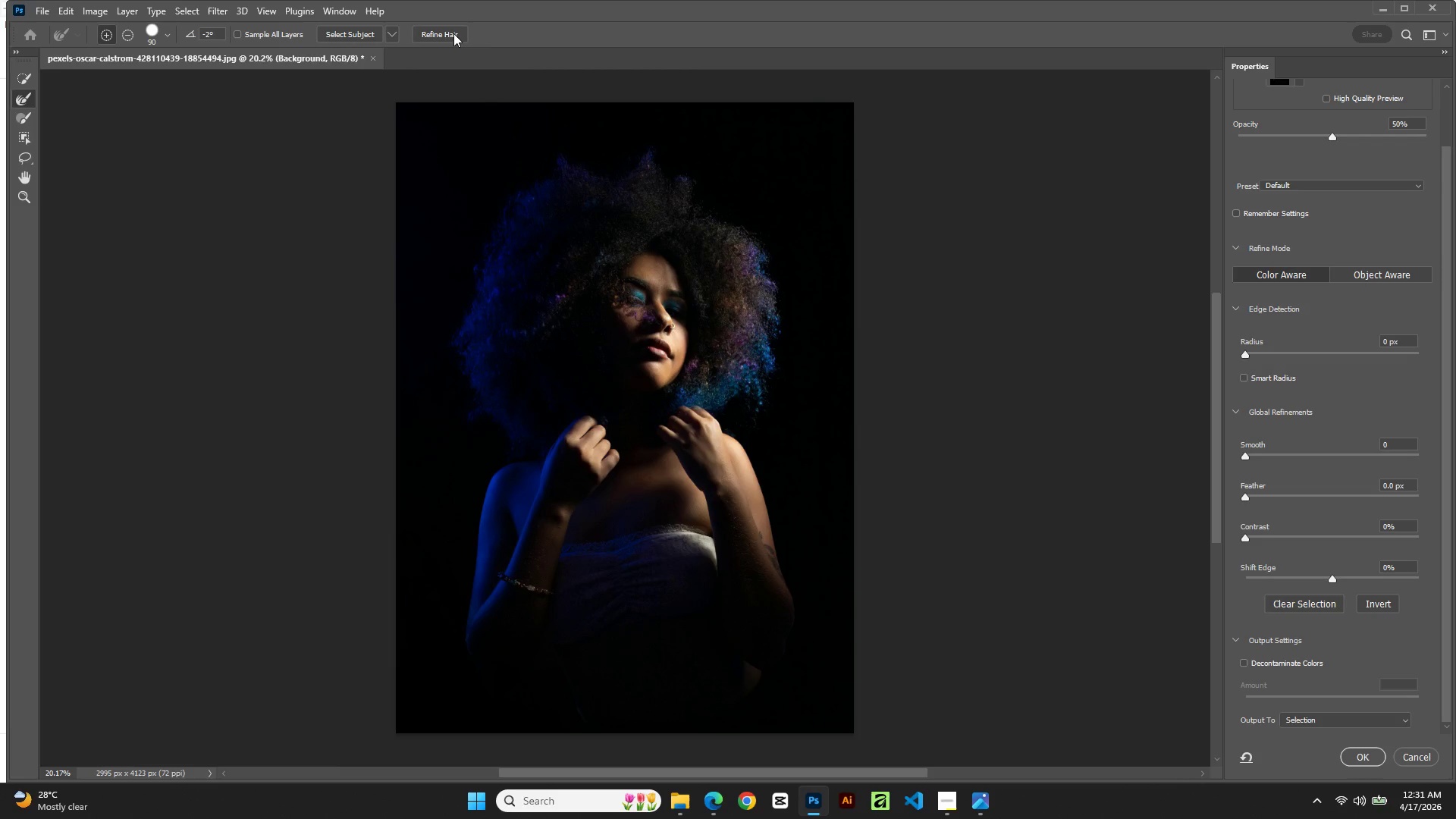 
left_click([441, 33])
 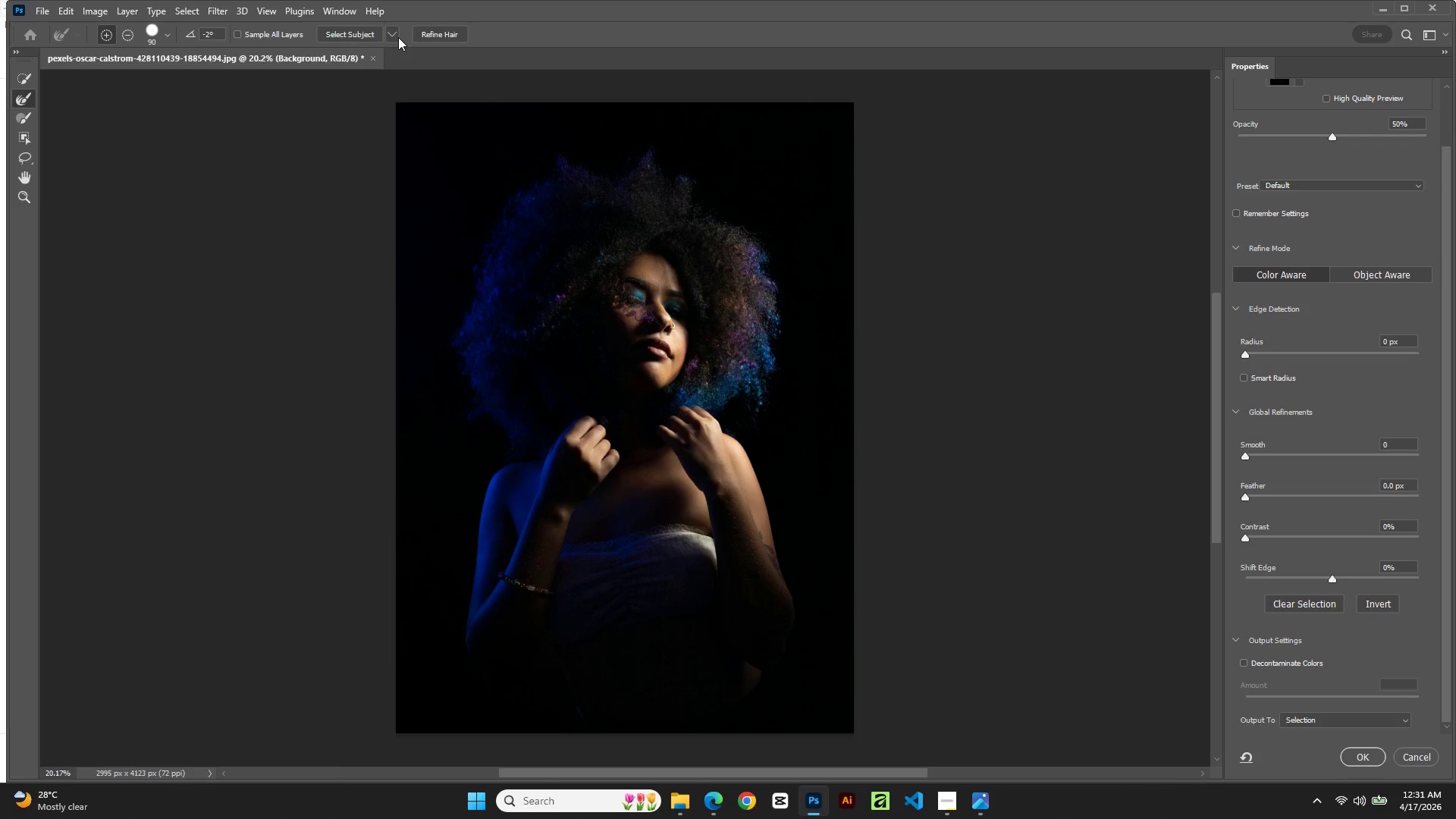 
left_click([394, 31])
 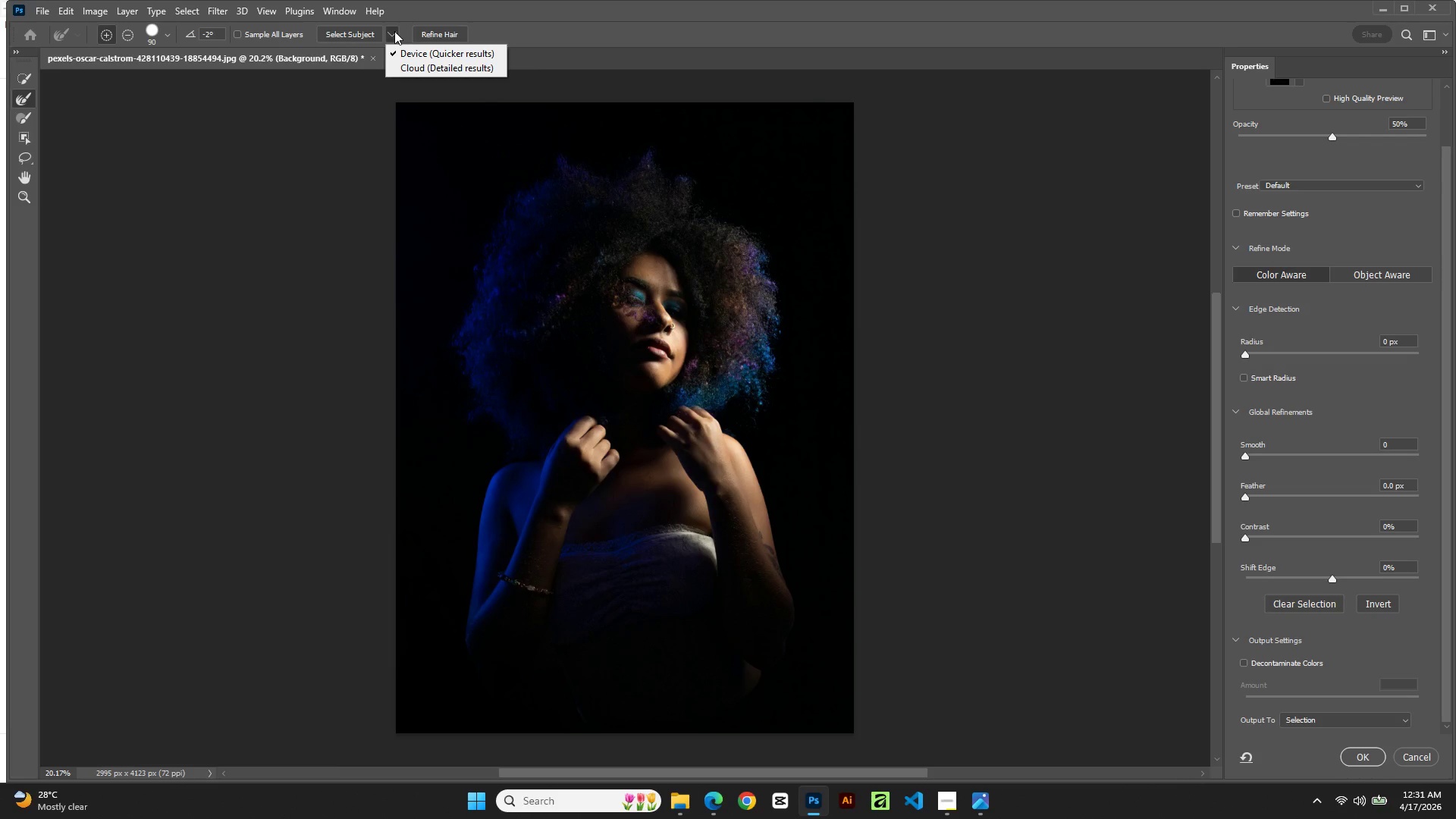 
left_click([394, 31])
 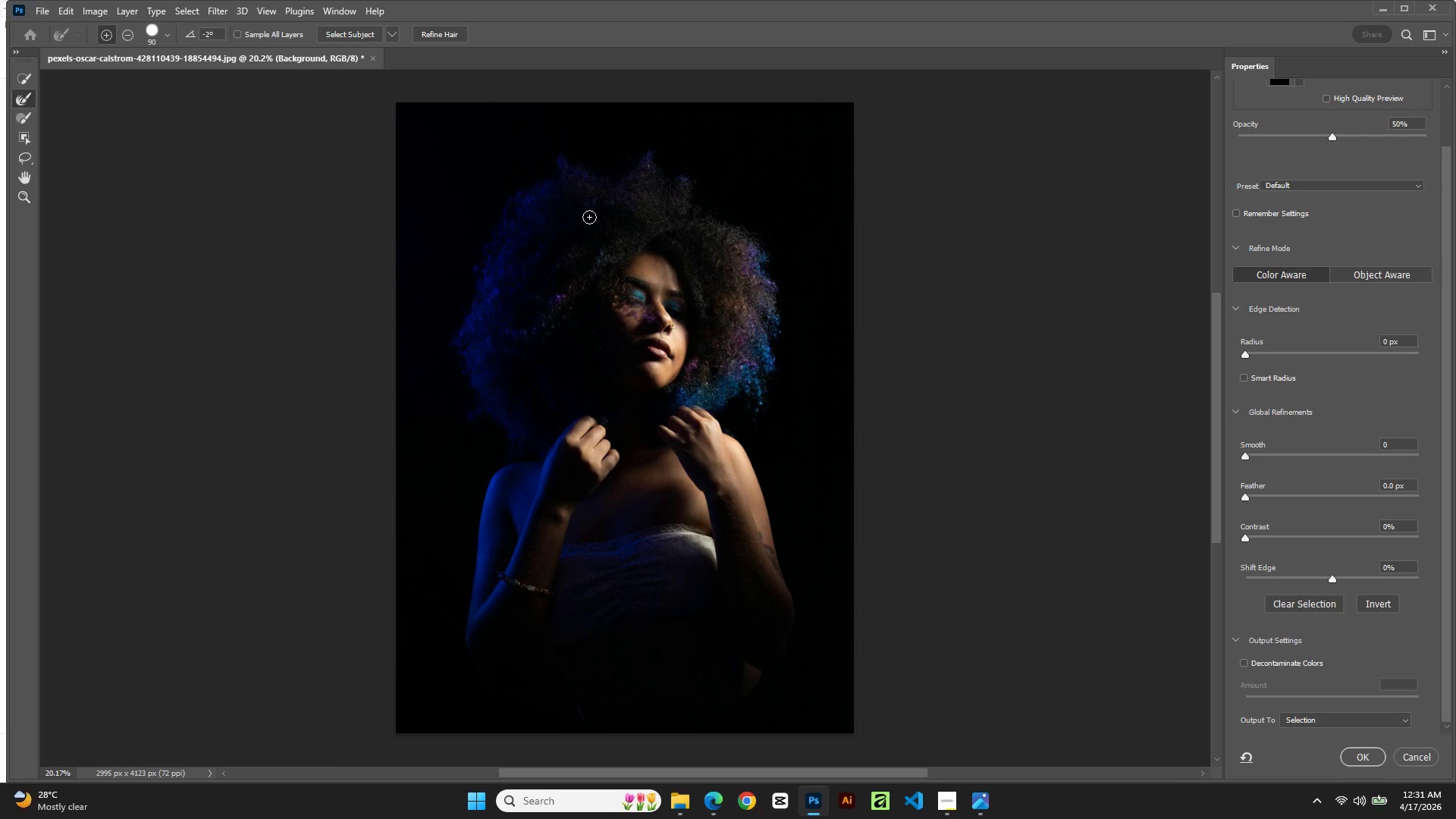 
wait(5.55)
 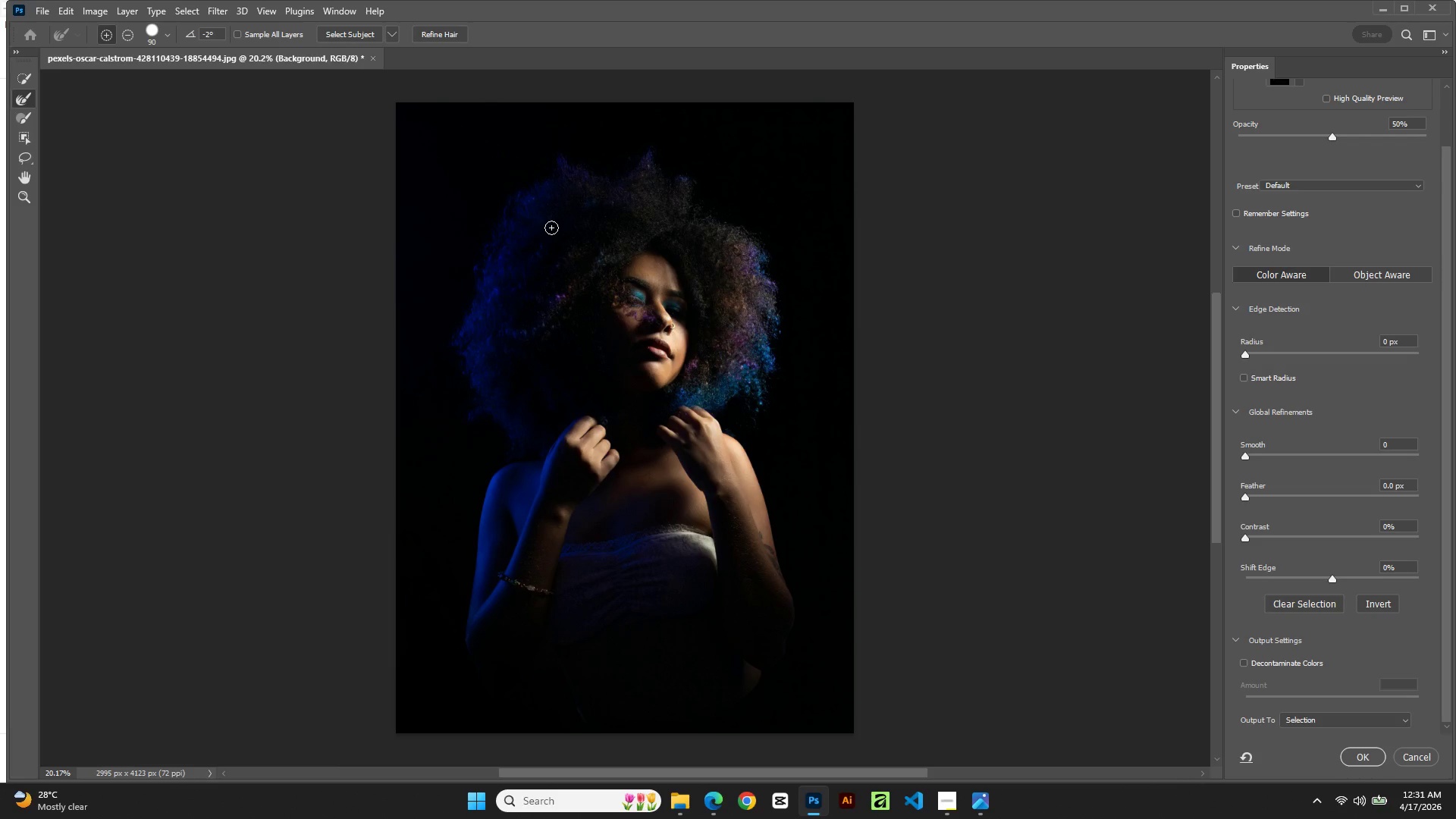 
left_click([22, 83])
 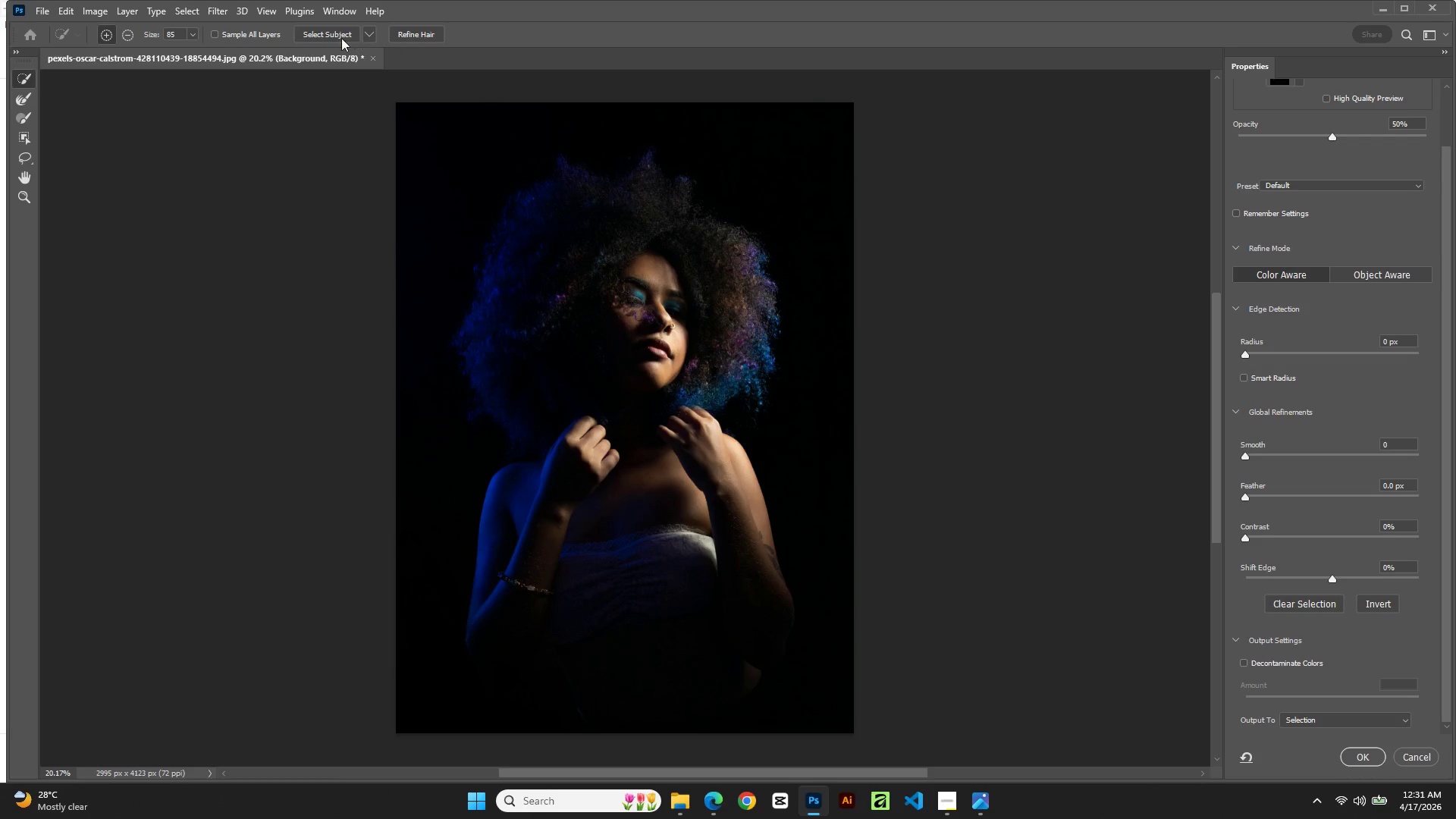 
left_click([416, 32])
 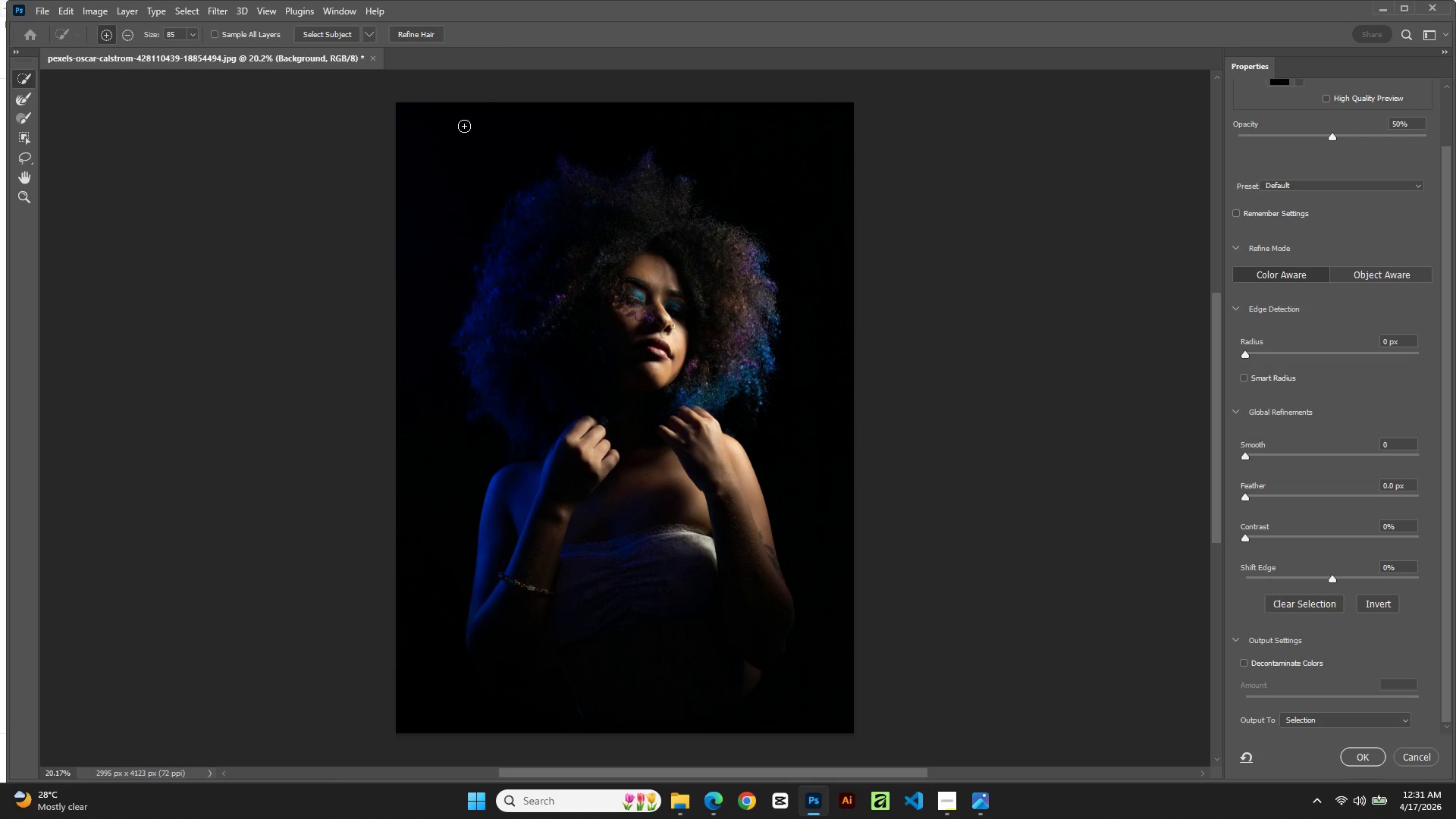 
wait(6.14)
 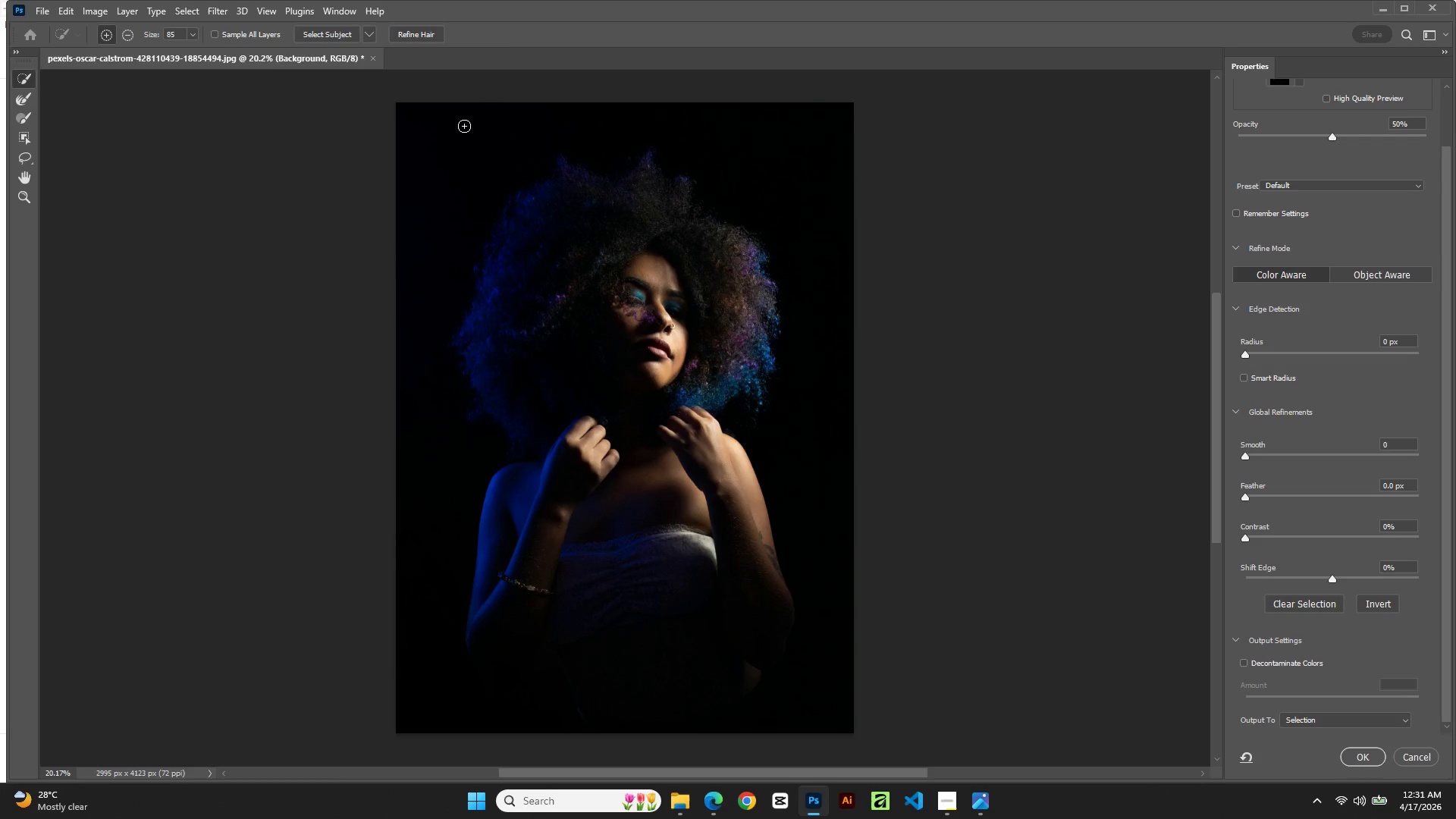 
left_click_drag(start_coordinate=[526, 202], to_coordinate=[644, 298])
 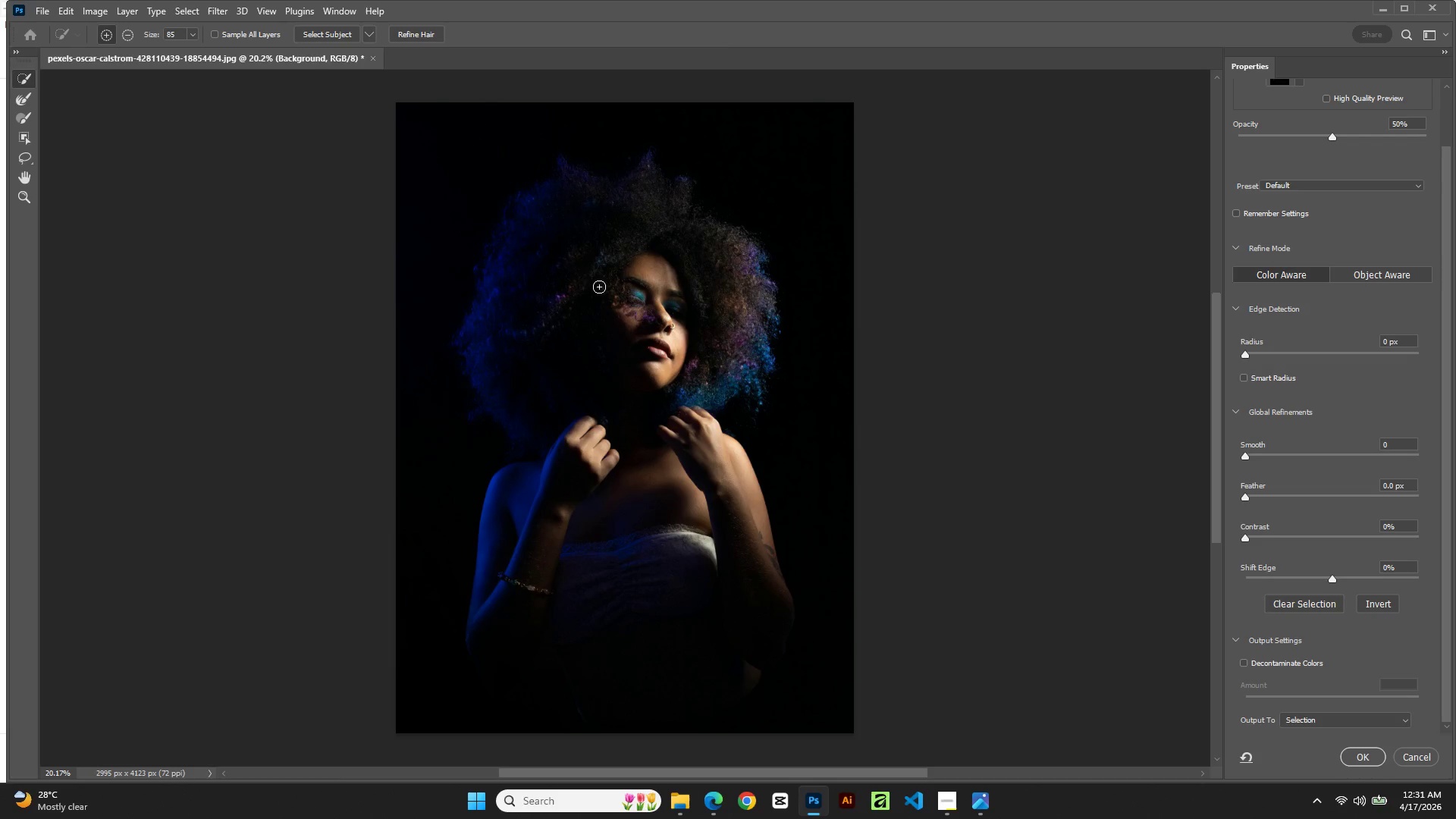 
left_click([578, 263])
 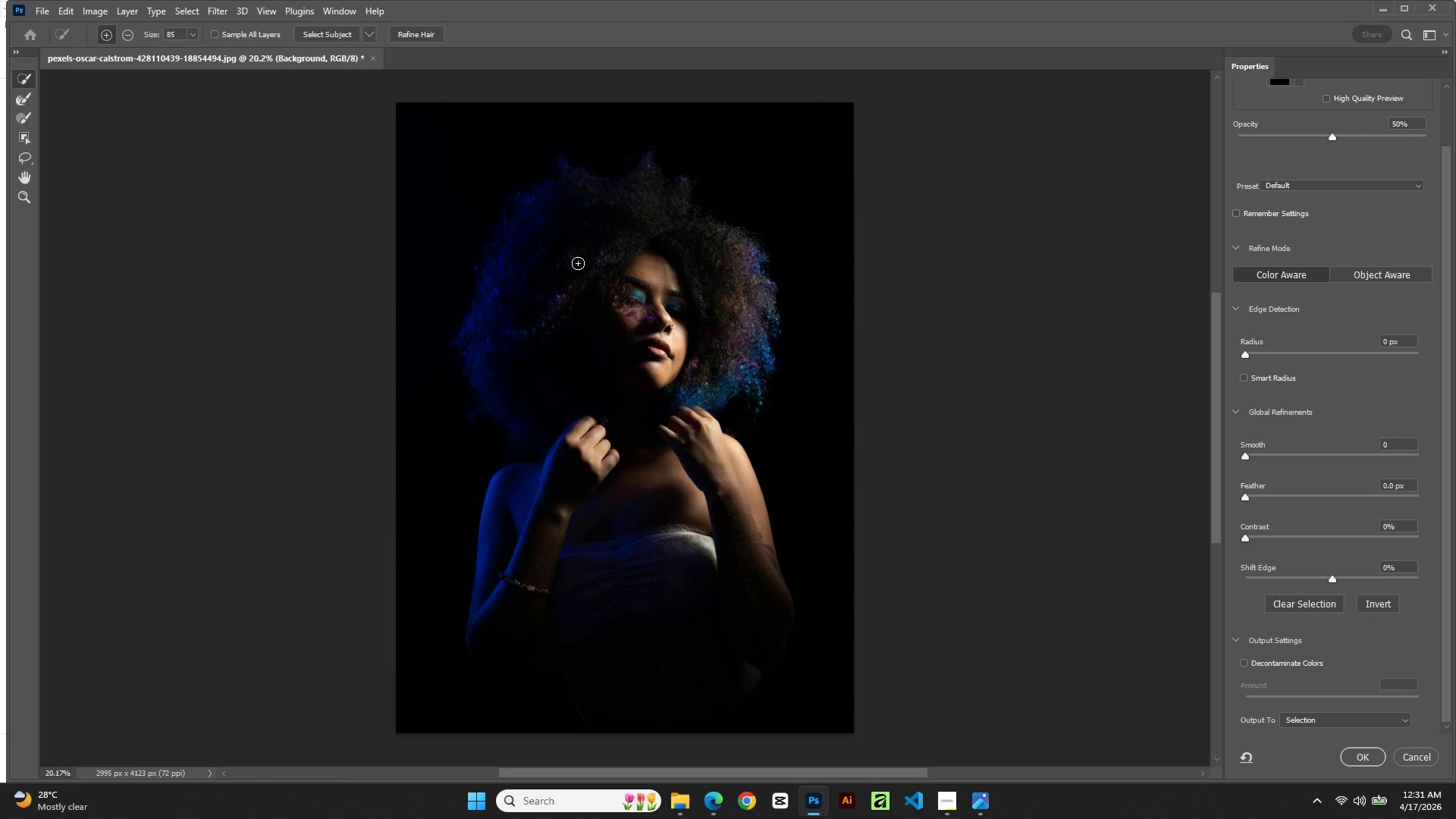 
left_click_drag(start_coordinate=[578, 263], to_coordinate=[541, 331])
 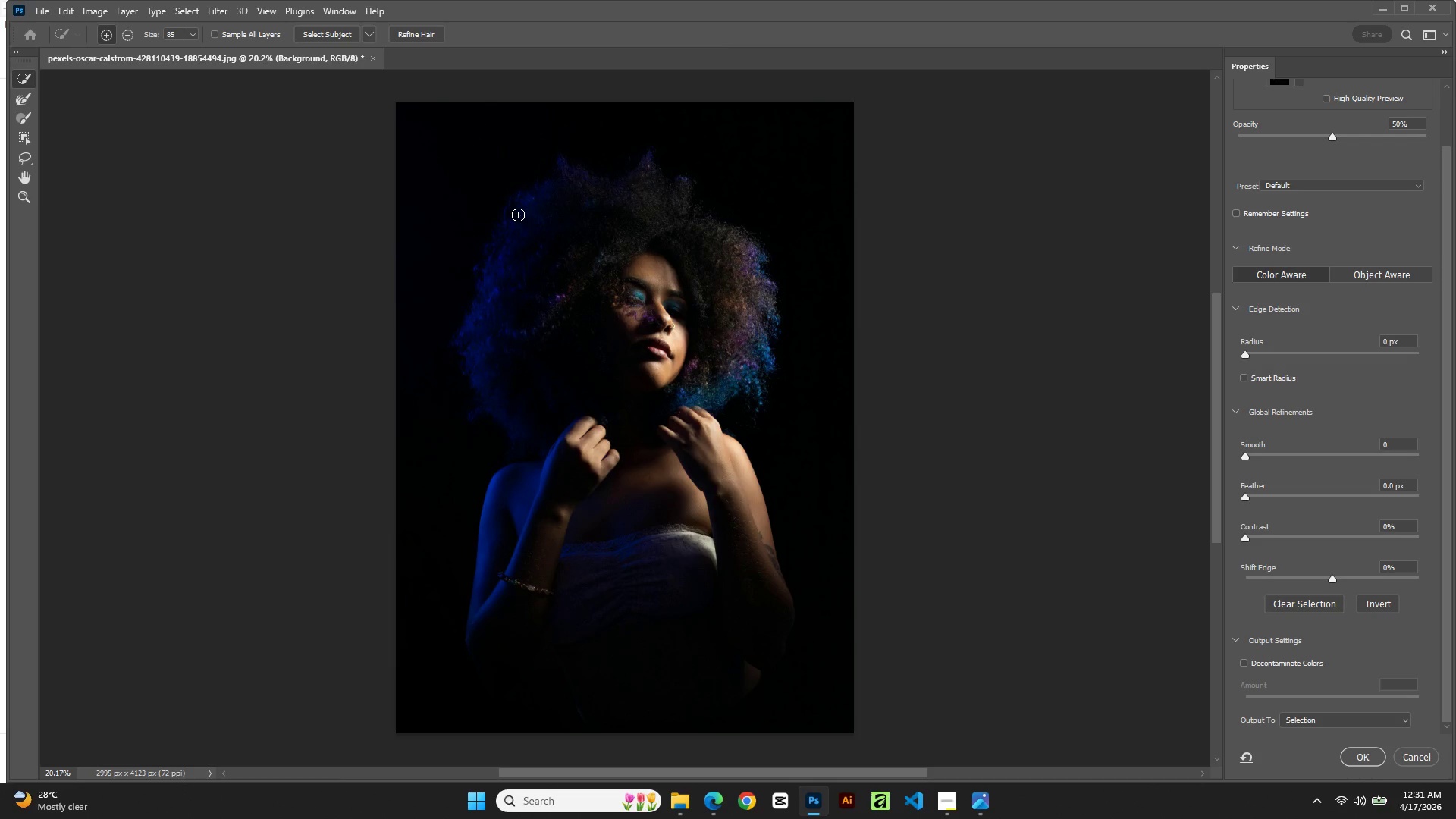 
left_click_drag(start_coordinate=[515, 212], to_coordinate=[513, 394])
 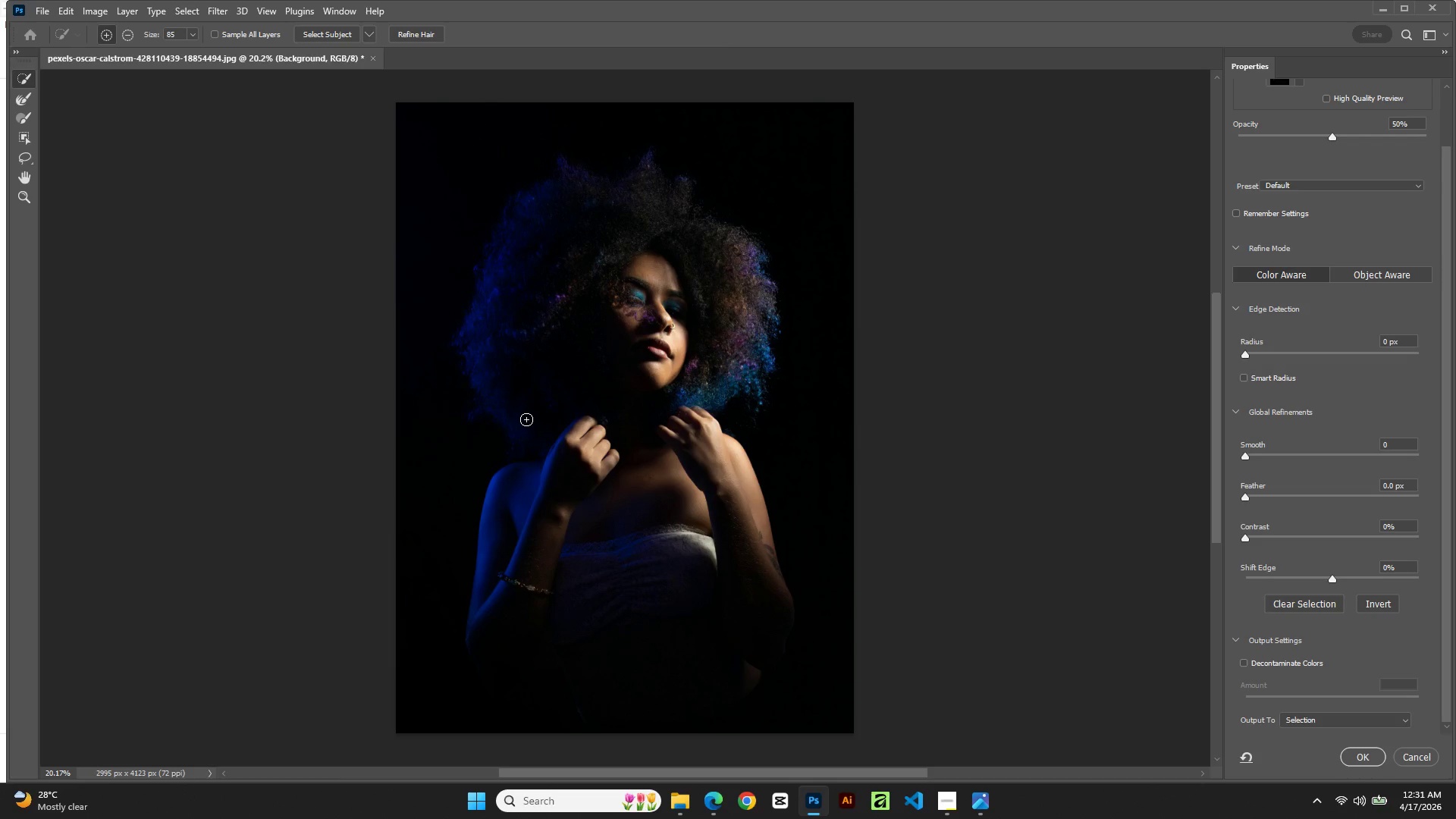 
left_click_drag(start_coordinate=[530, 417], to_coordinate=[538, 326])
 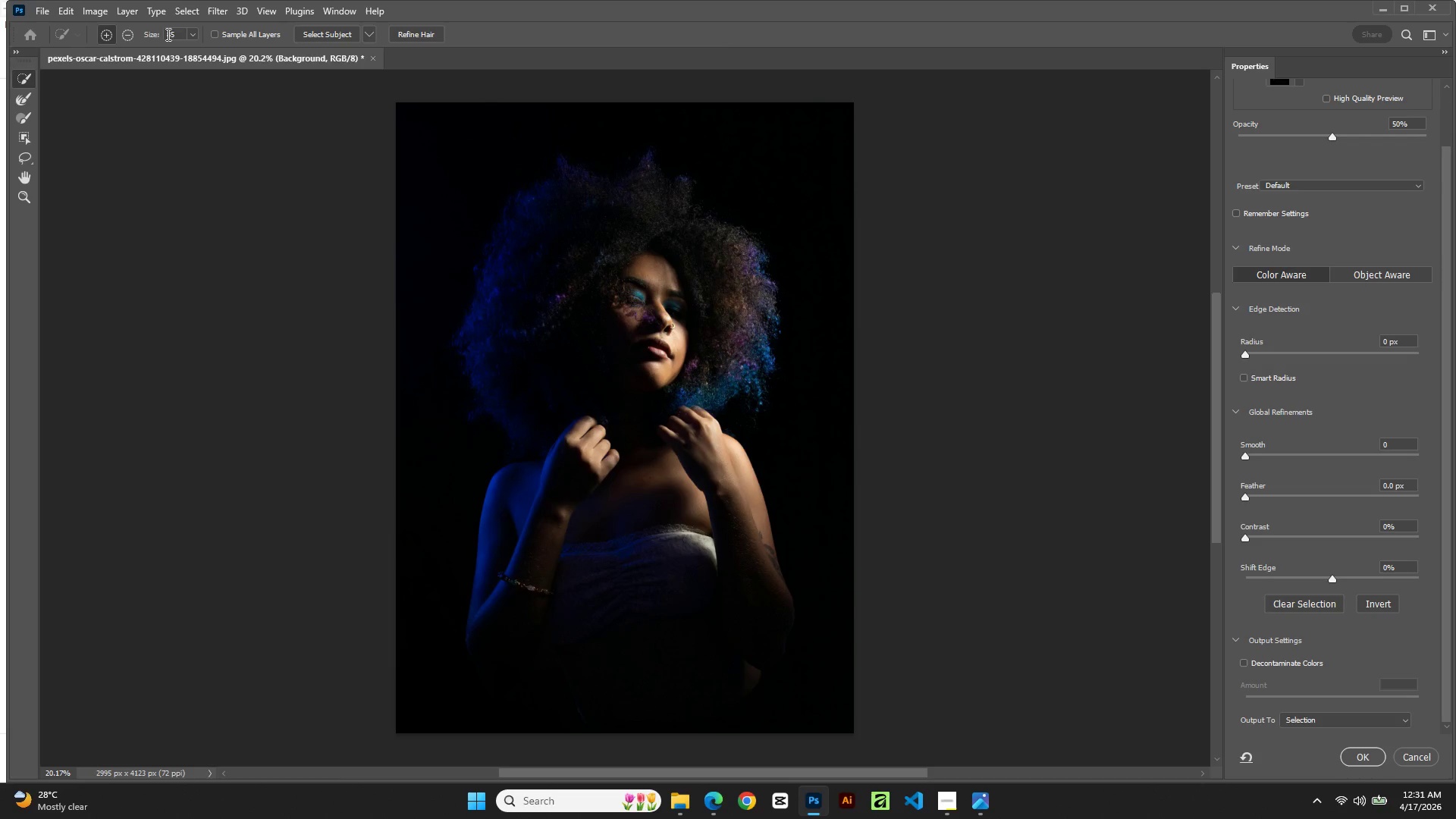 
left_click([196, 39])
 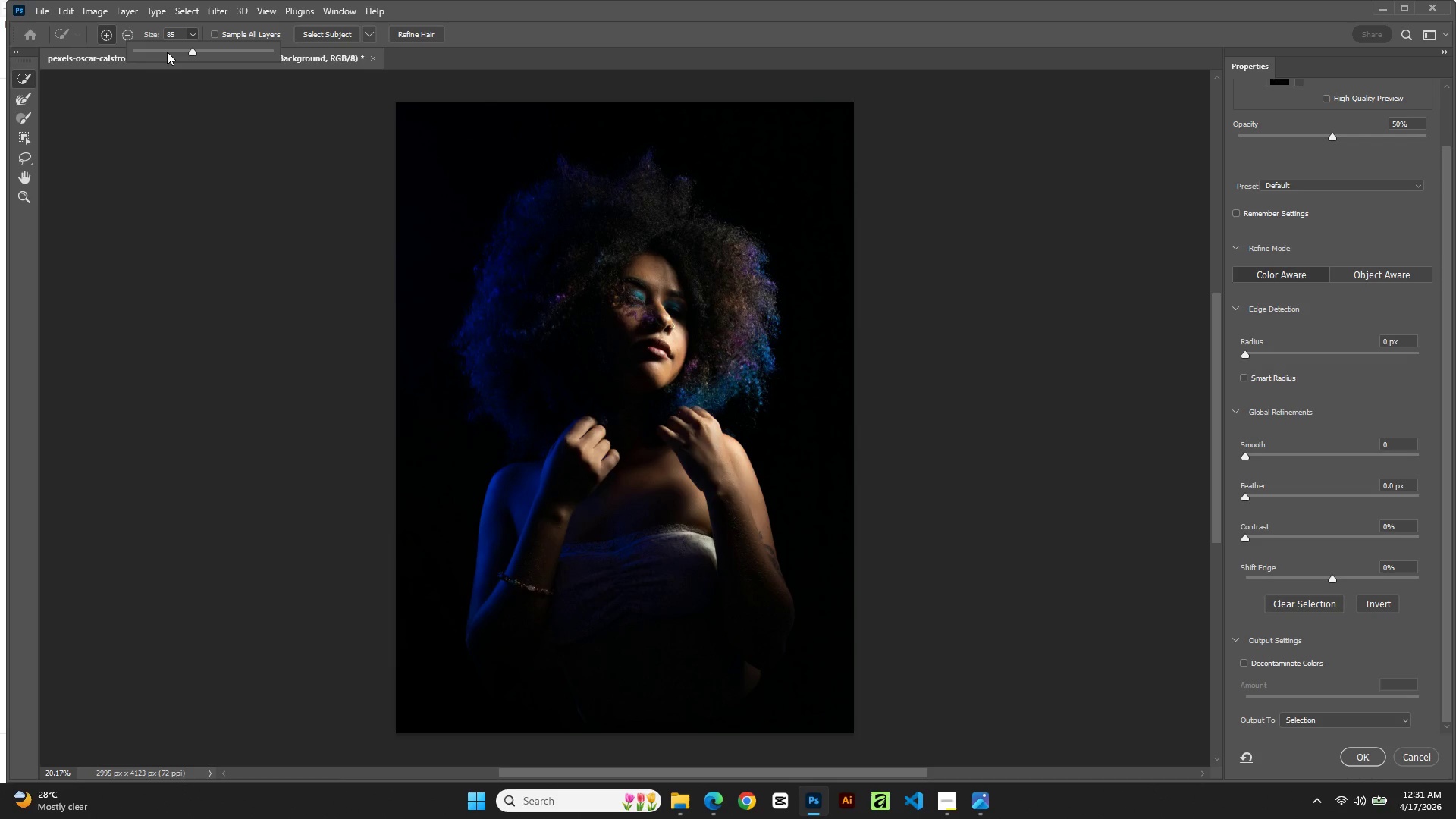 
left_click([162, 52])
 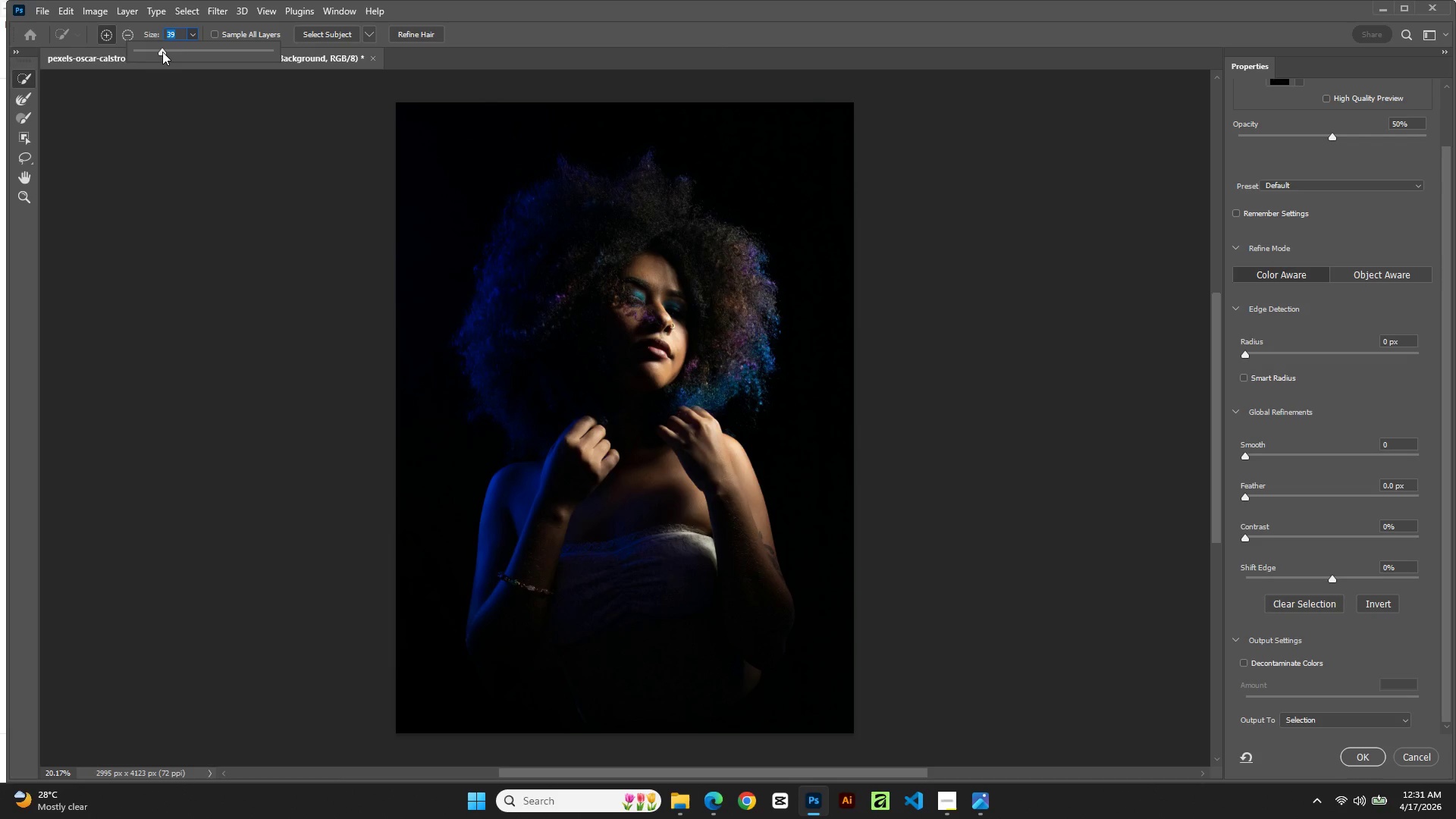 
left_click([162, 52])
 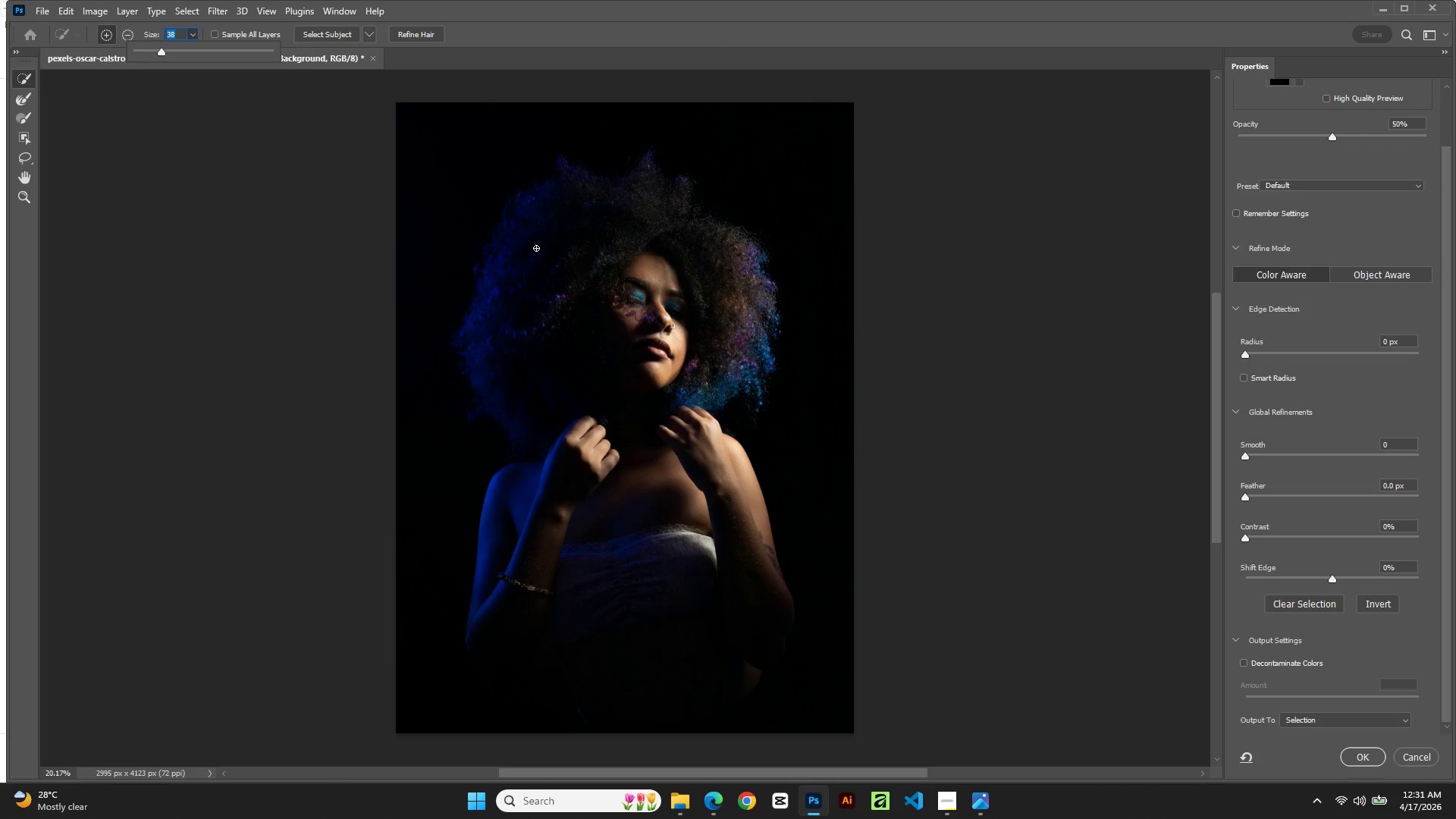 
left_click_drag(start_coordinate=[513, 219], to_coordinate=[573, 317])
 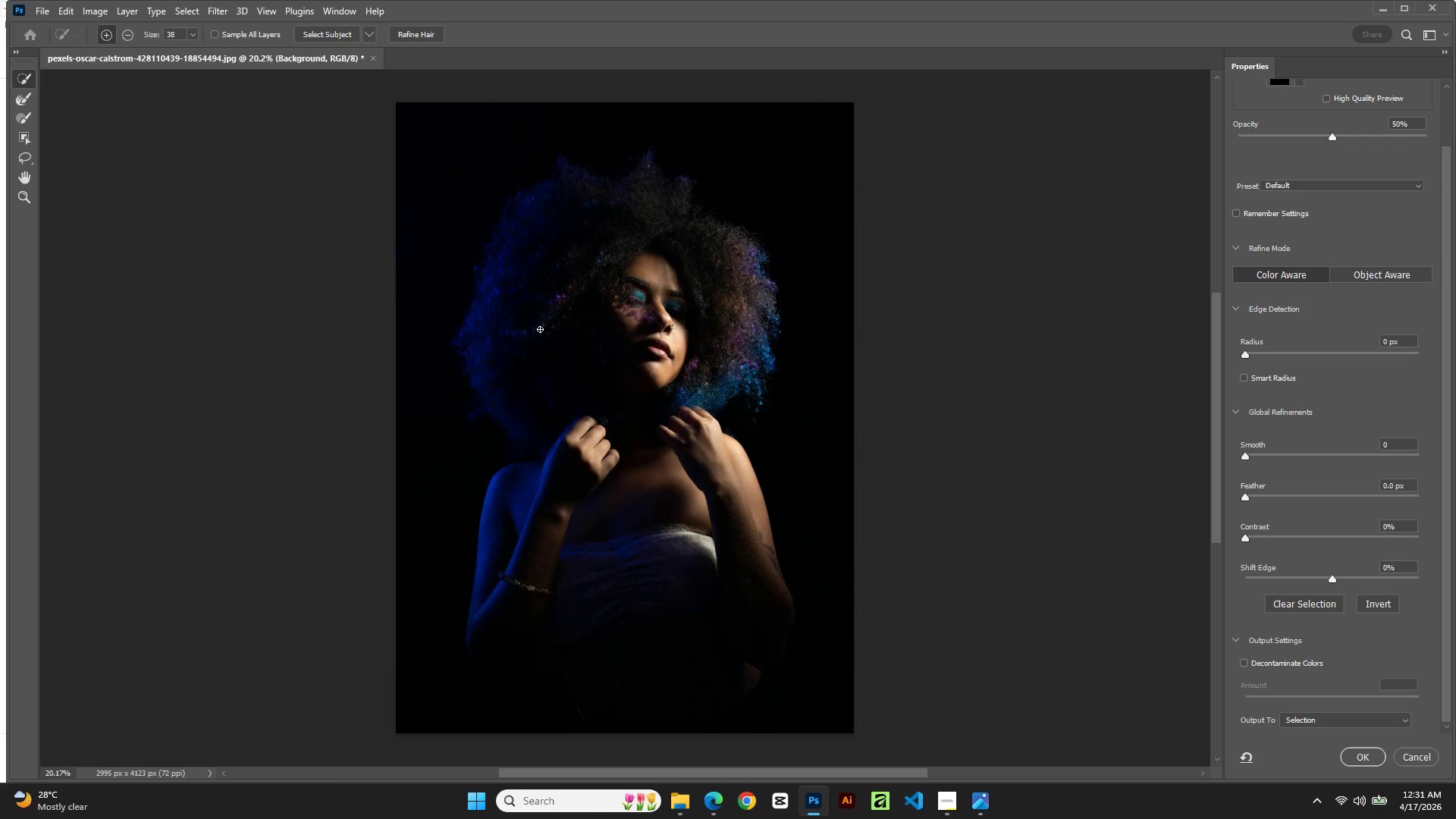 
left_click_drag(start_coordinate=[536, 329], to_coordinate=[483, 316])
 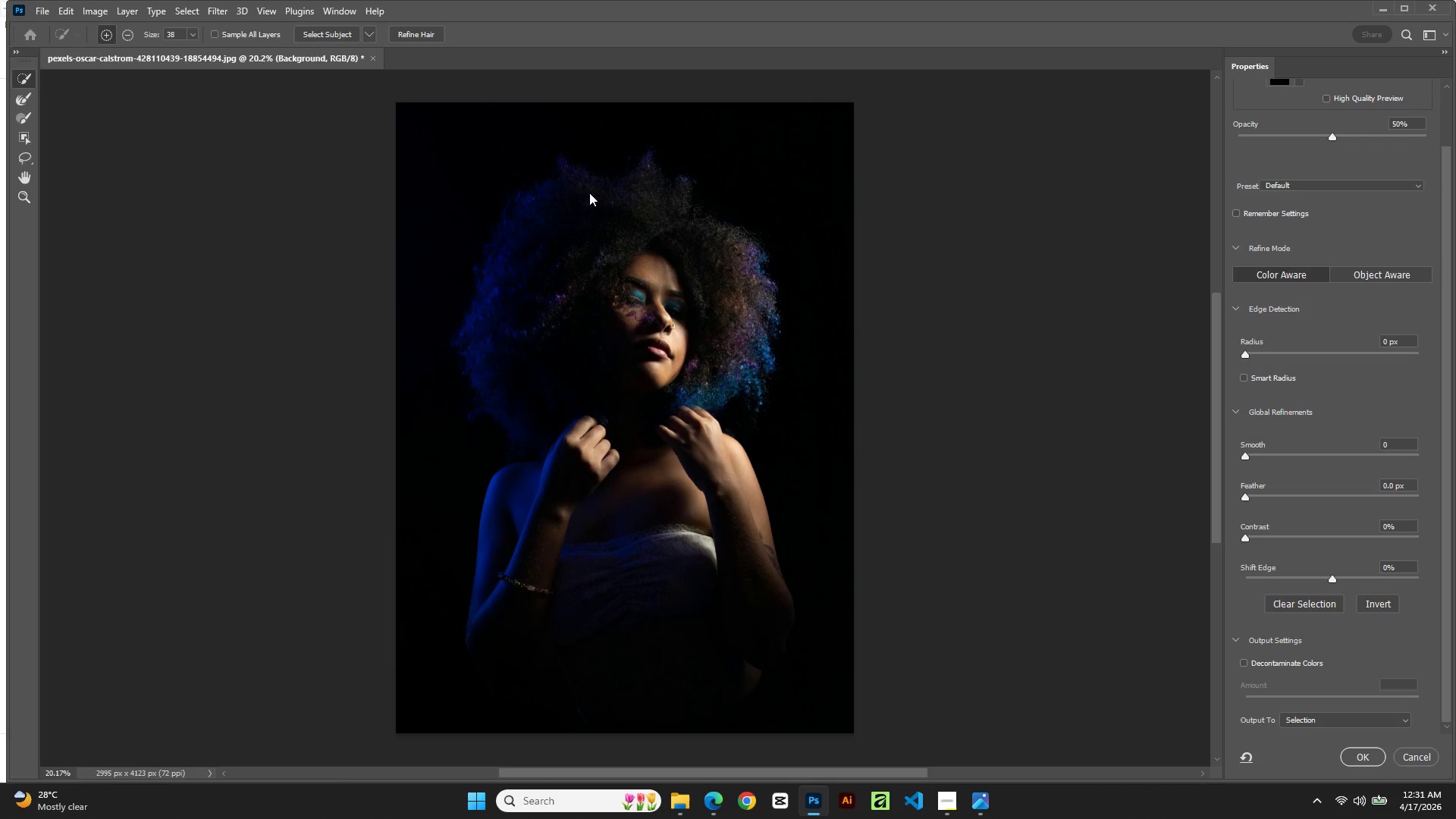 
left_click([687, 215])
 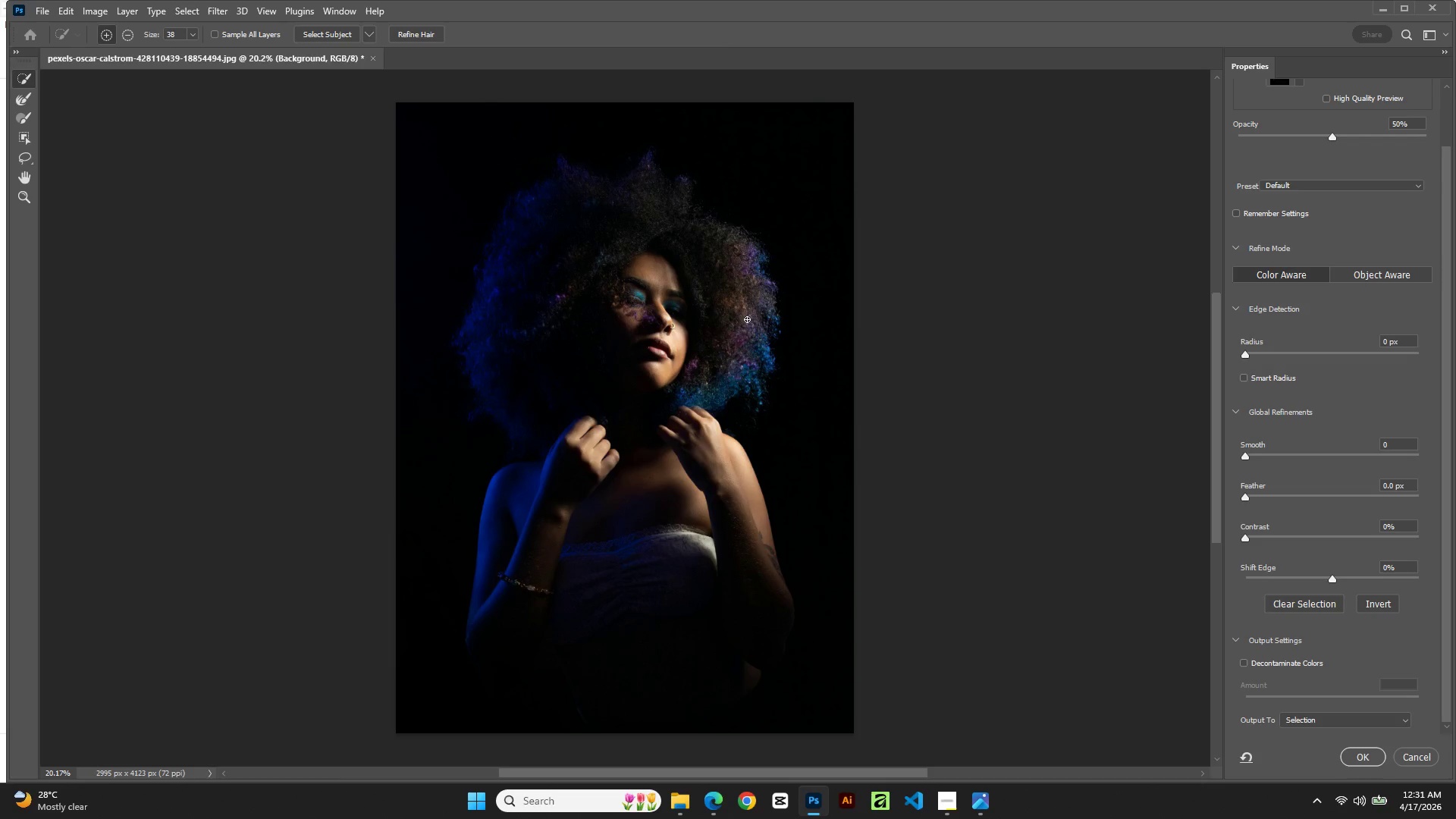 
left_click([742, 330])
 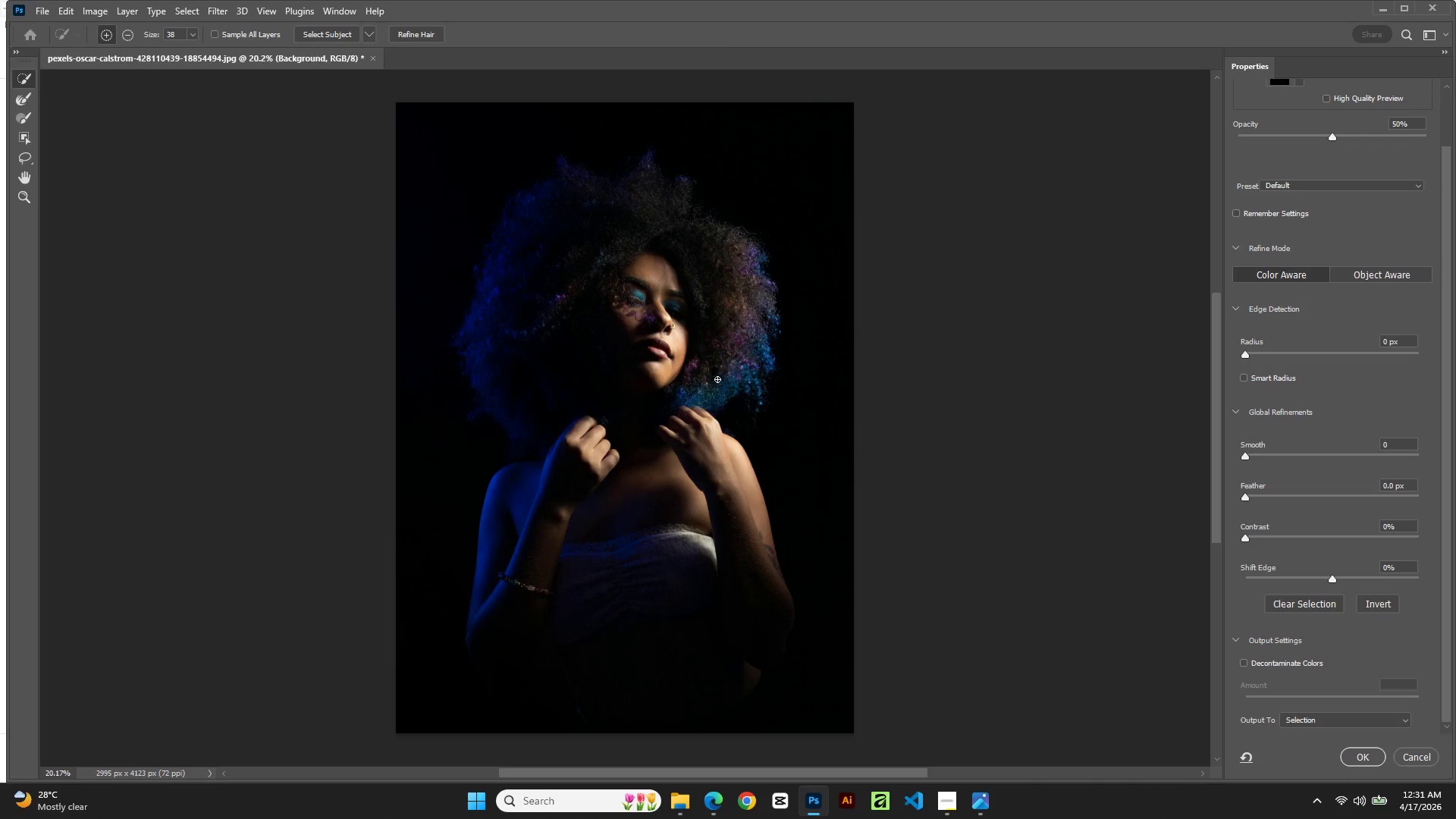 
left_click([712, 387])
 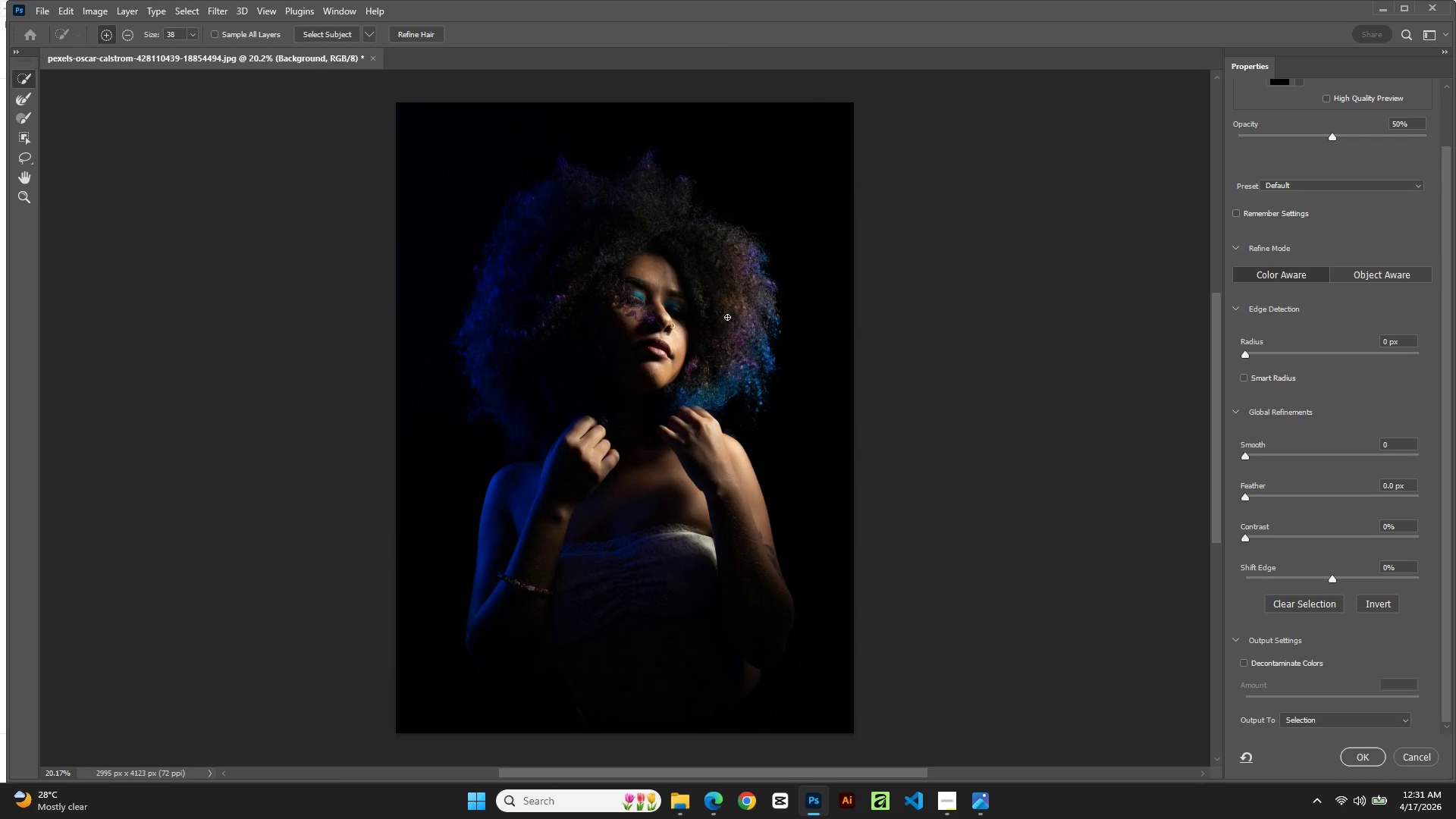 
left_click([728, 311])
 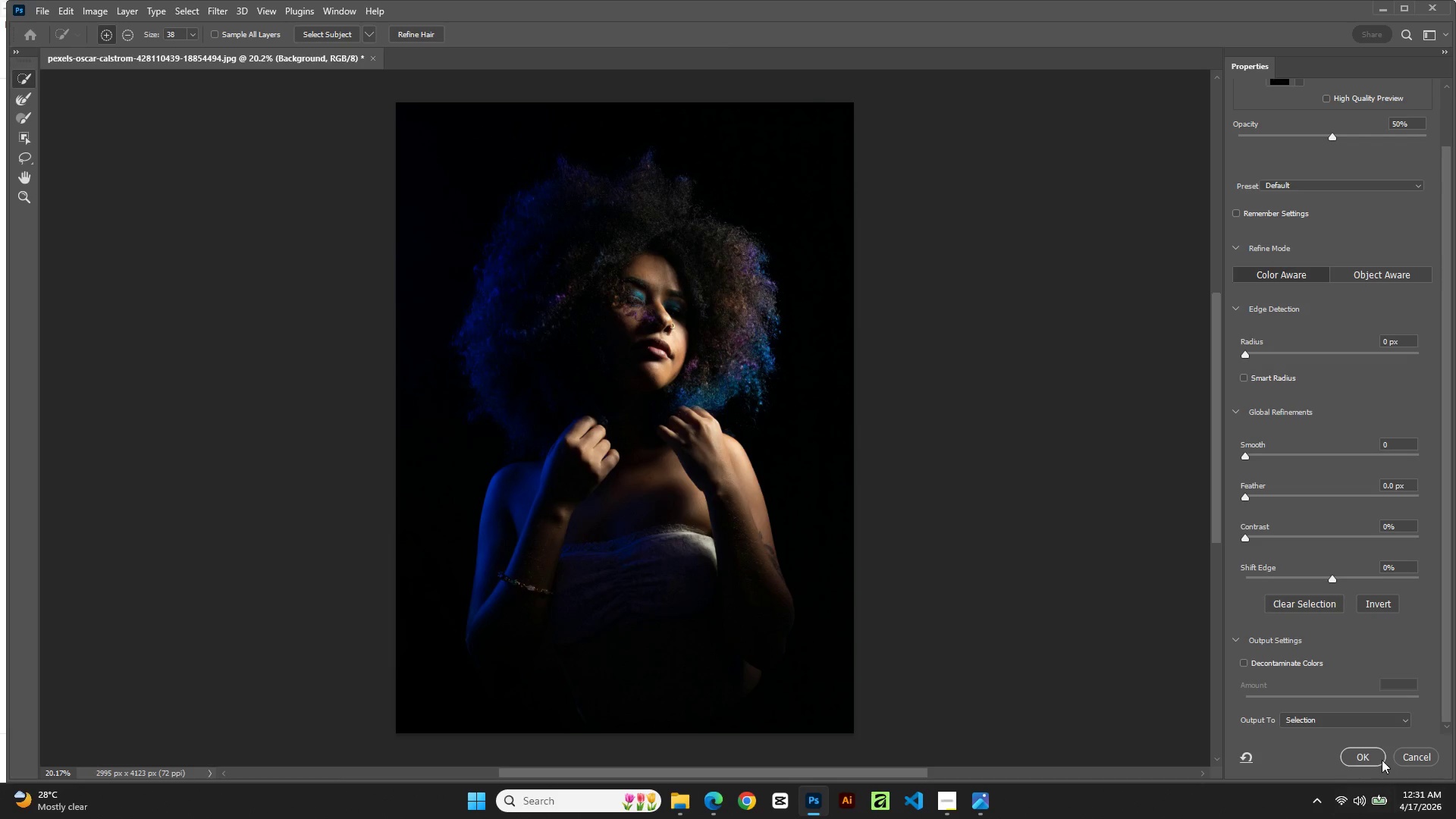 
left_click([1359, 725])
 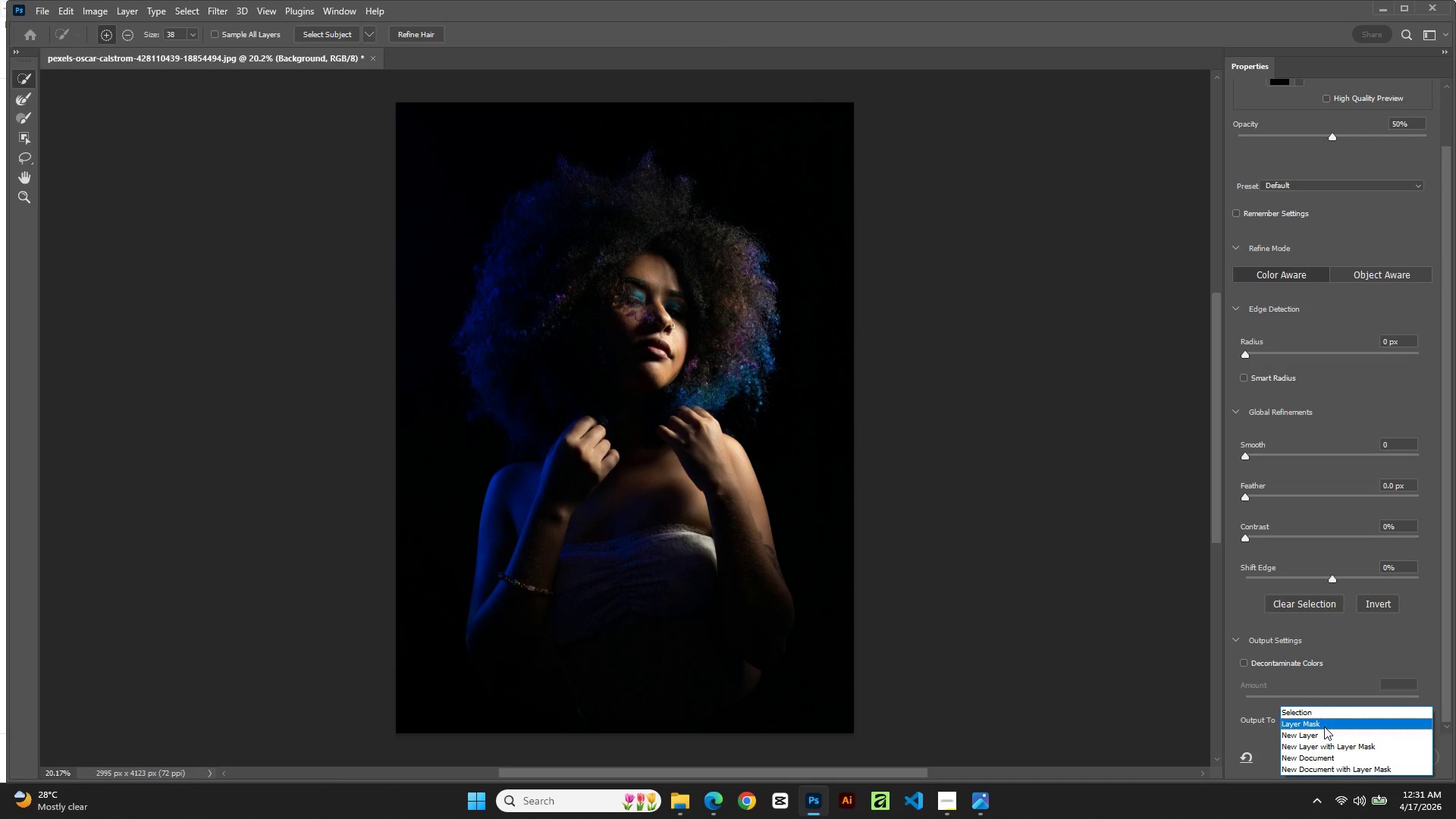 
left_click([1324, 726])
 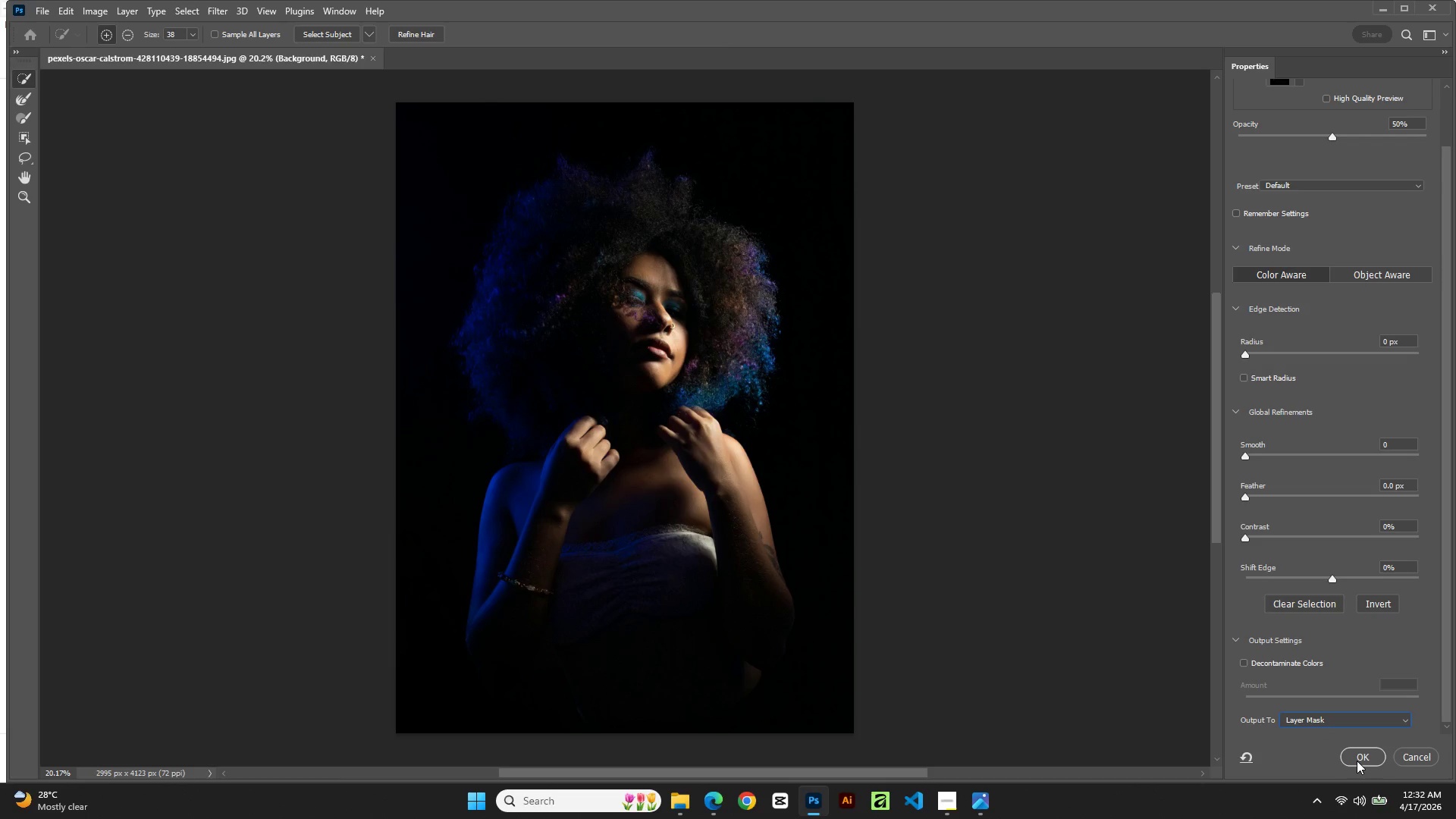 
left_click([1357, 761])
 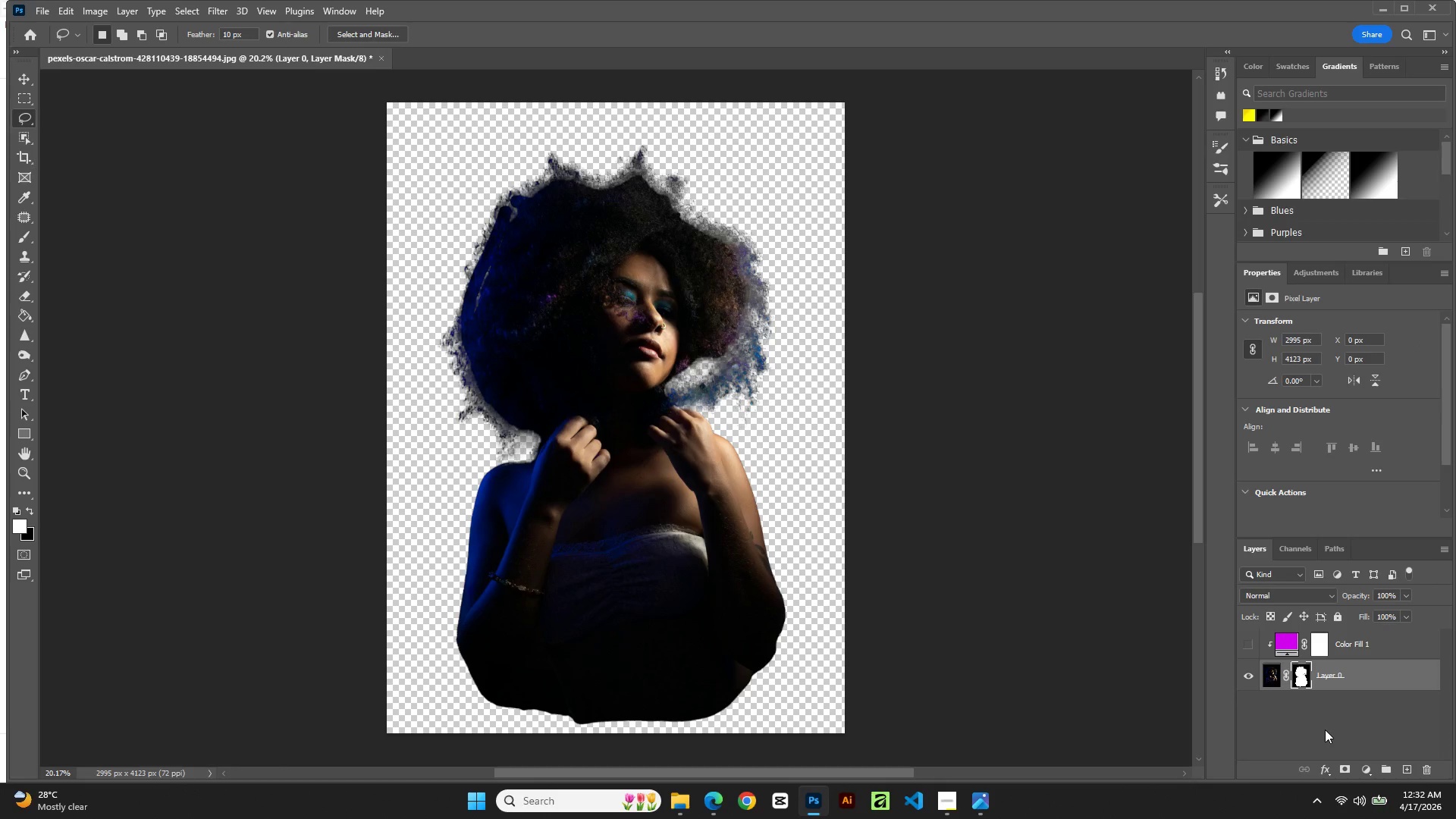 
left_click([1244, 638])
 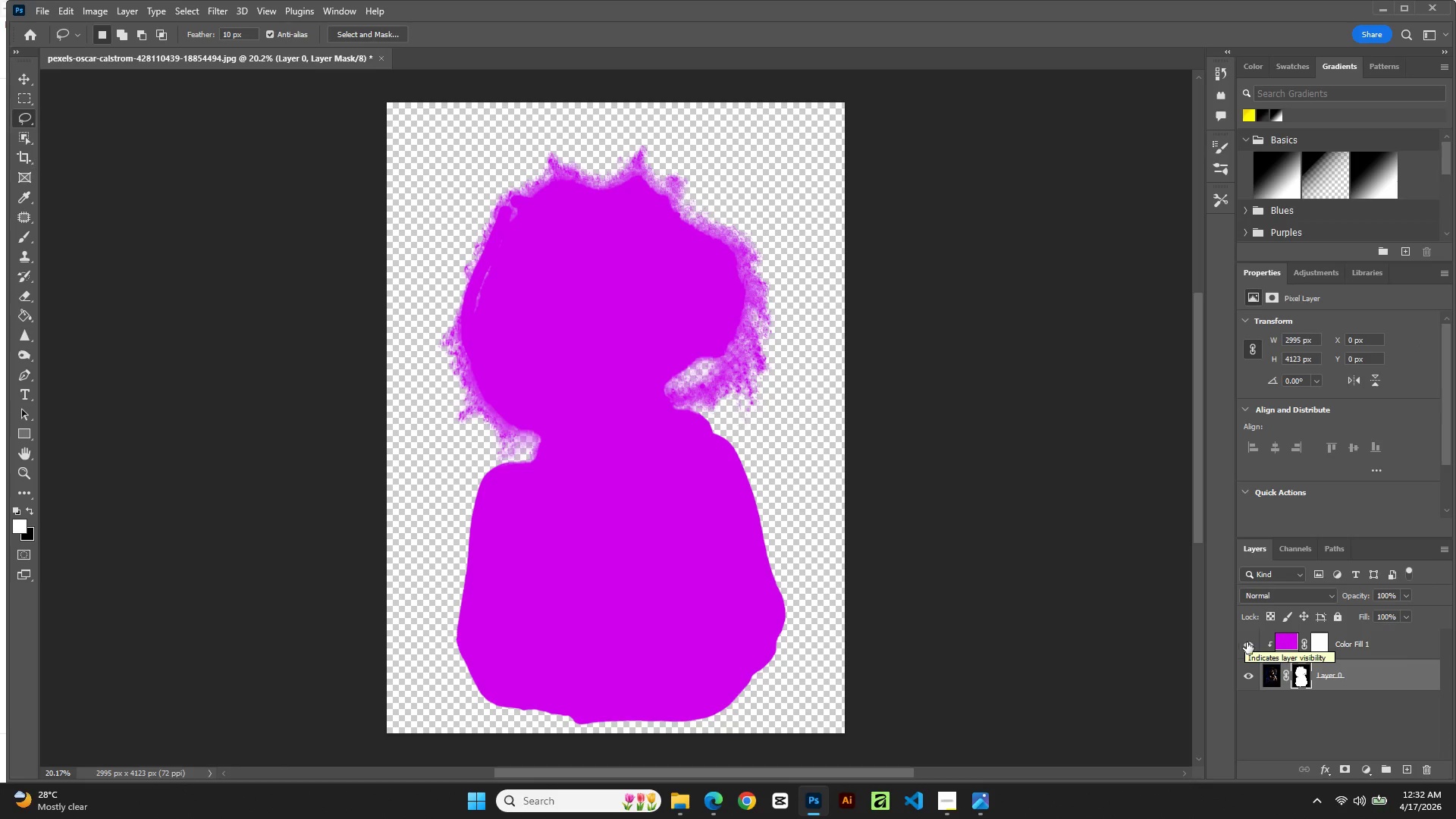 
left_click([1247, 642])
 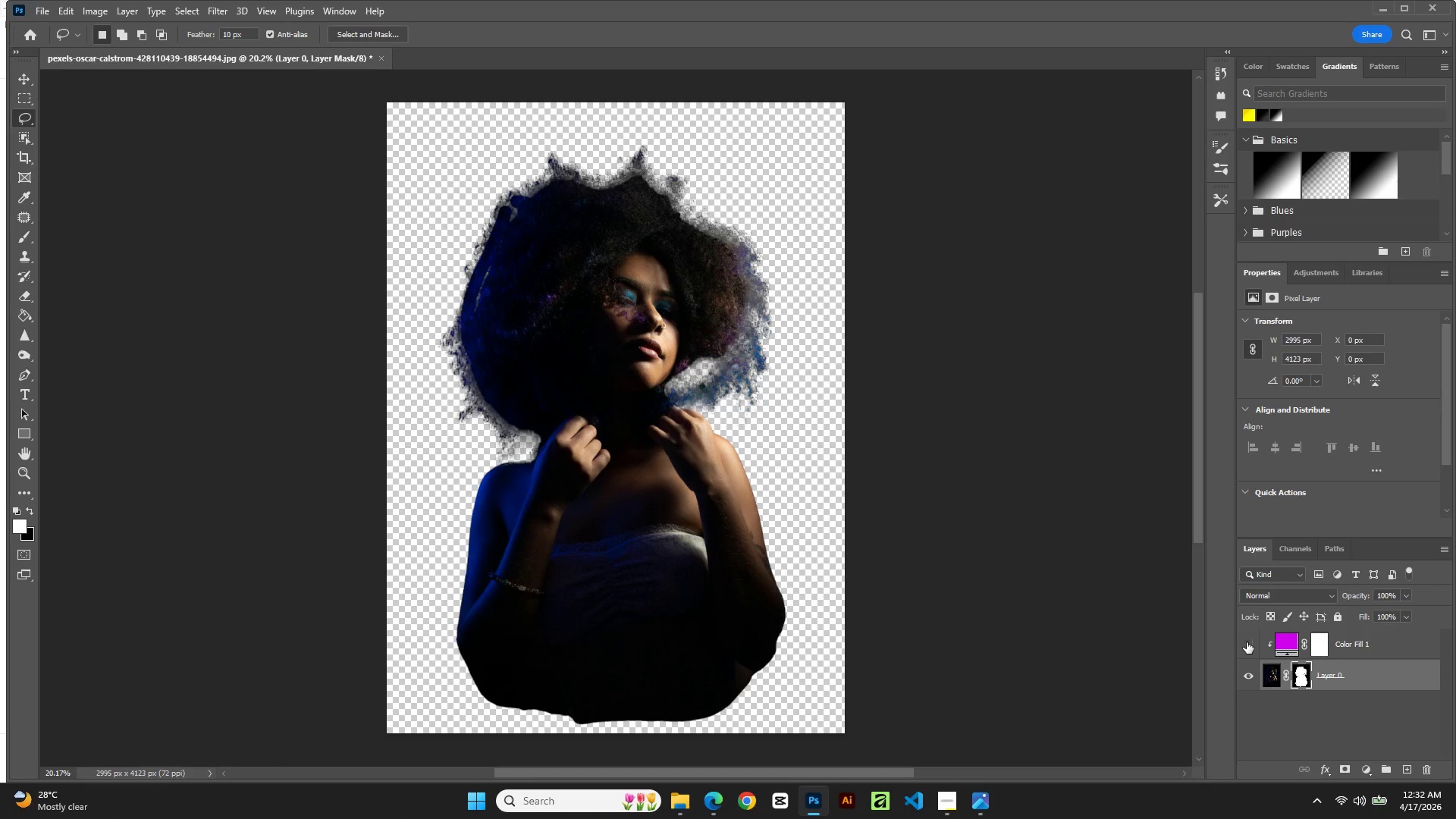 
left_click([1247, 642])
 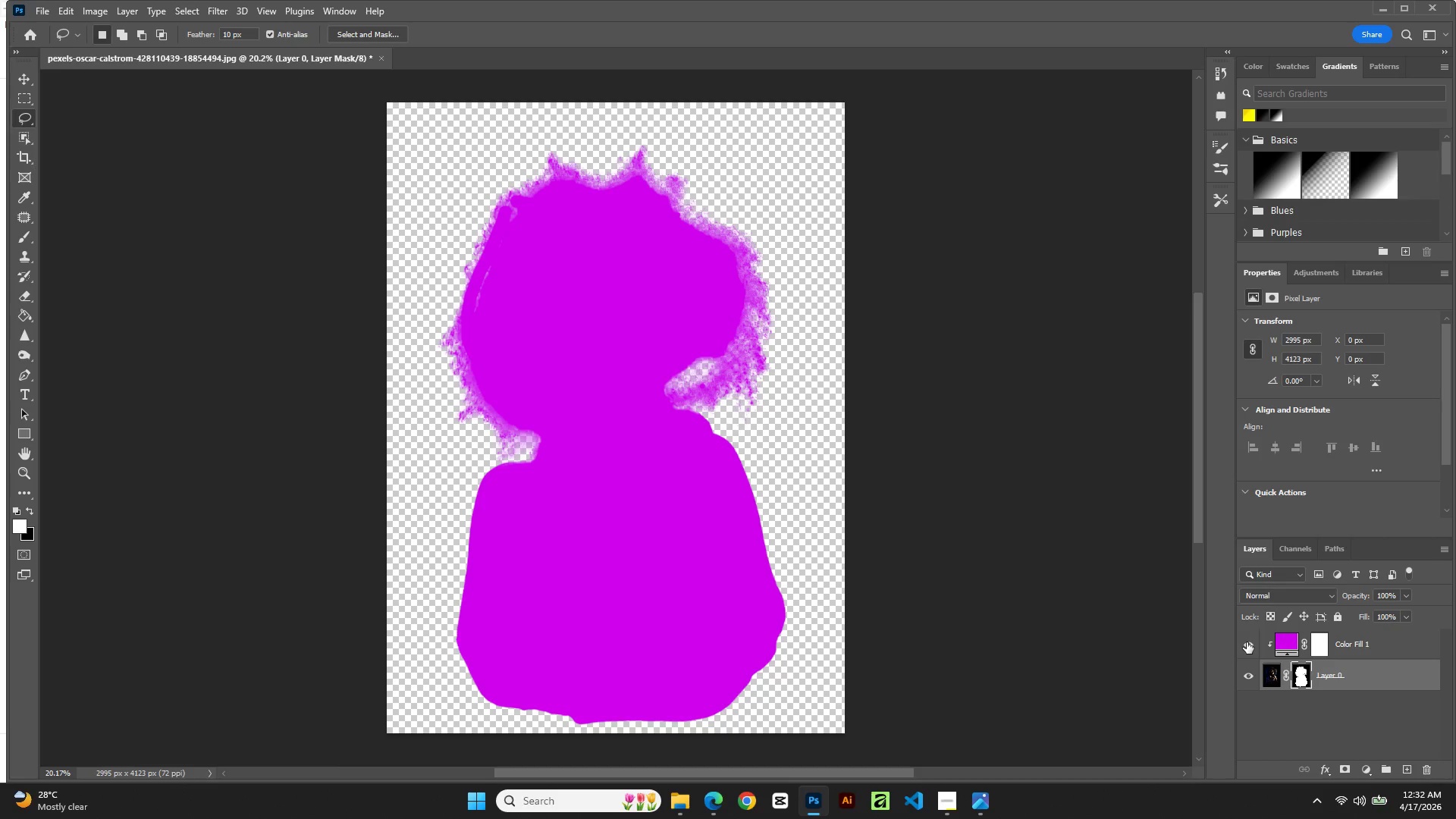 
left_click([1247, 642])
 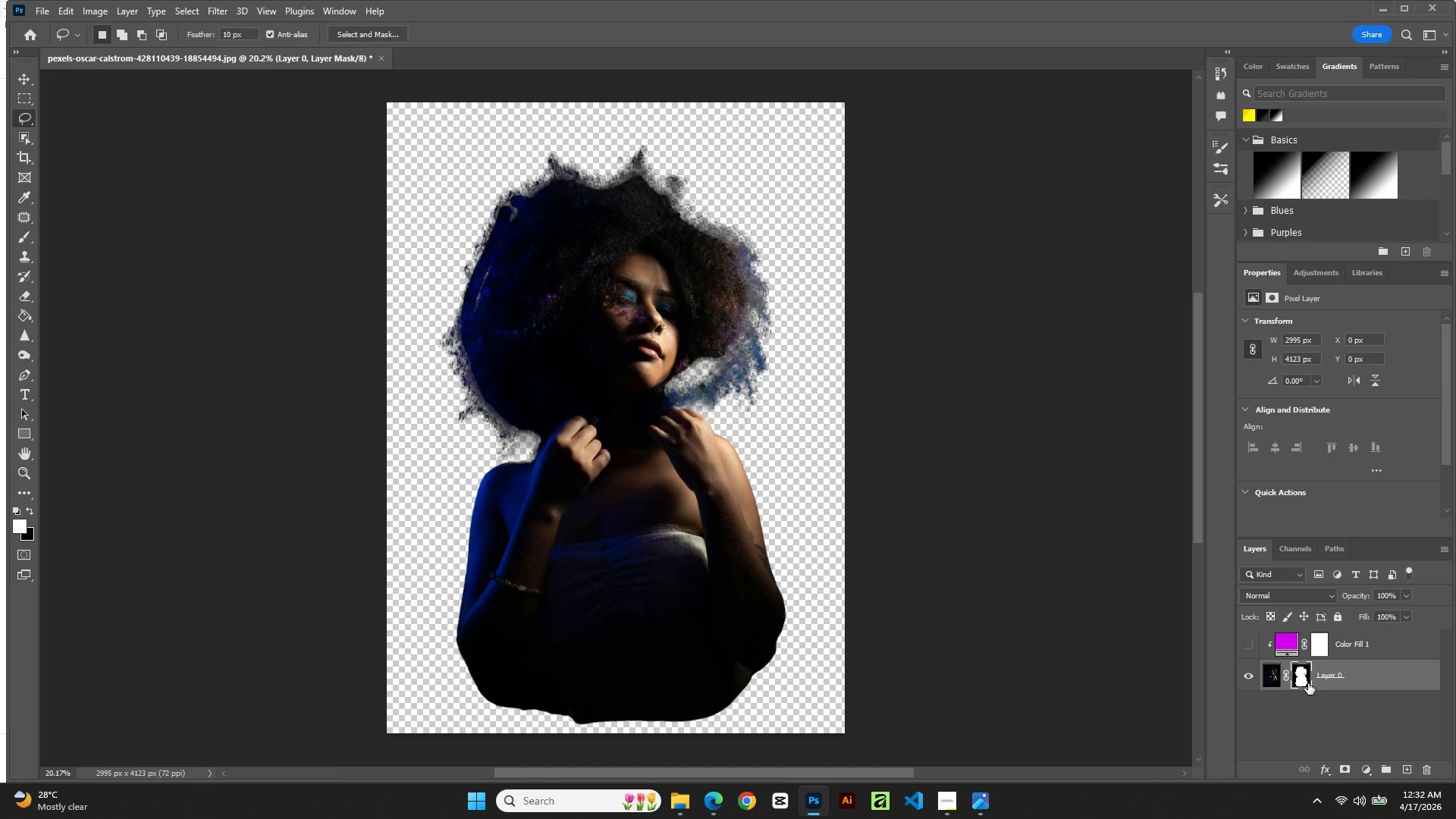 
double_click([1307, 679])
 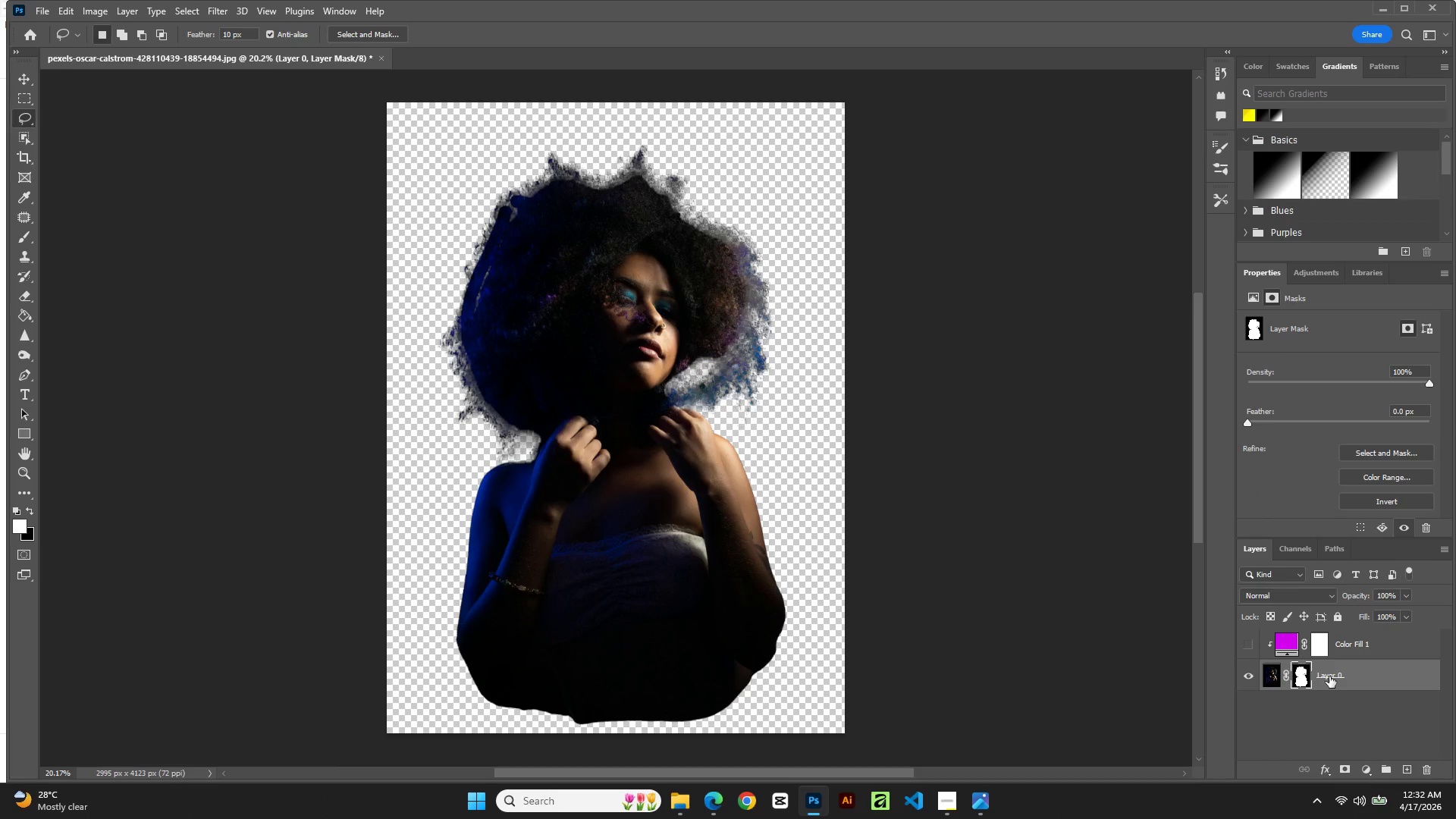 
double_click([1329, 676])
 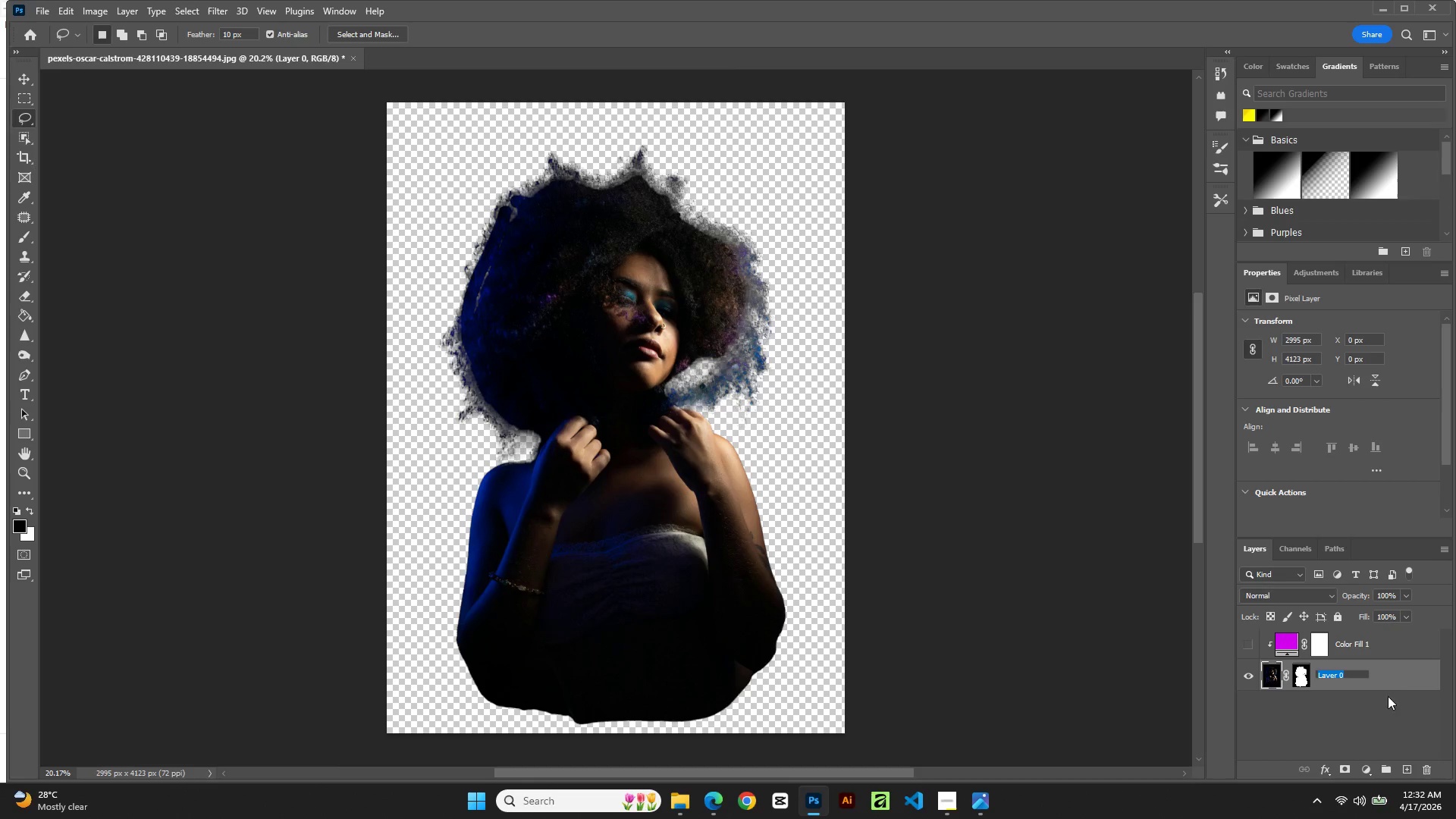 
left_click([1413, 668])
 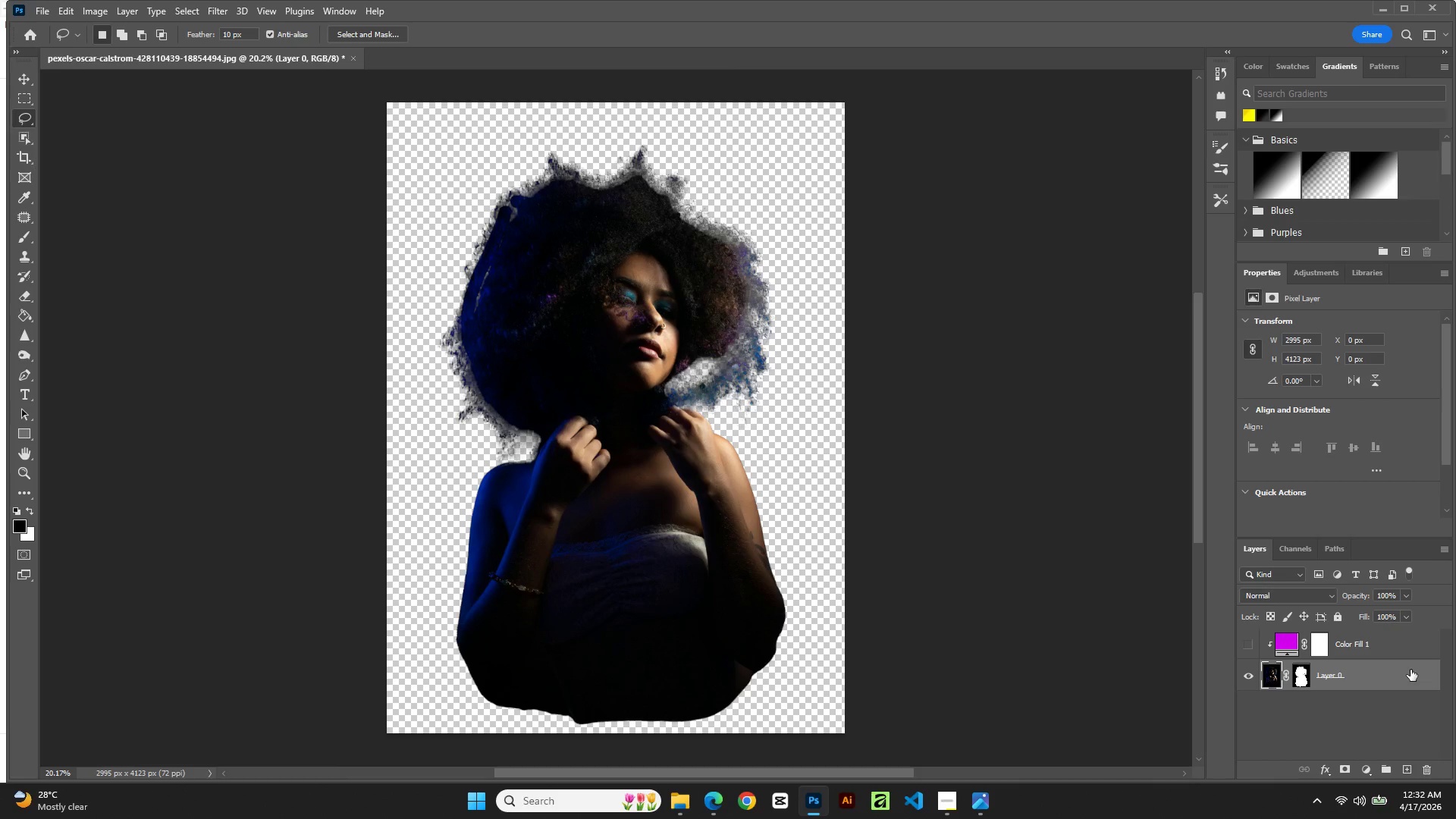 
left_click([1410, 670])
 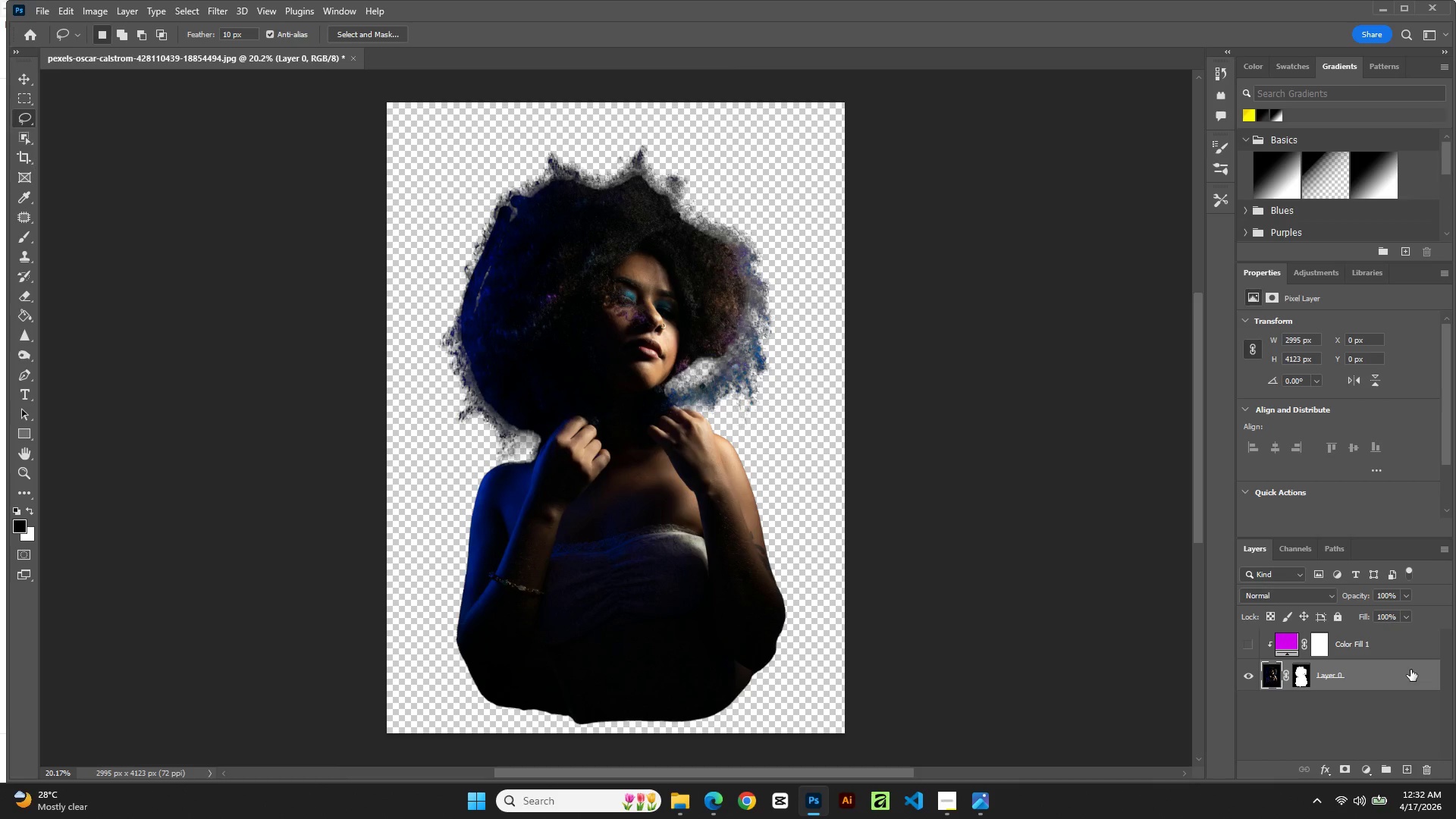 
right_click([1410, 670])
 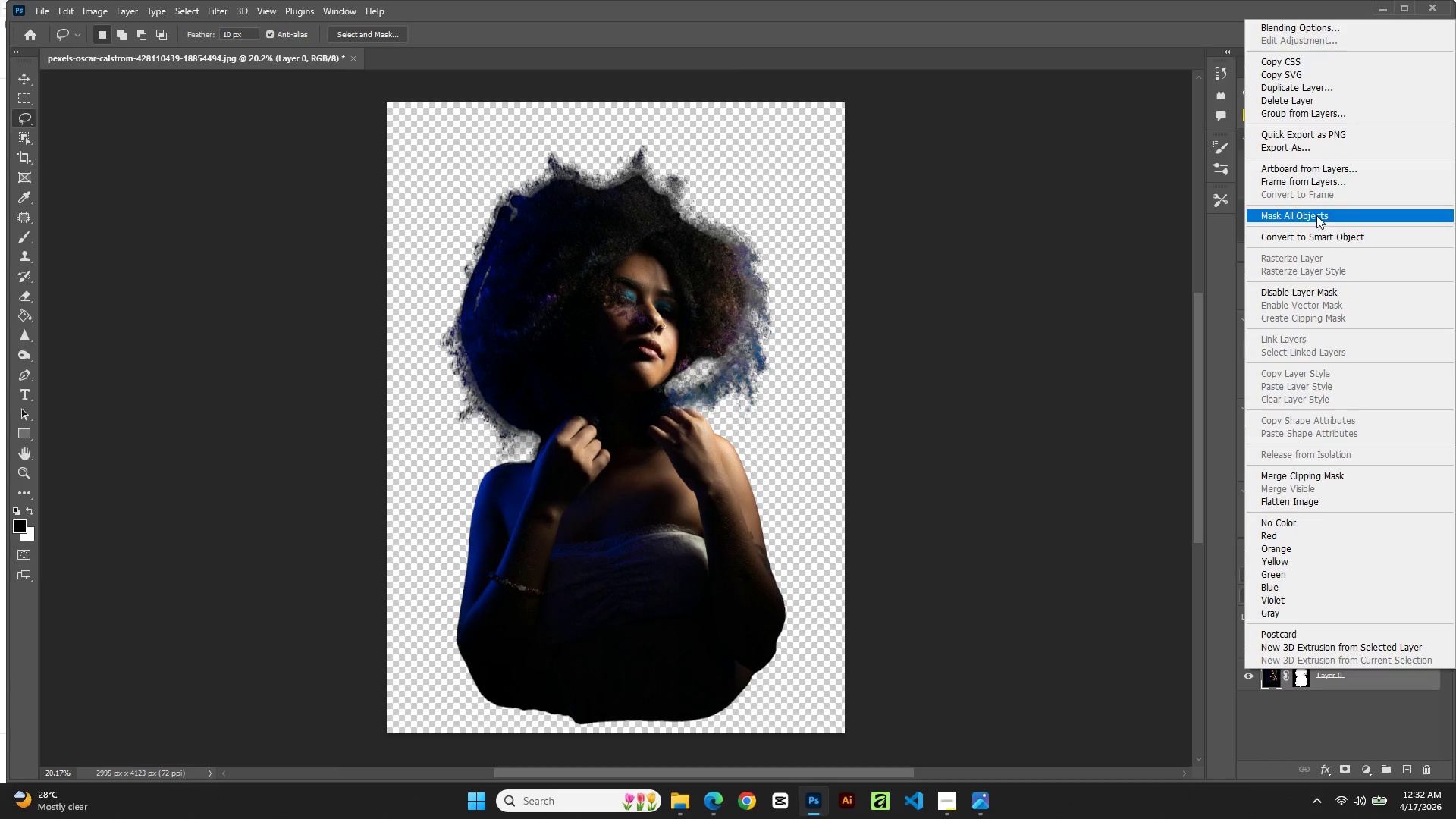 
wait(16.44)
 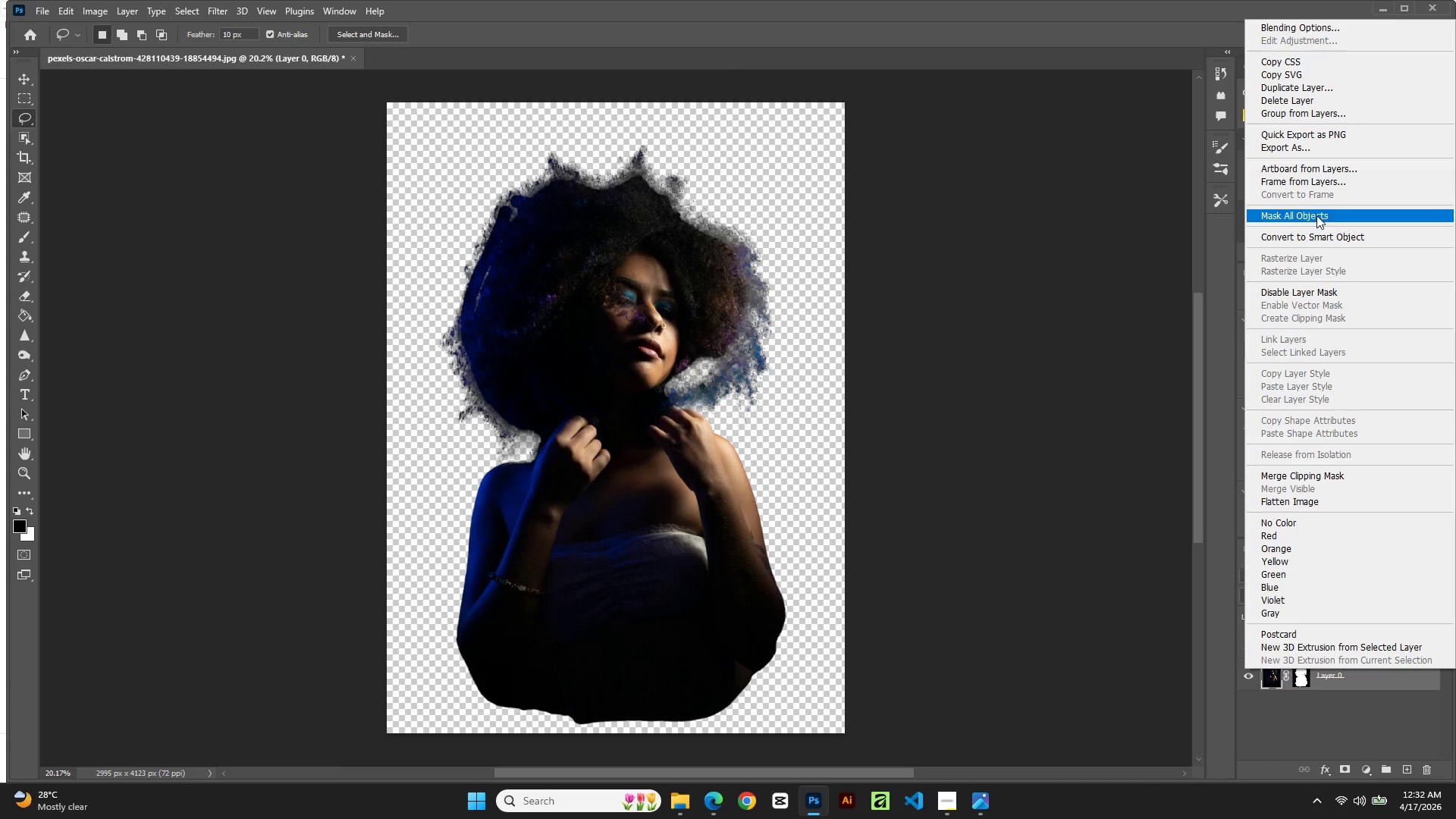 
left_click([1344, 722])
 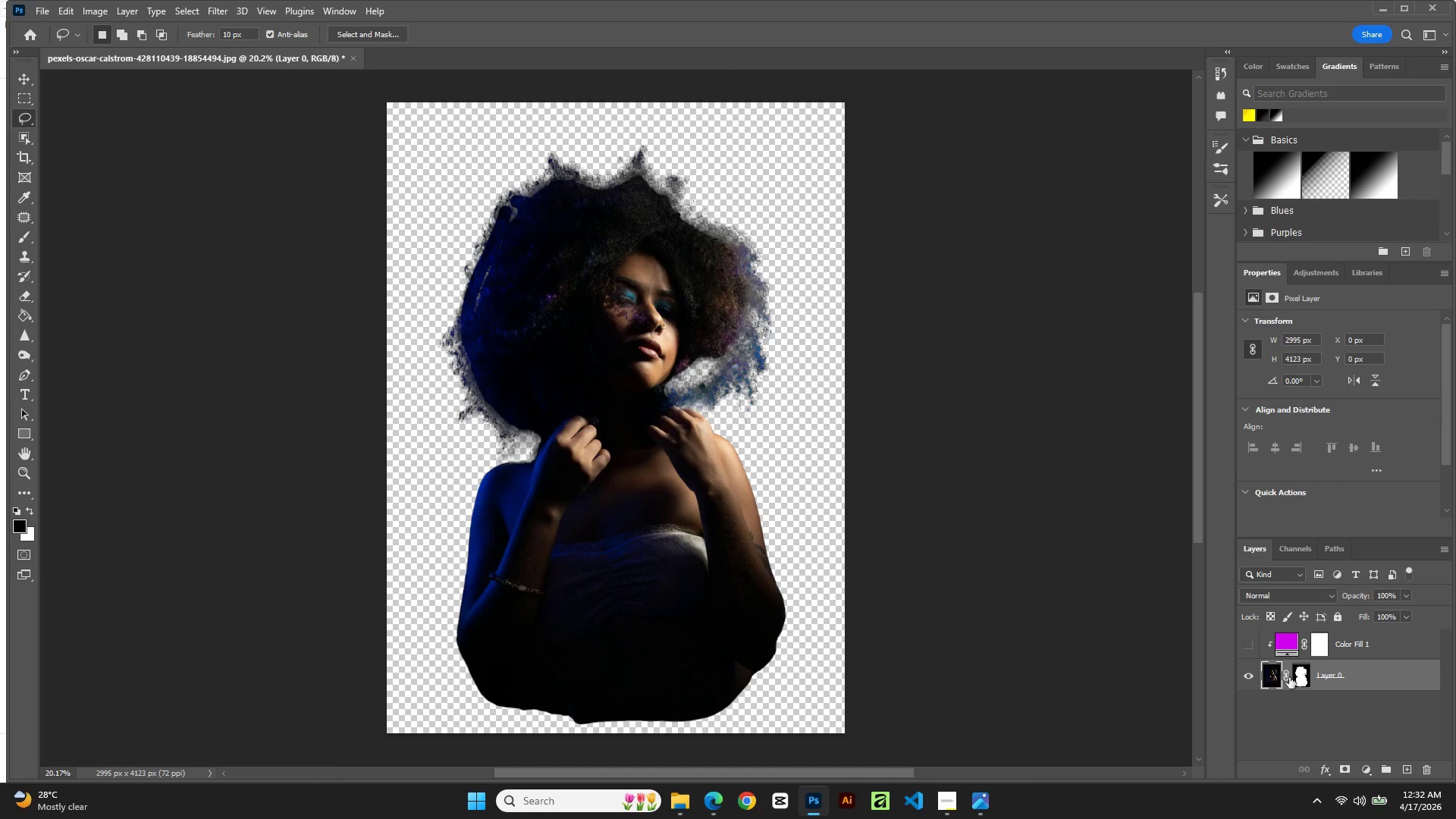 
double_click([1285, 675])
 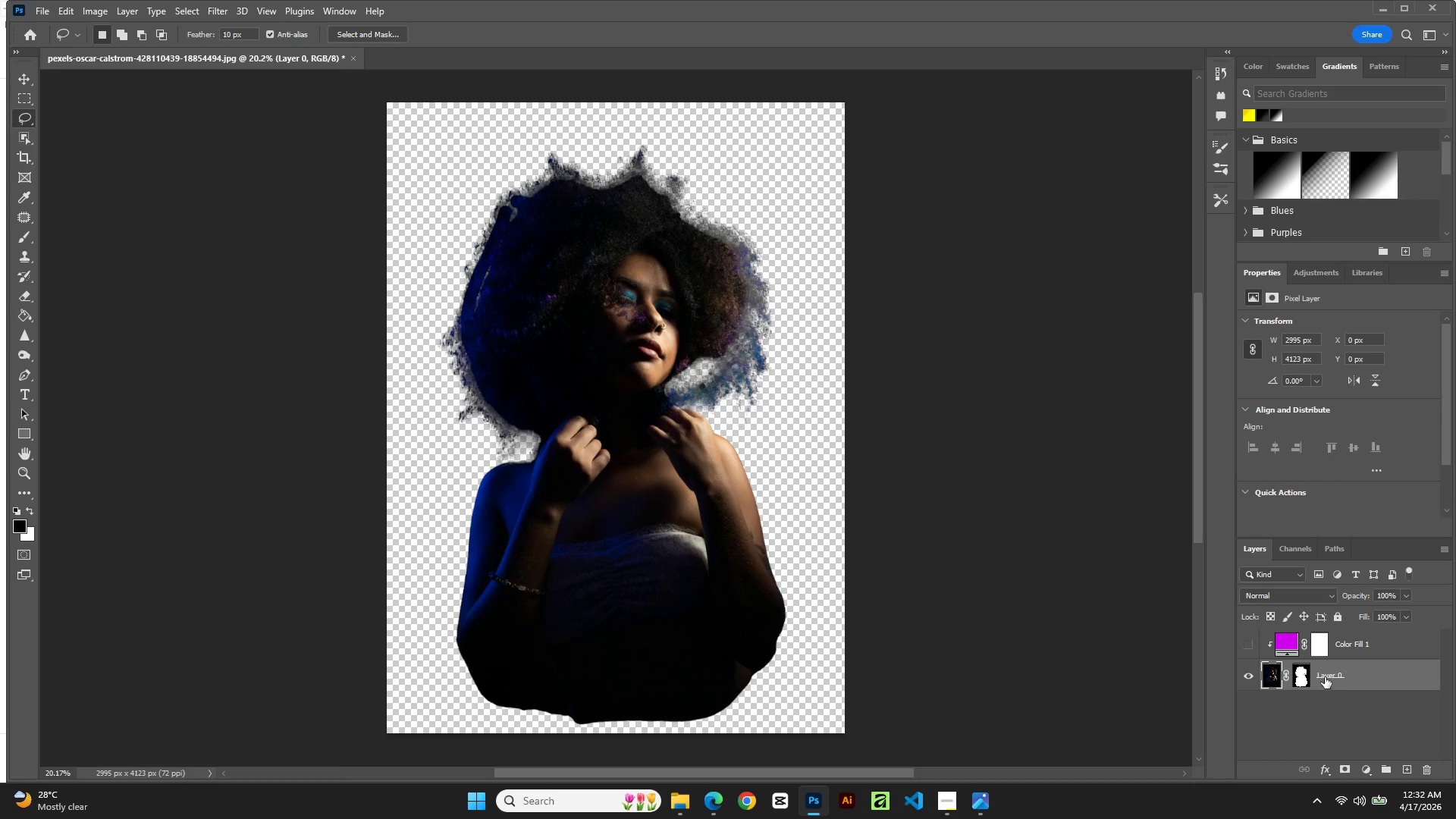 
double_click([1319, 677])
 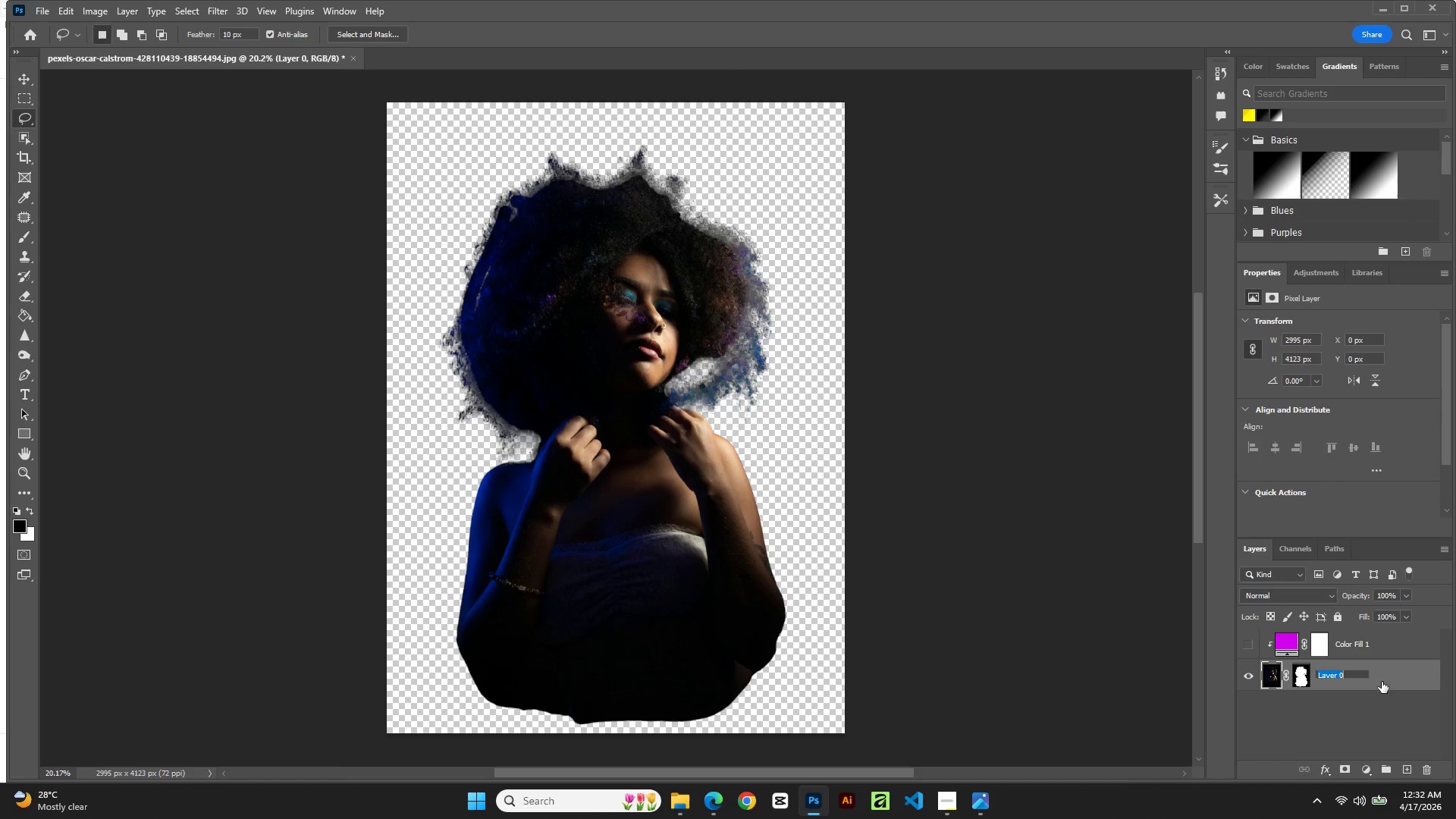 
left_click([1391, 676])
 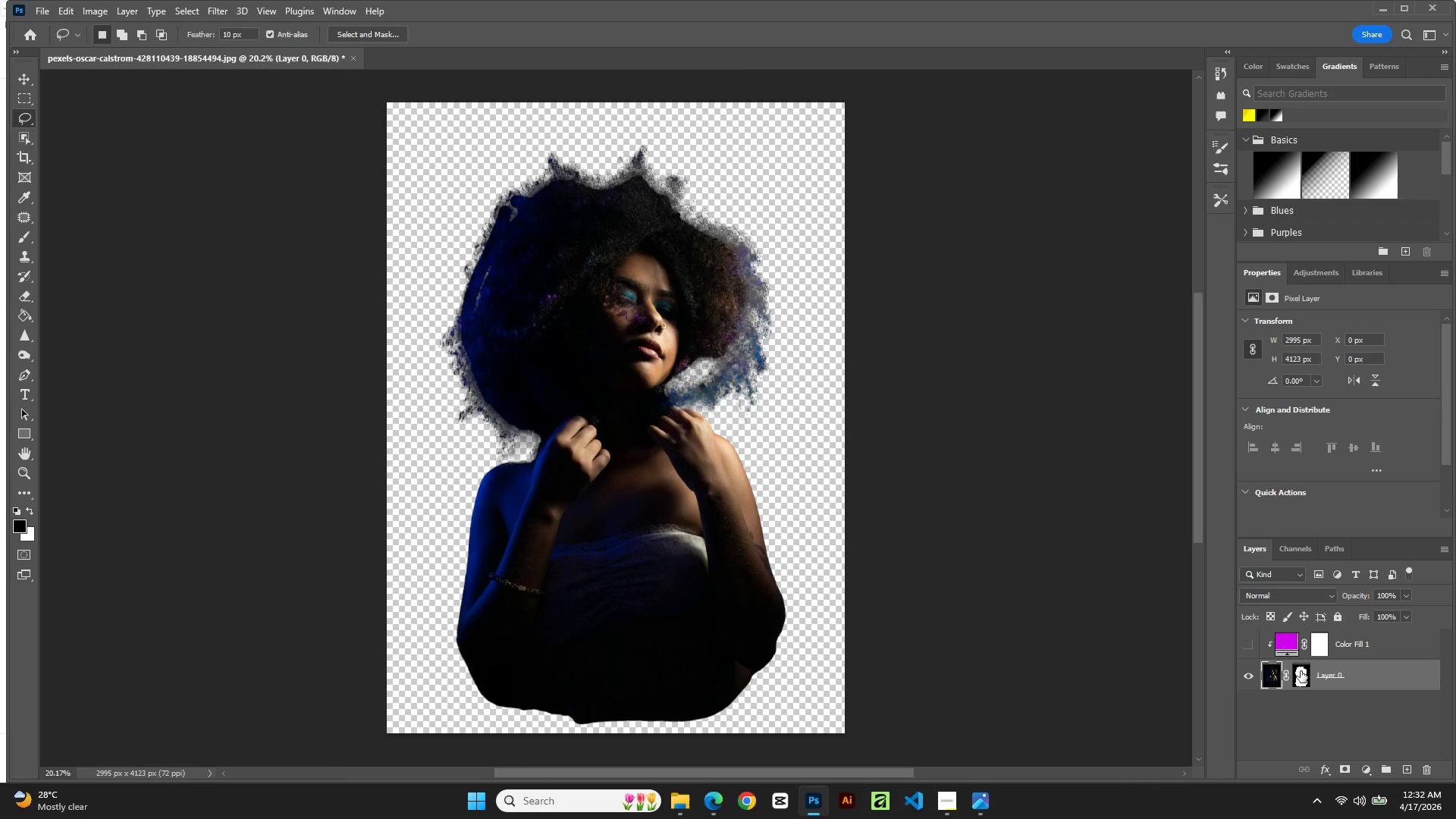 
double_click([1301, 671])
 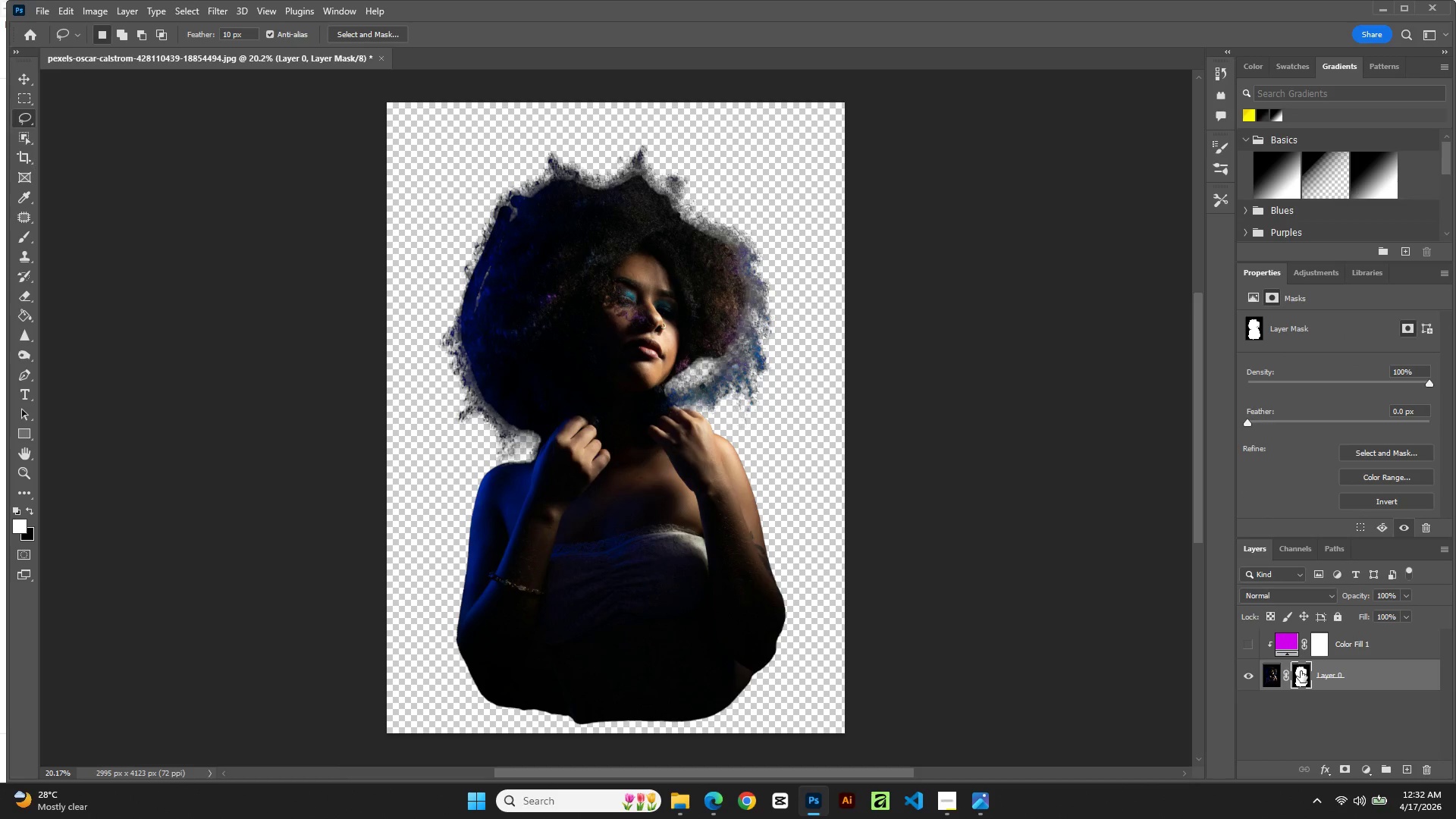 
triple_click([1301, 671])
 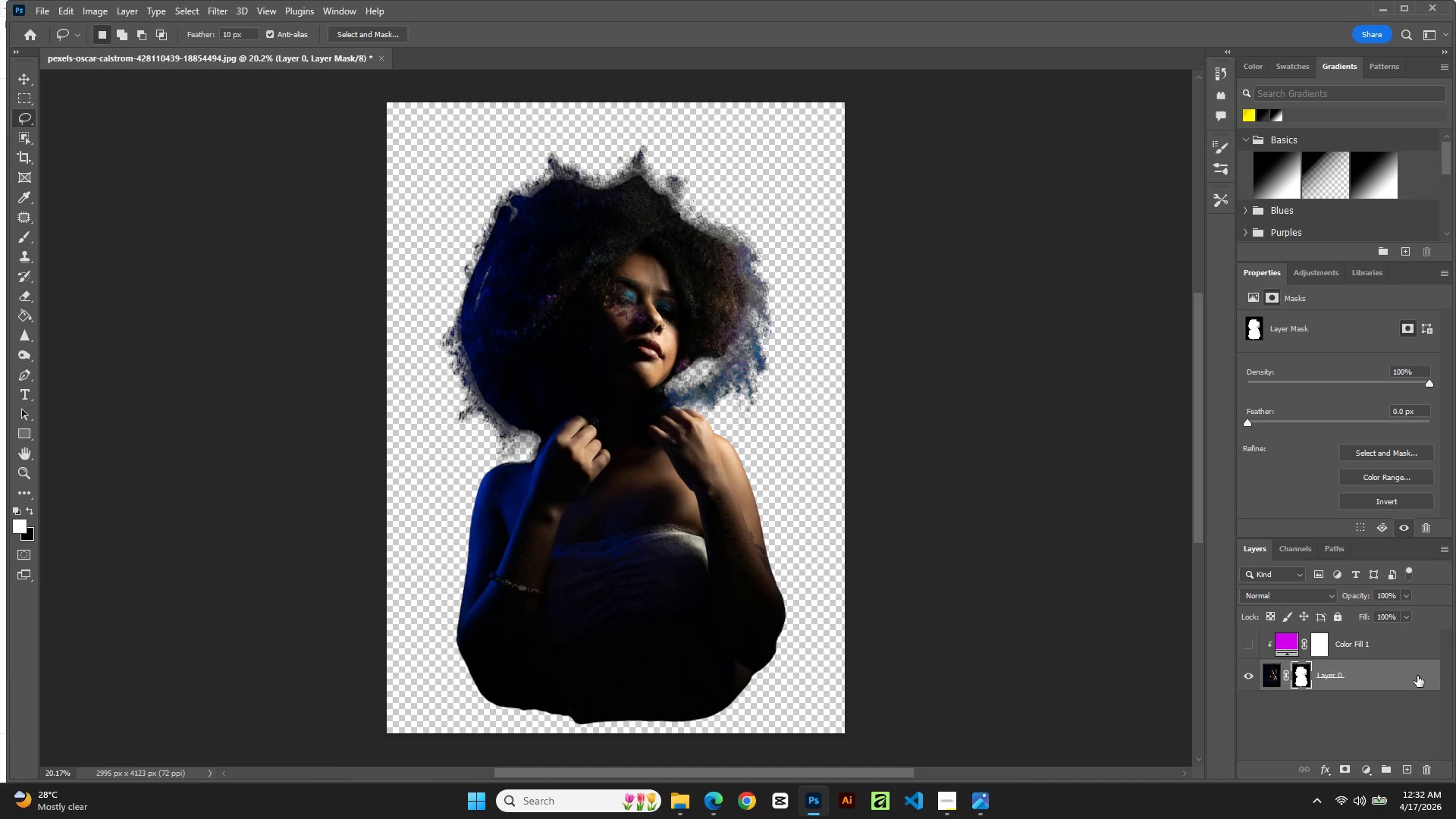 
left_click([1399, 679])
 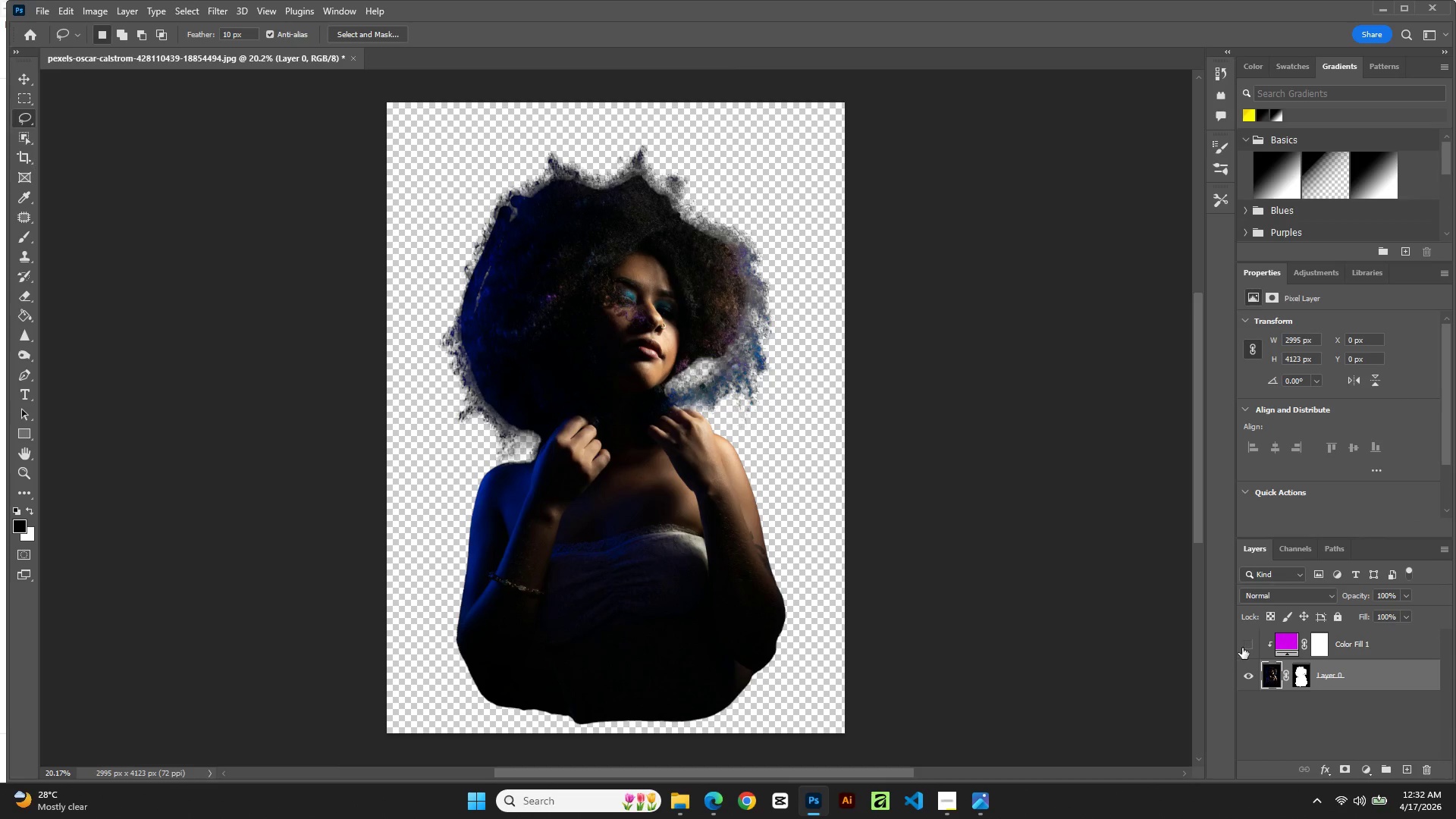 
left_click([1247, 647])
 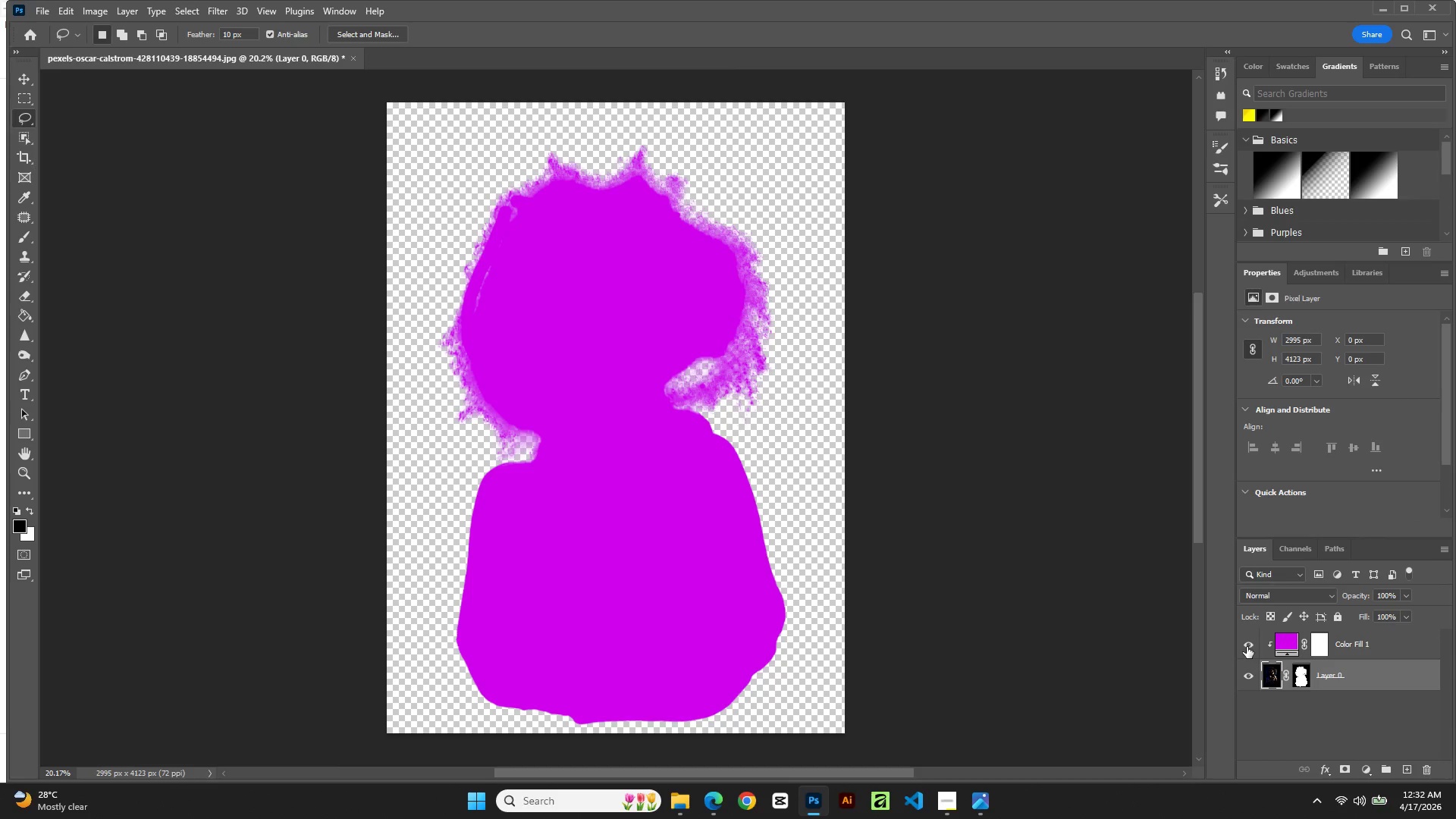 
left_click([1247, 647])
 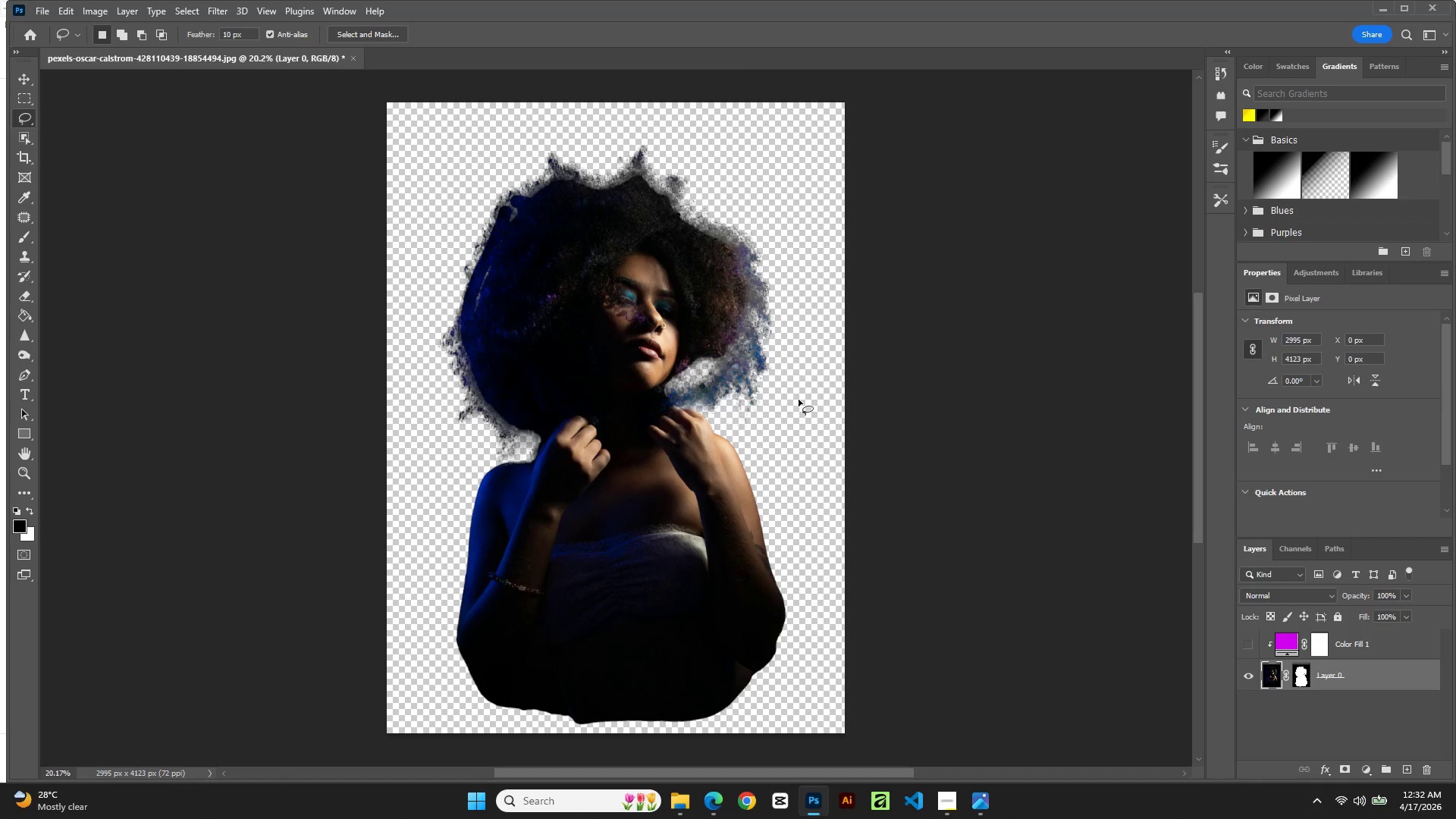 
wait(15.06)
 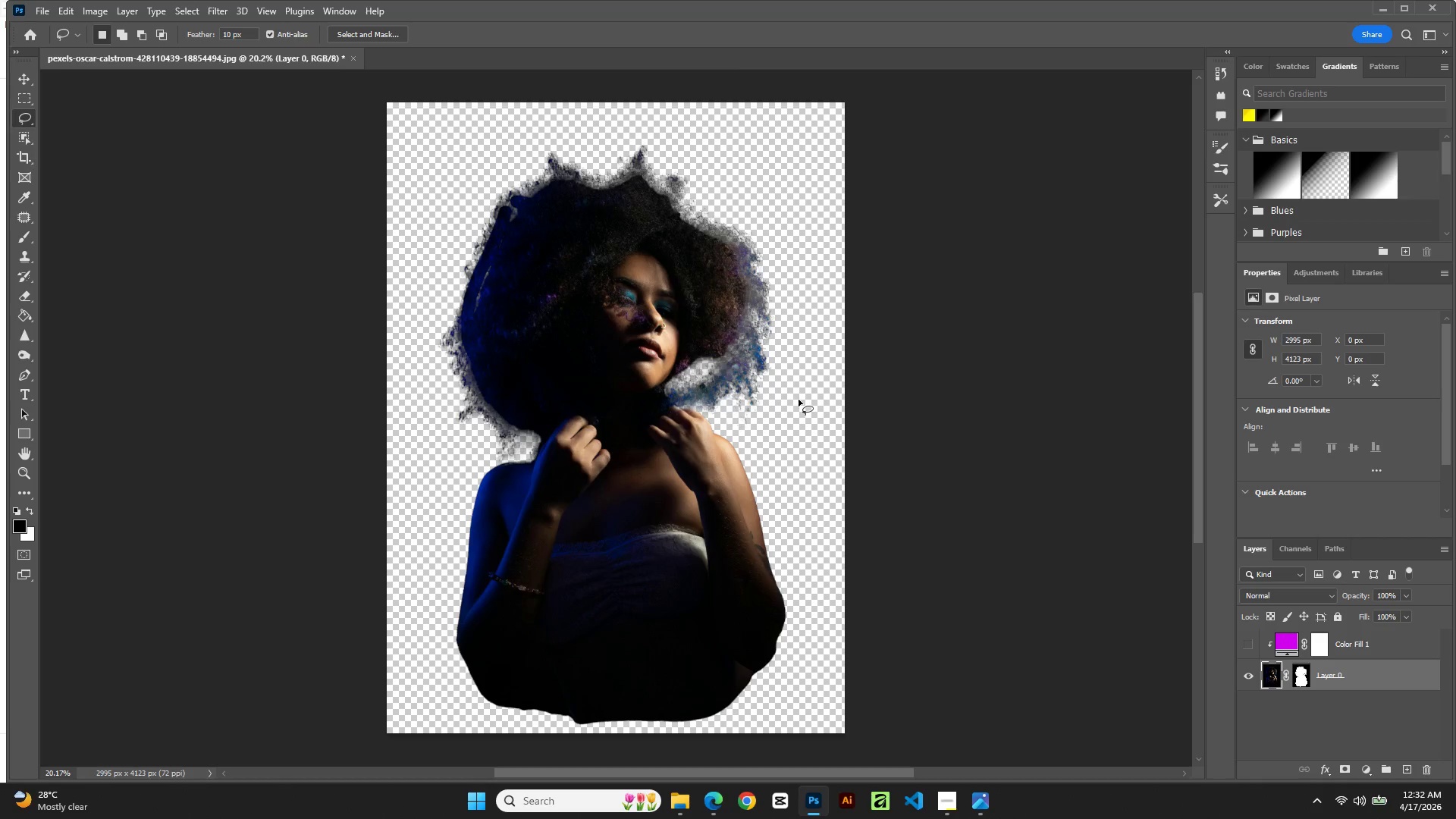 
left_click([369, 34])
 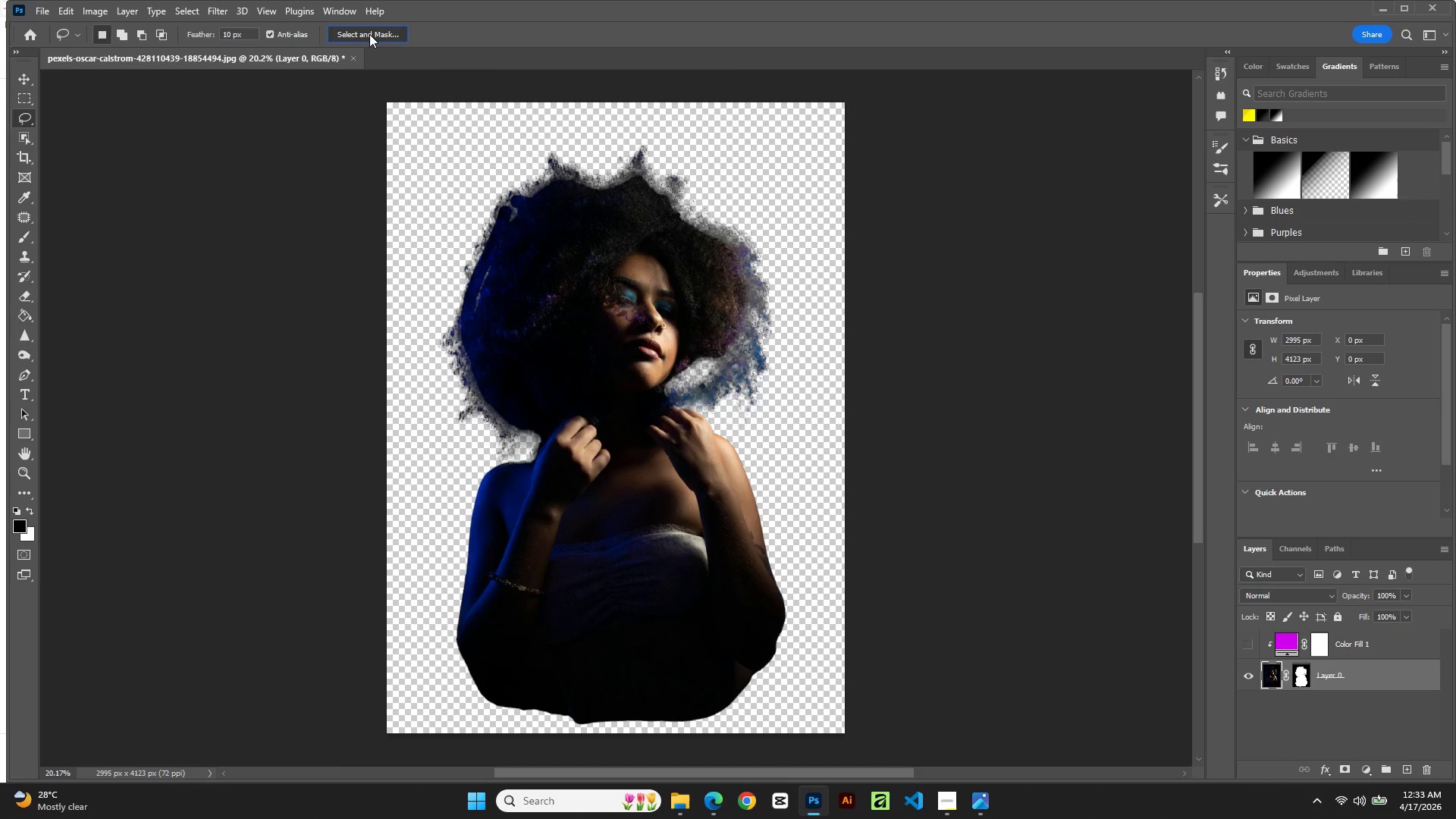 
double_click([369, 34])
 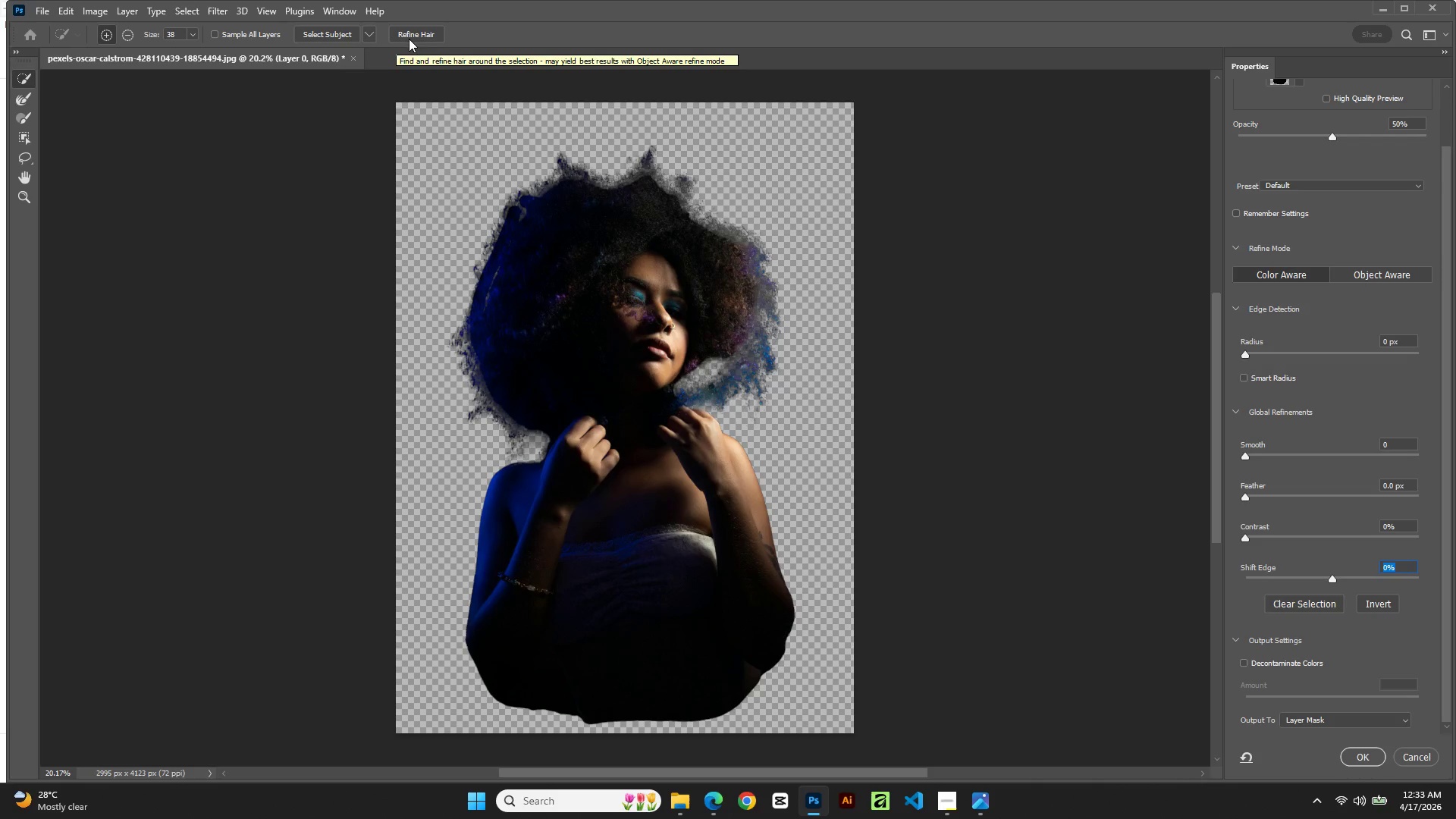 
left_click([409, 36])
 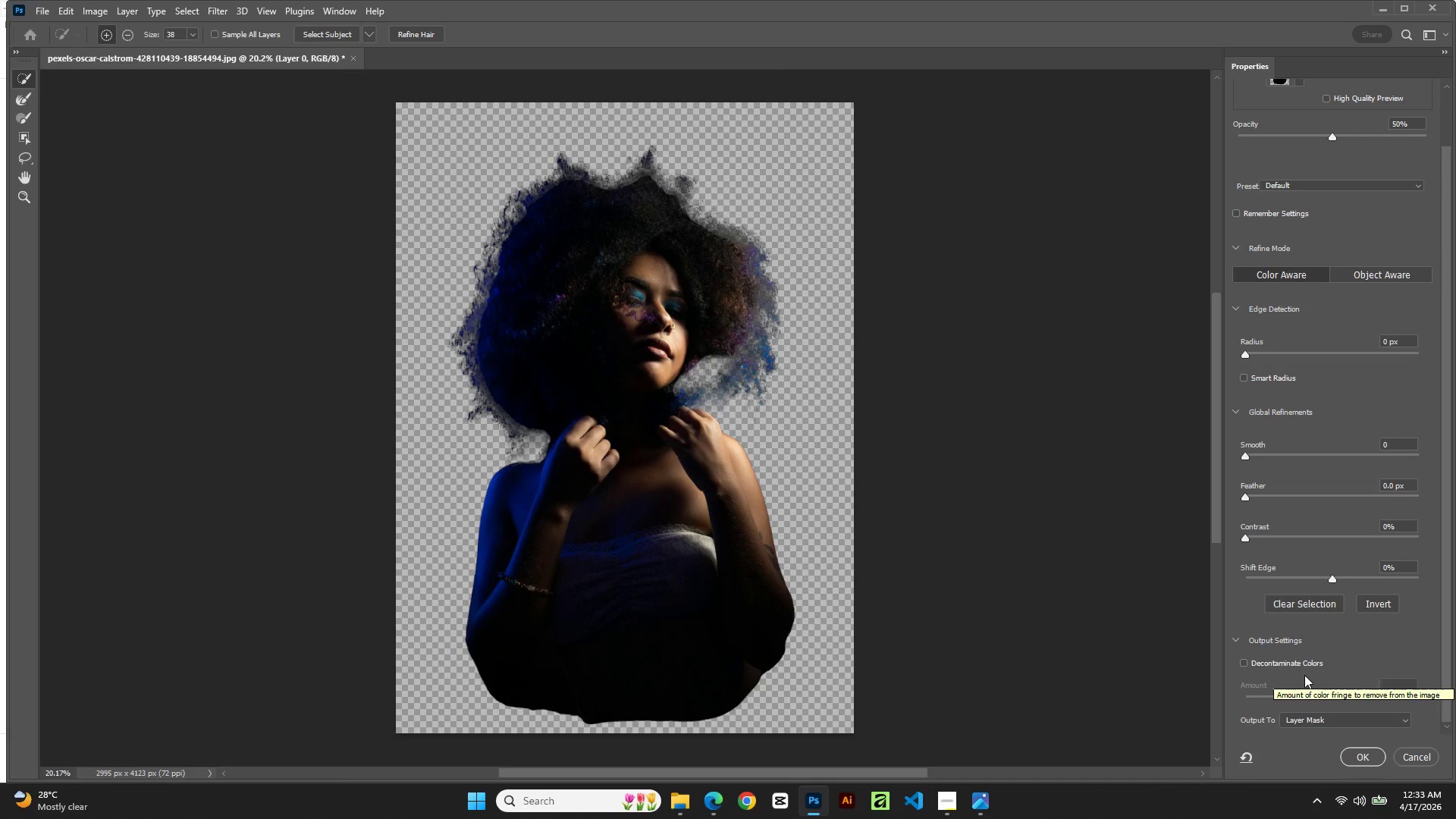 
wait(5.22)
 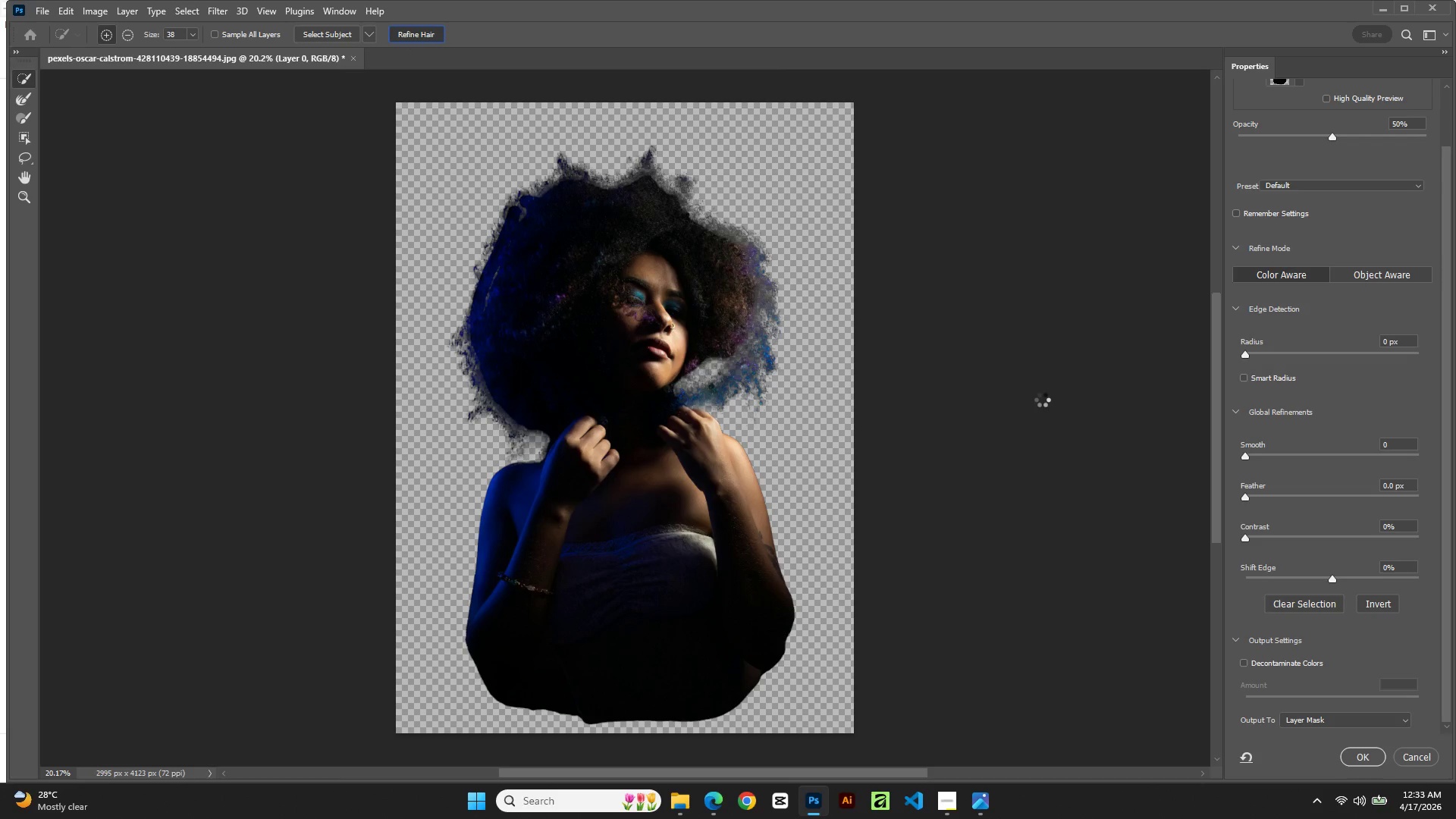 
left_click([1357, 758])
 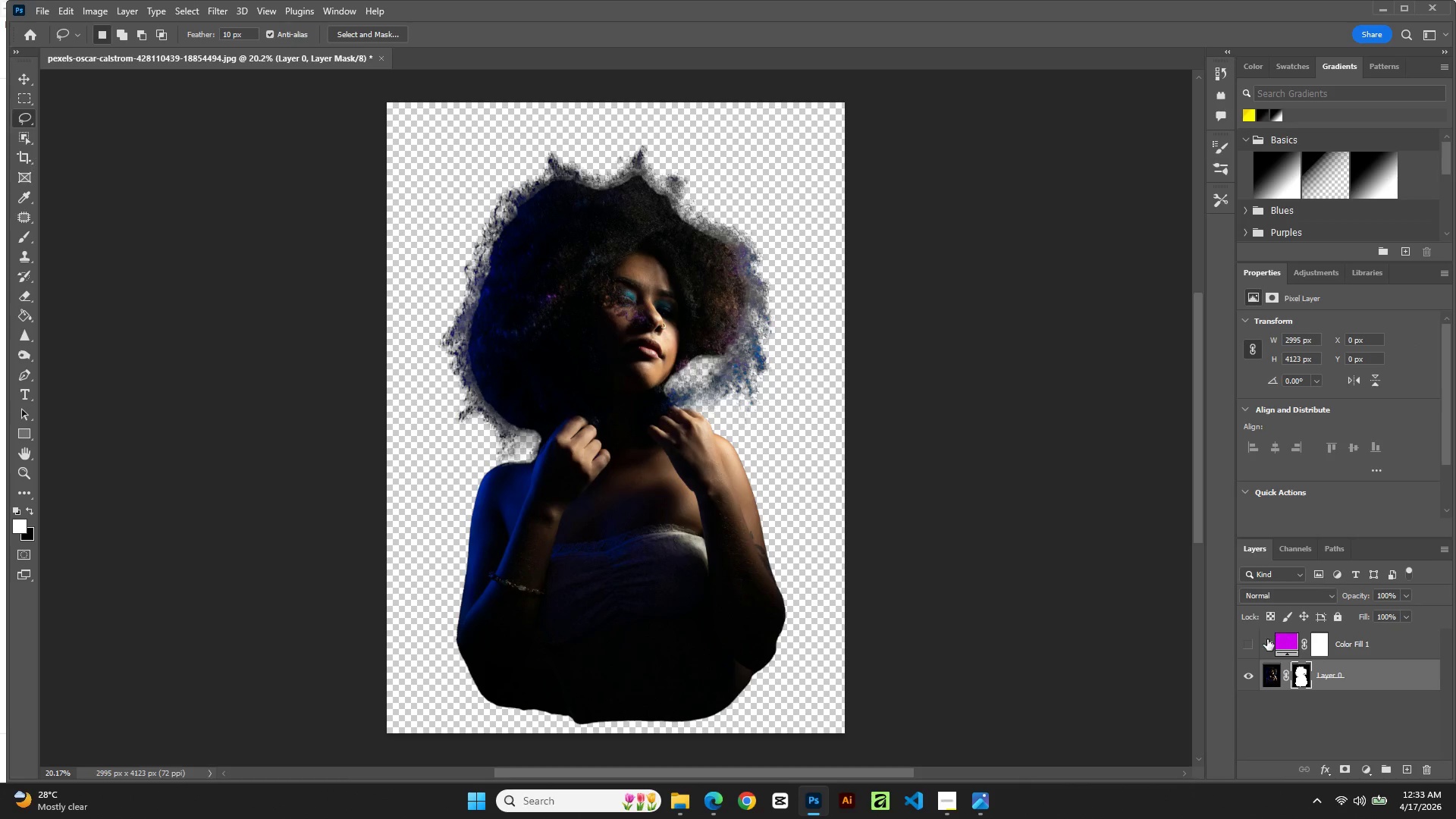 
left_click([1250, 642])